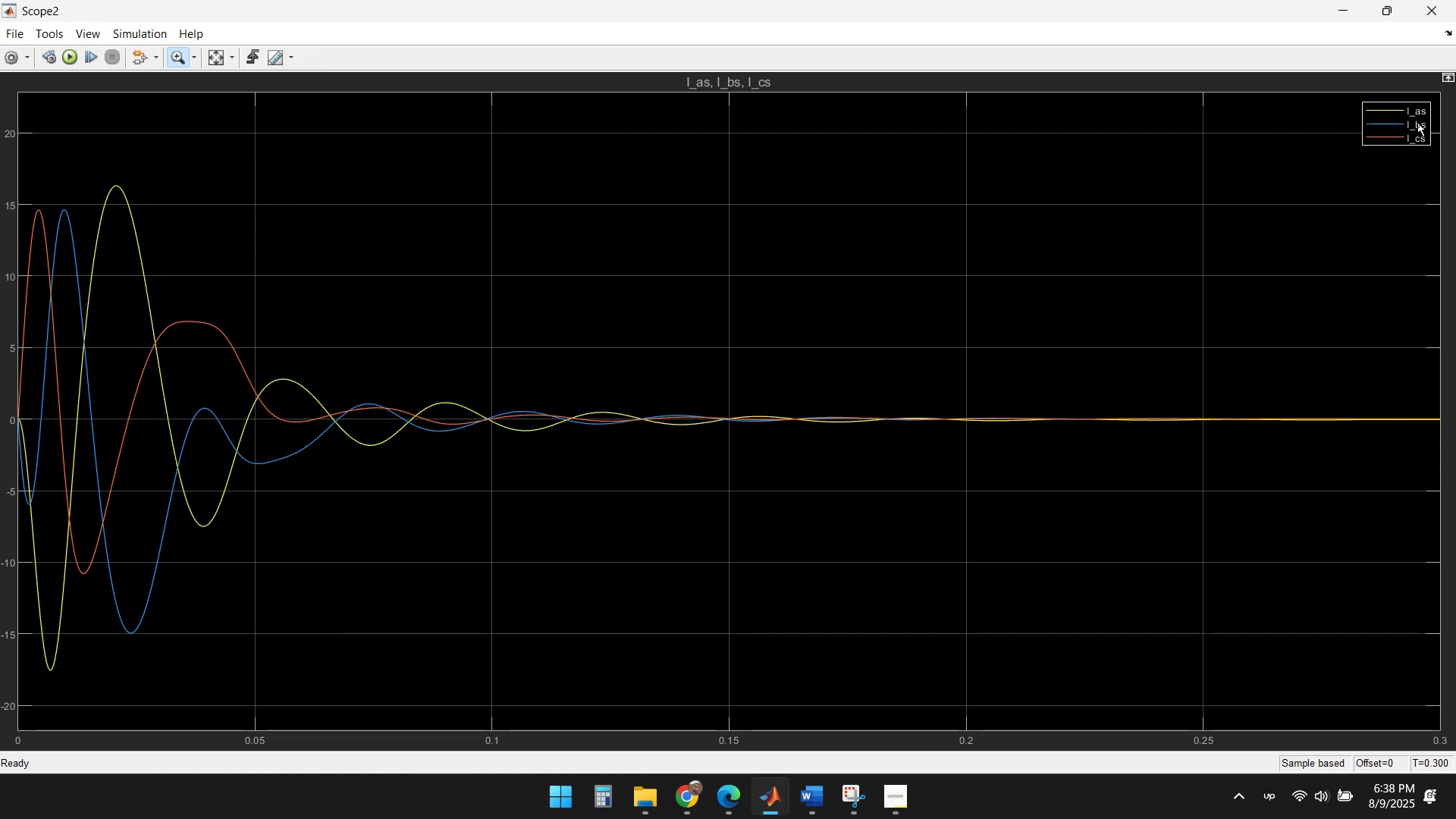 
left_click([1384, 111])
 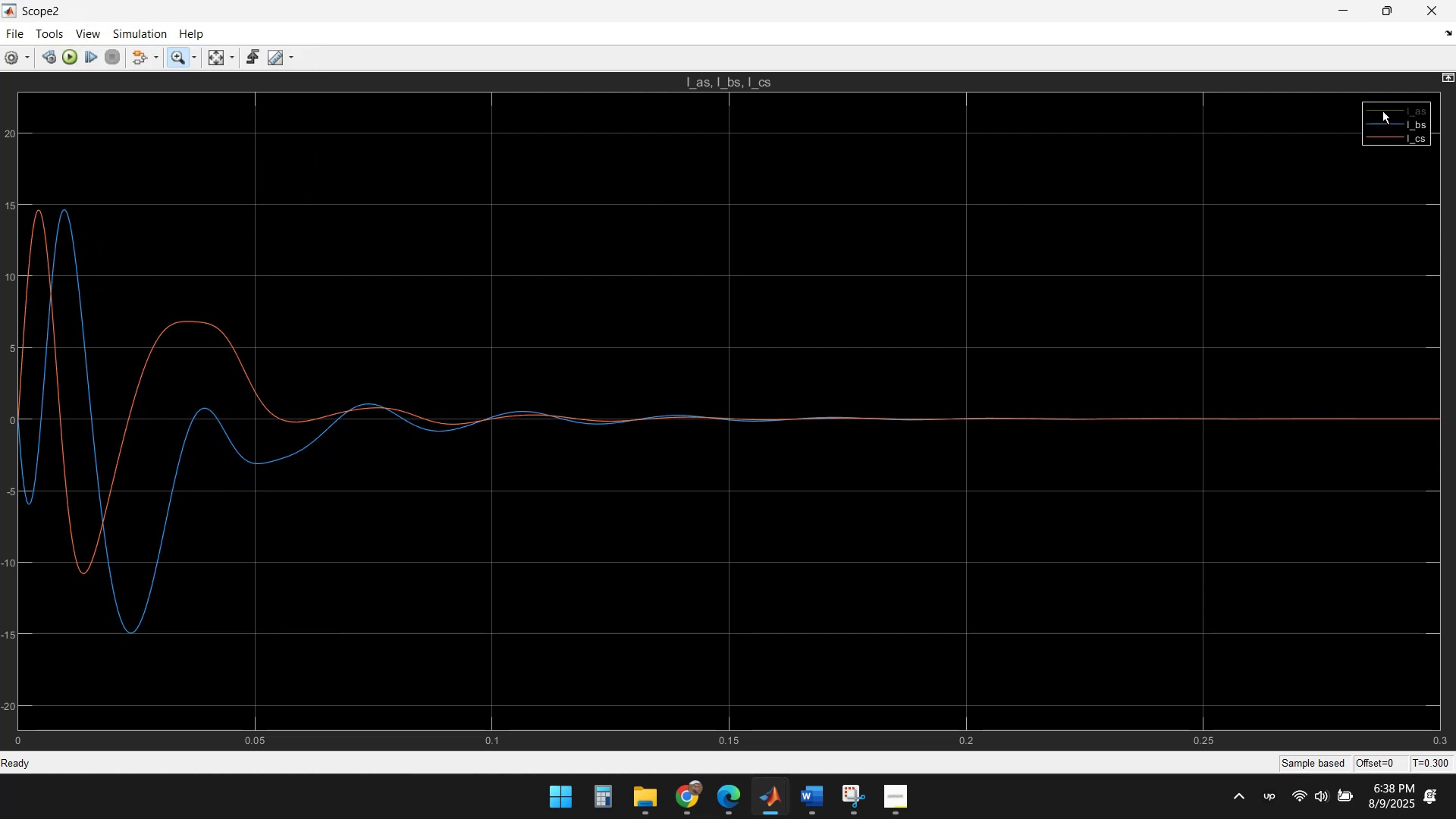 
left_click([1382, 111])
 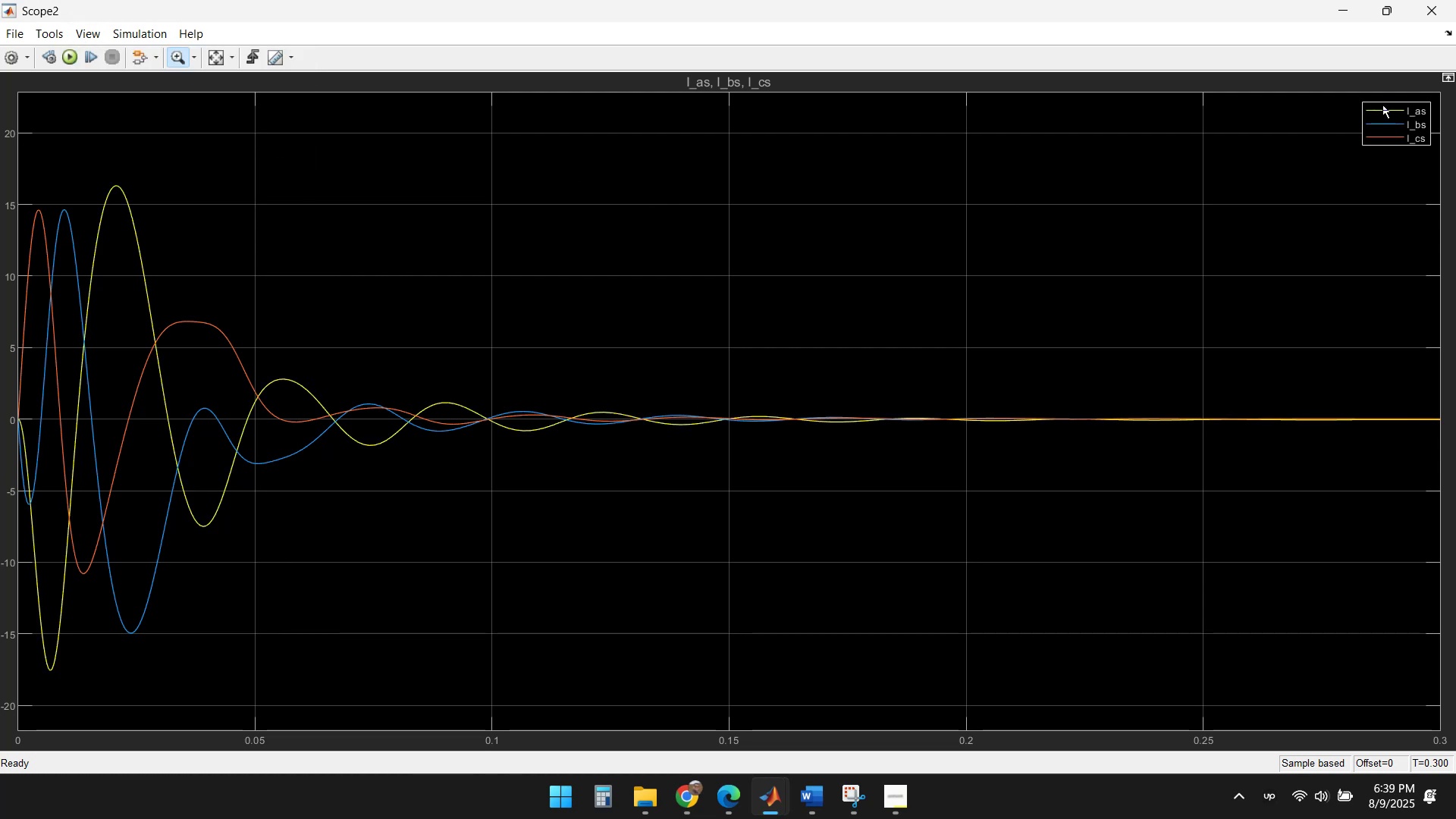 
left_click_drag(start_coordinate=[1379, 103], to_coordinate=[61, 106])
 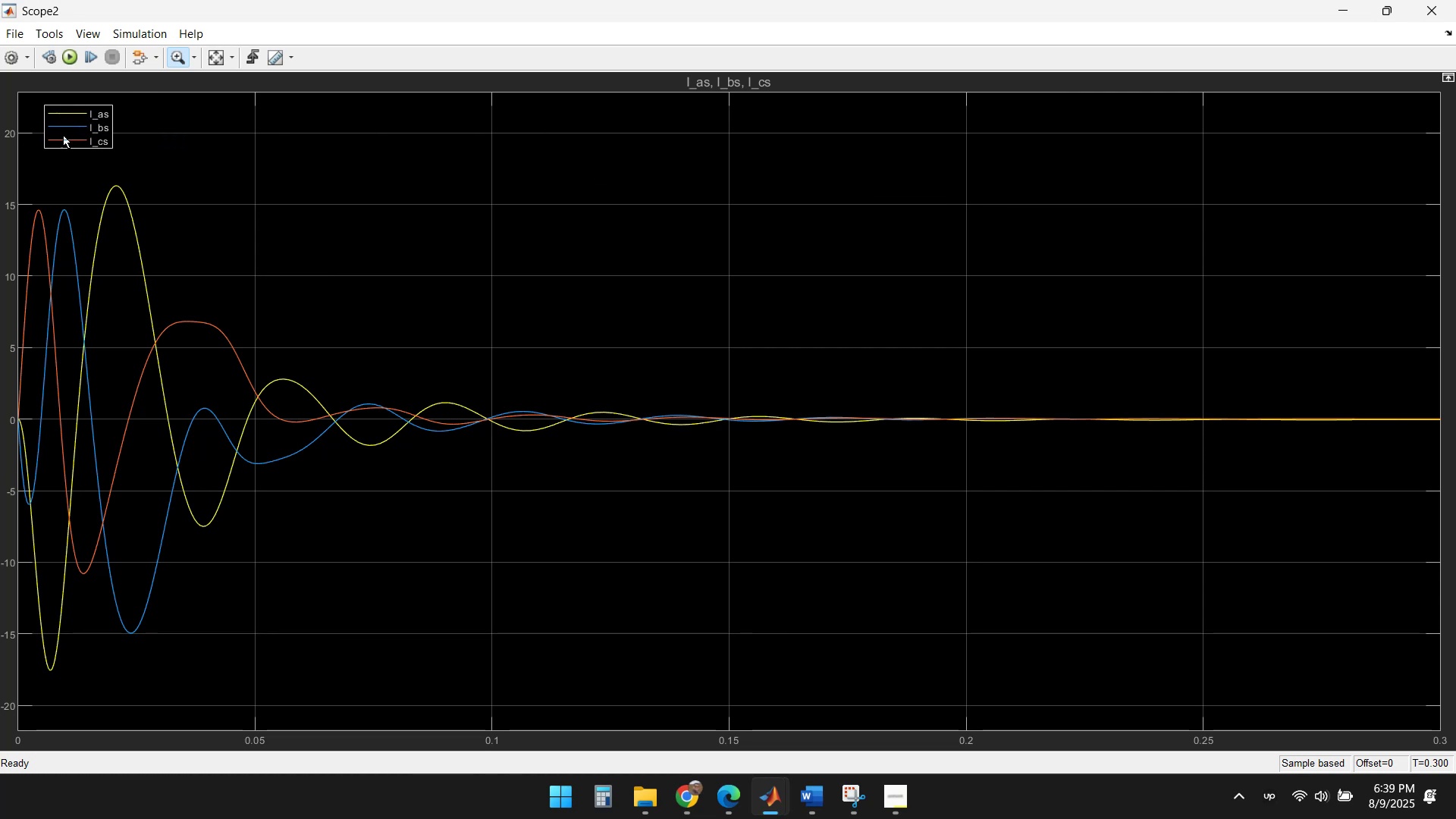 
left_click([63, 135])
 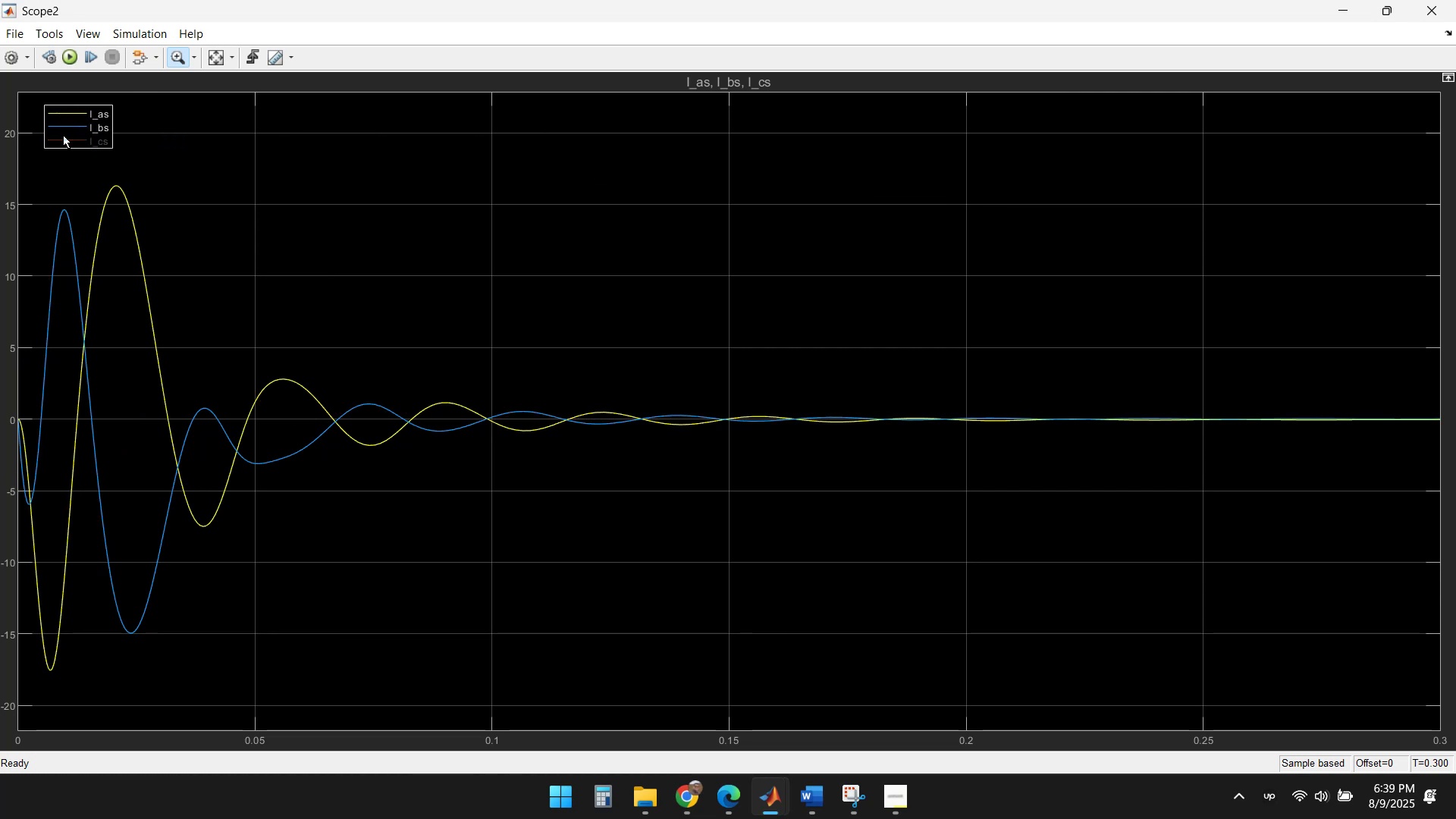 
left_click([63, 135])
 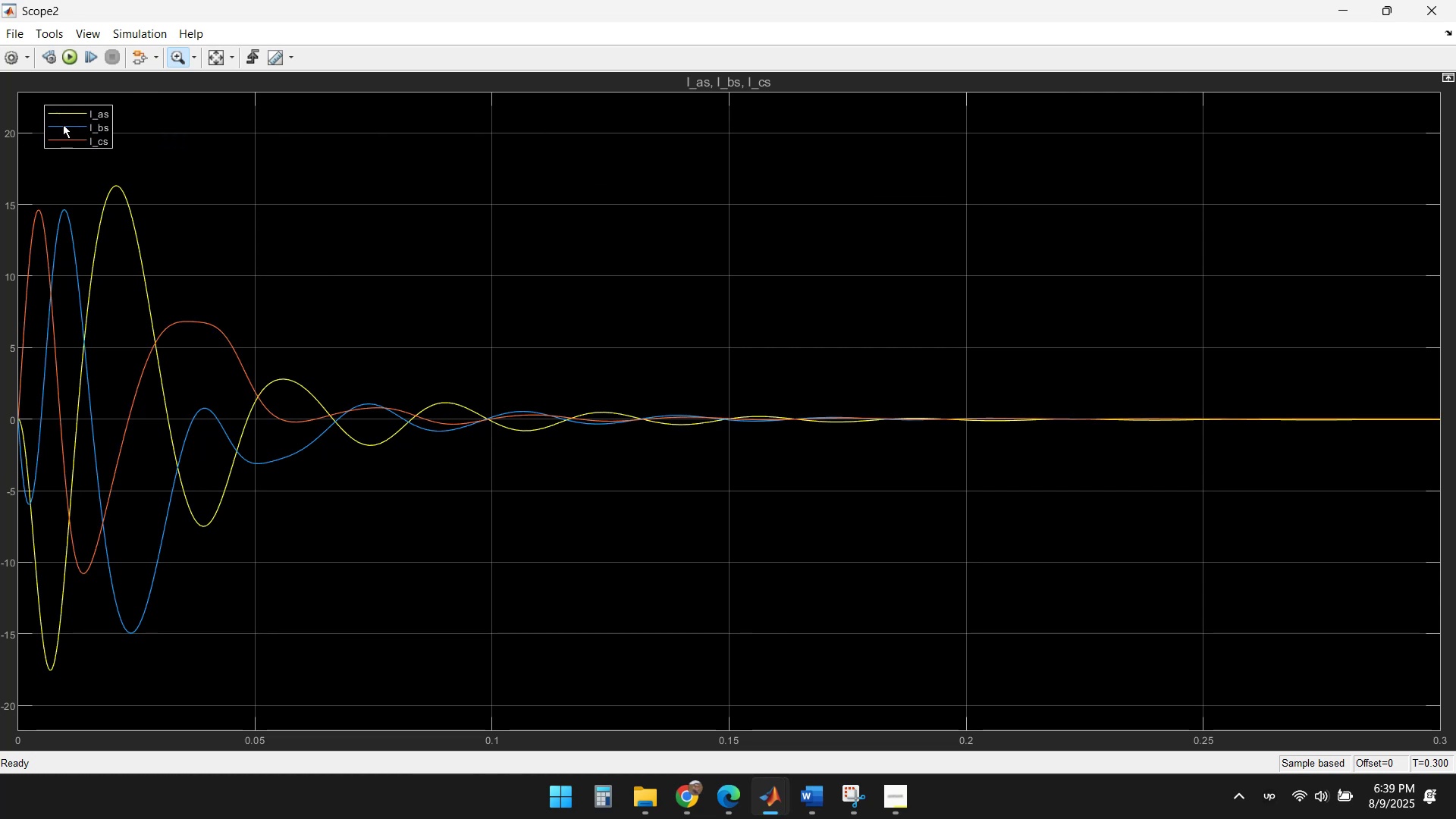 
left_click([63, 124])
 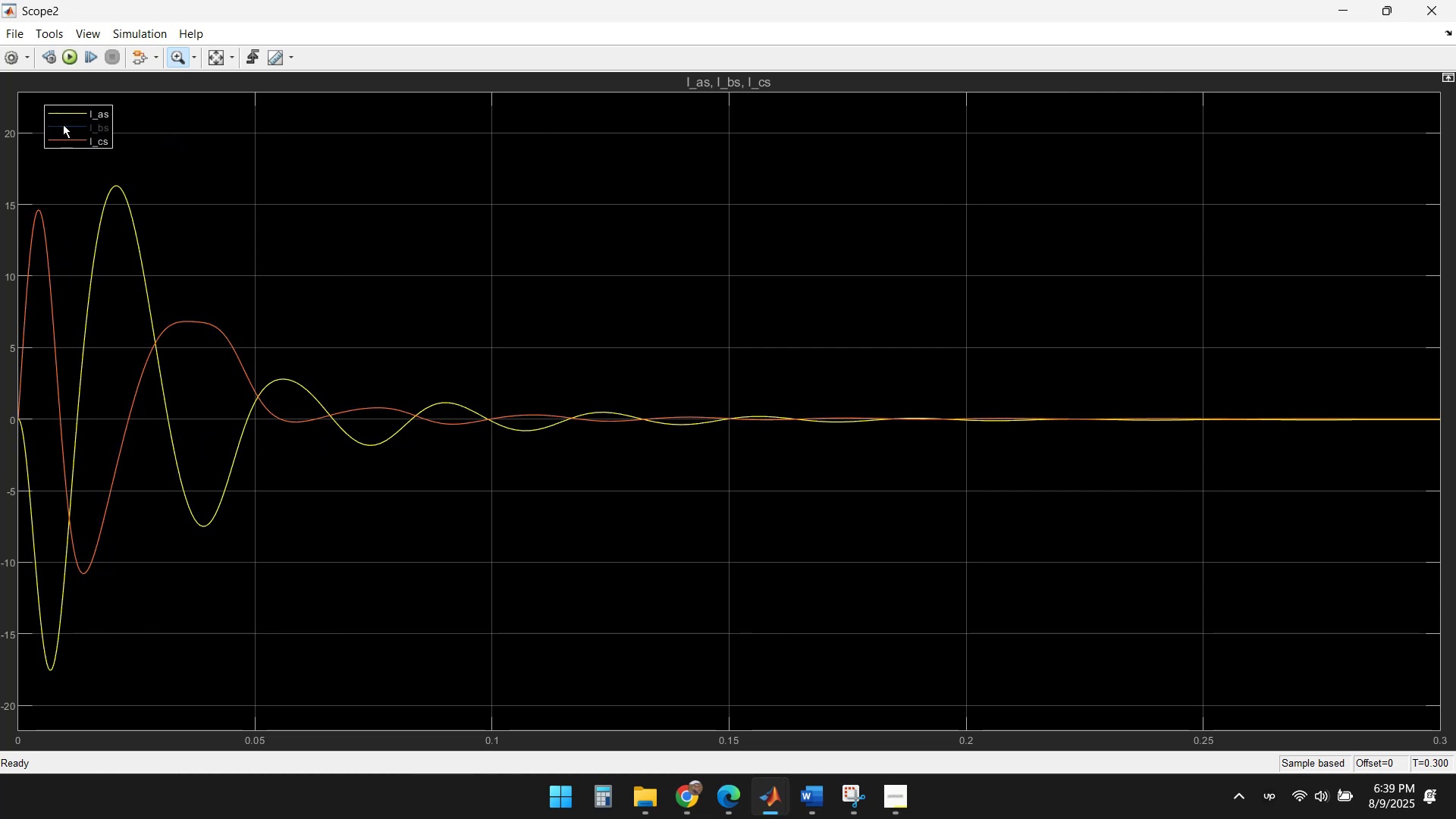 
left_click([63, 124])
 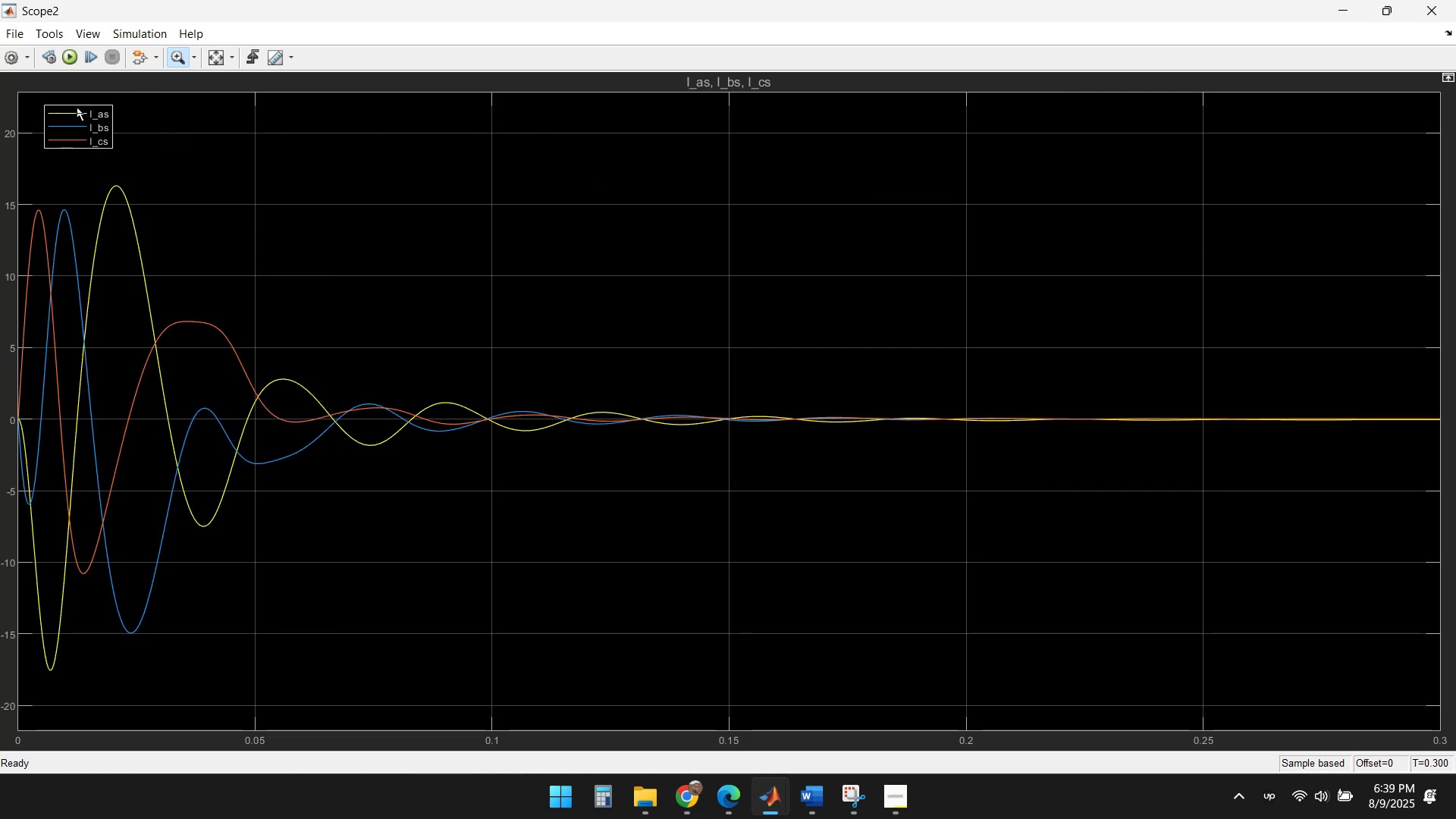 
left_click([77, 106])
 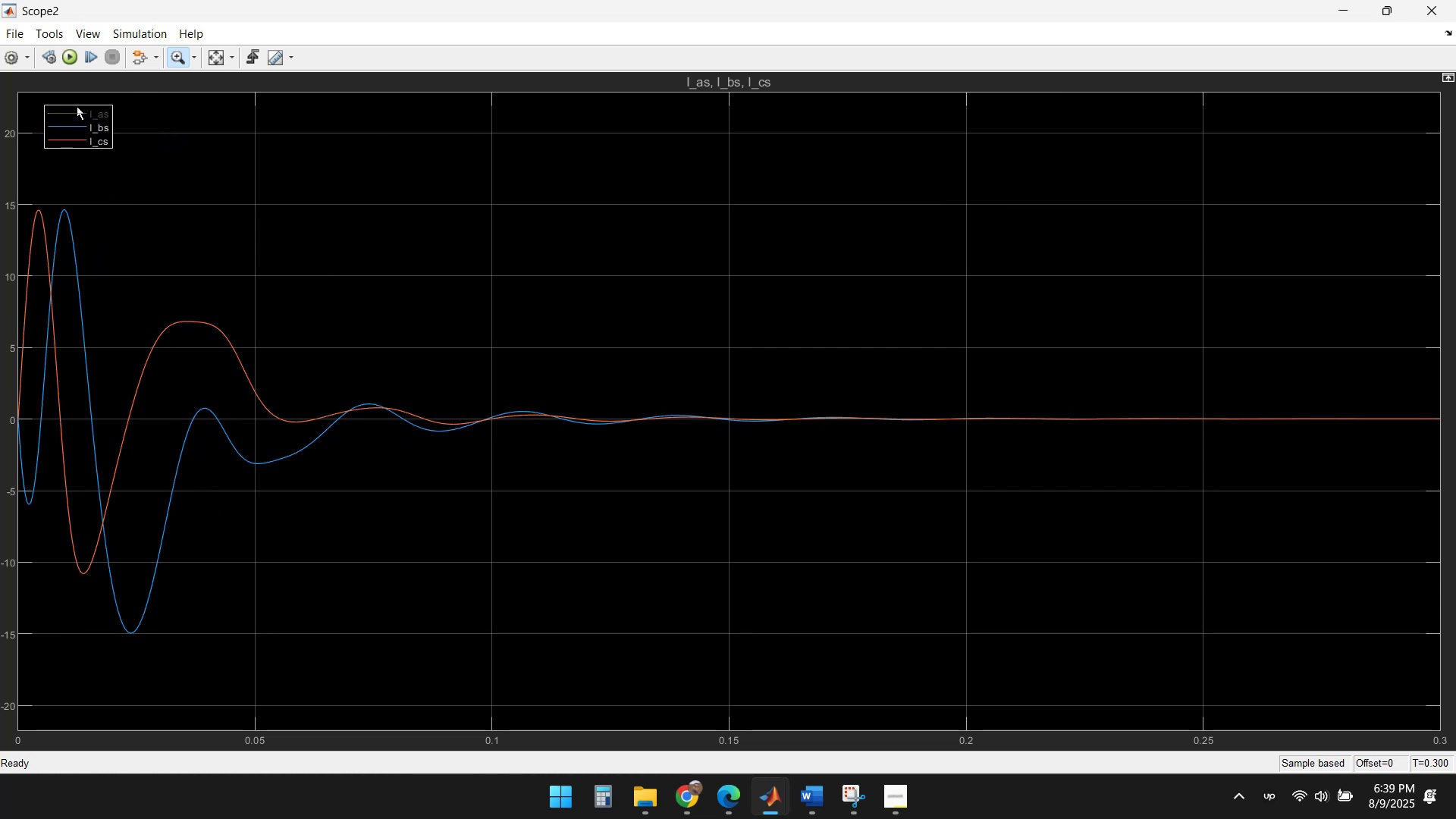 
left_click([77, 106])
 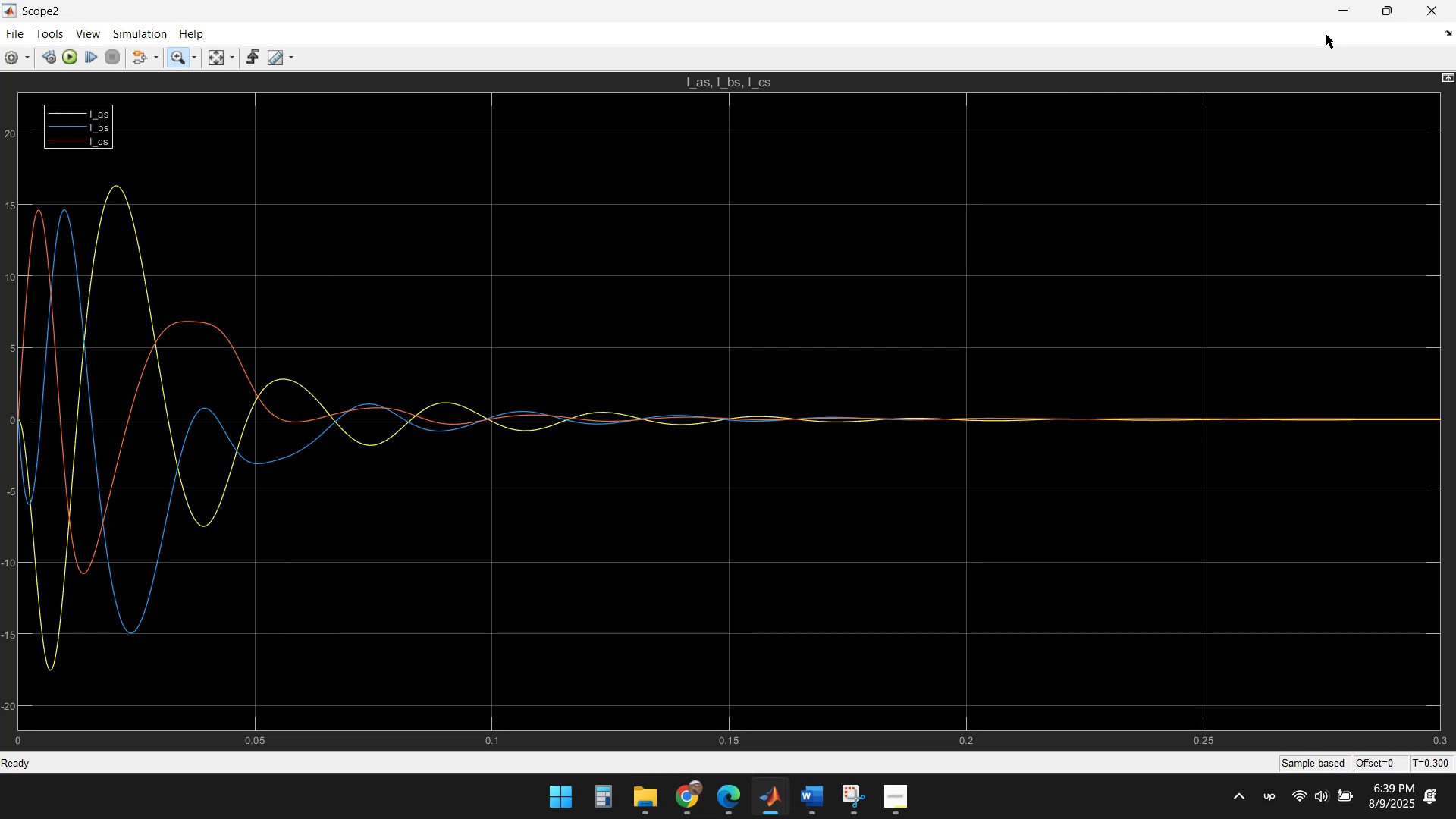 
left_click([1339, 9])
 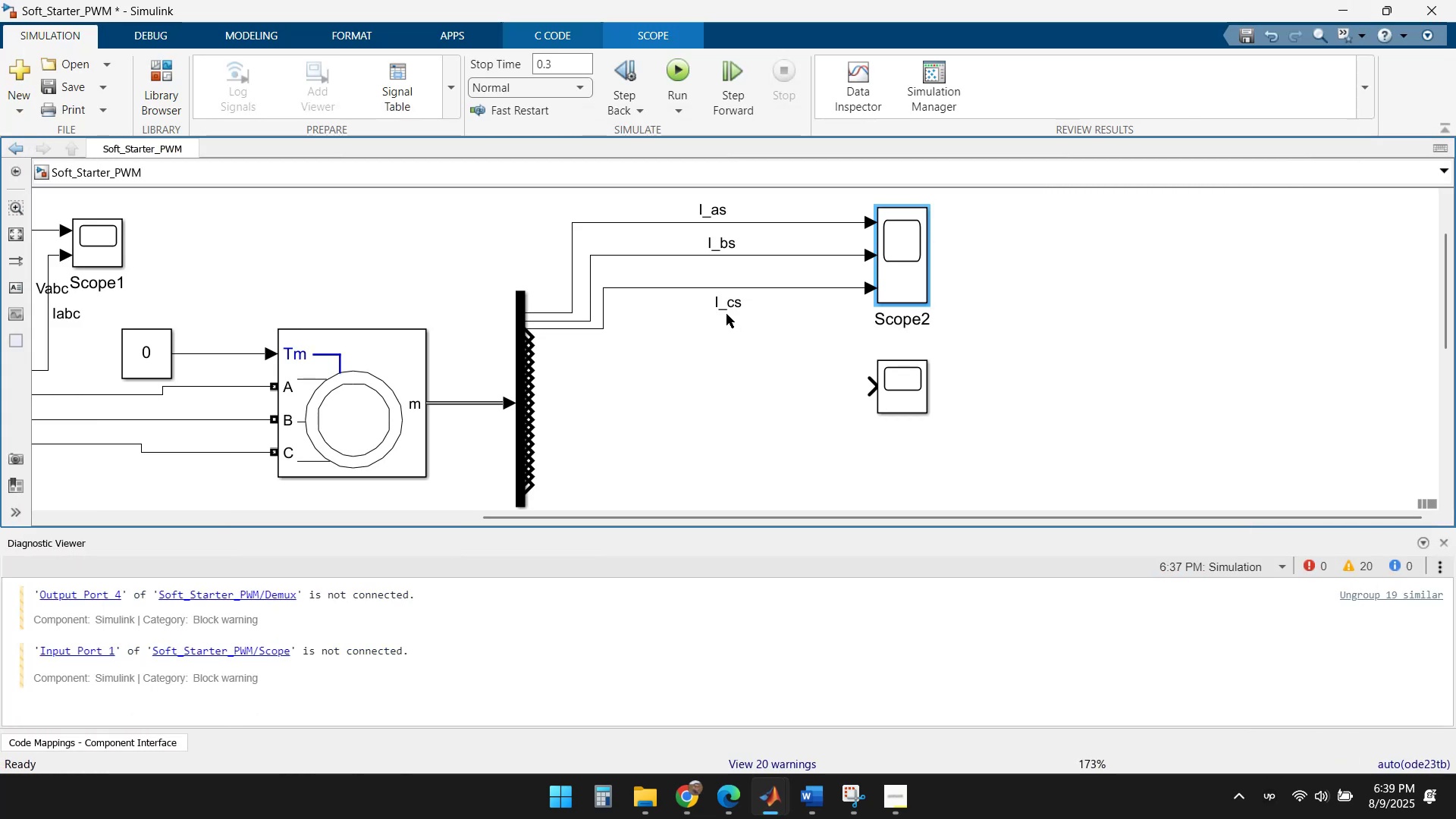 
left_click([726, 311])
 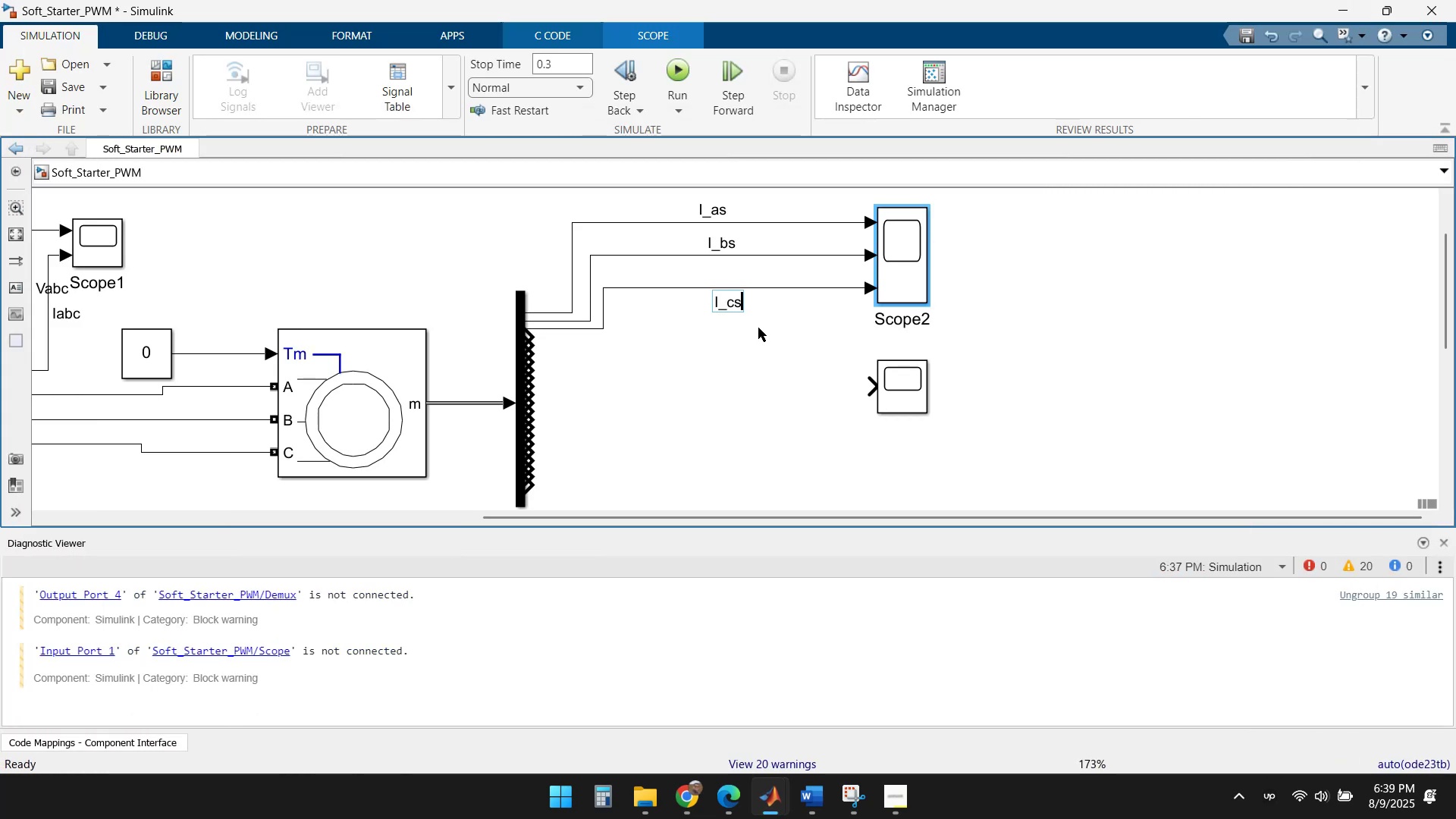 
left_click([797, 328])
 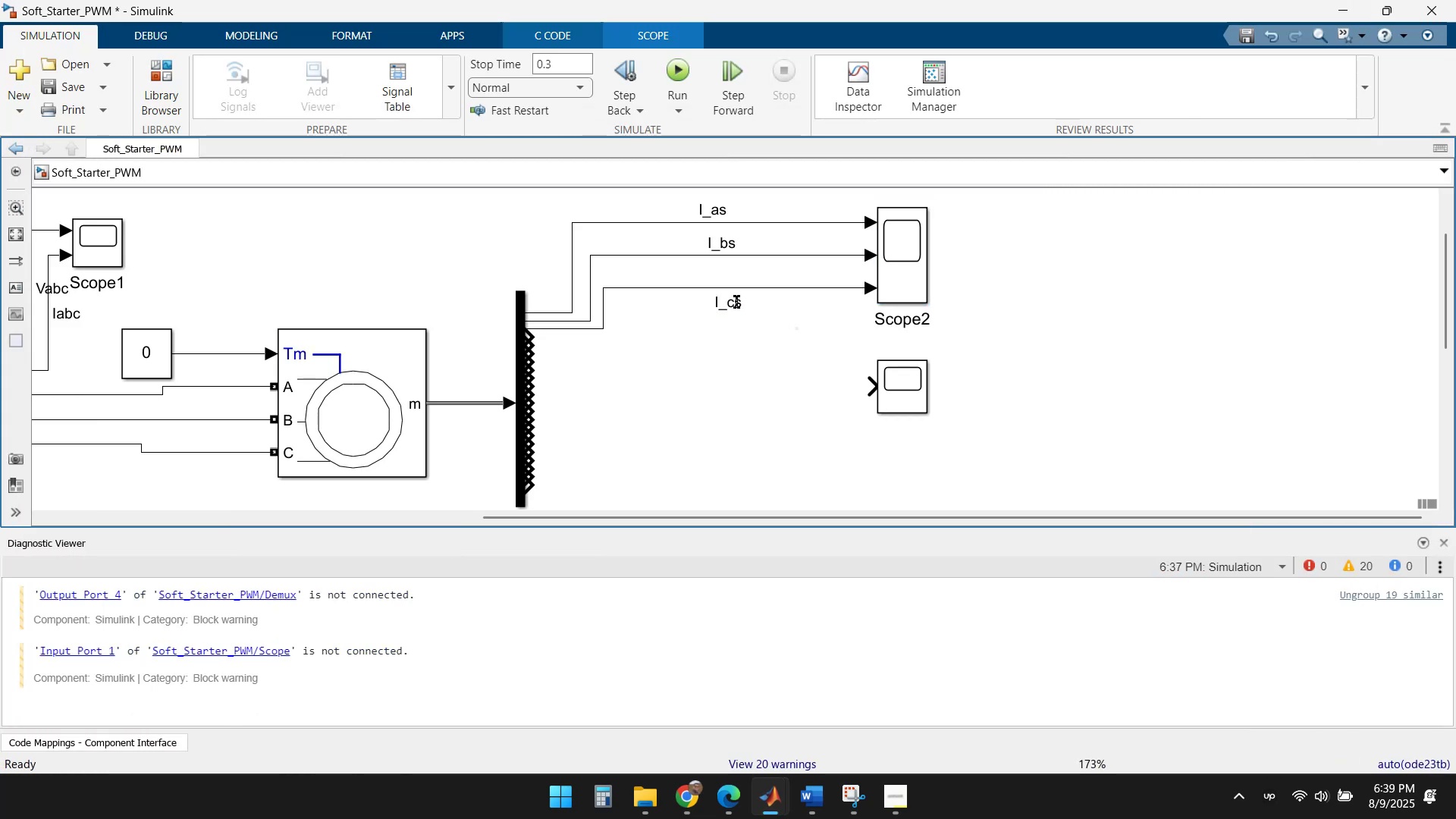 
left_click([732, 298])
 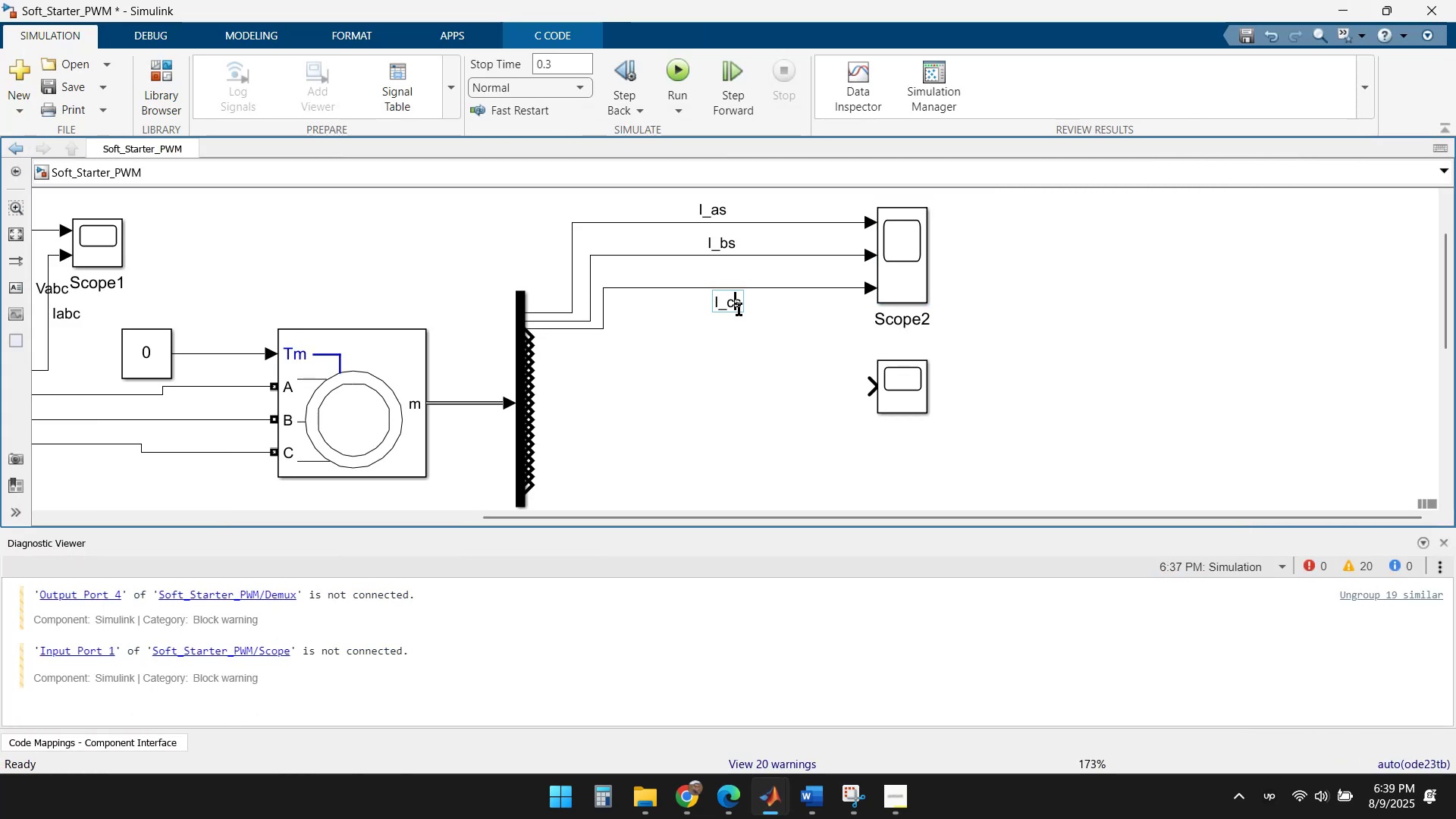 
key(Delete)
 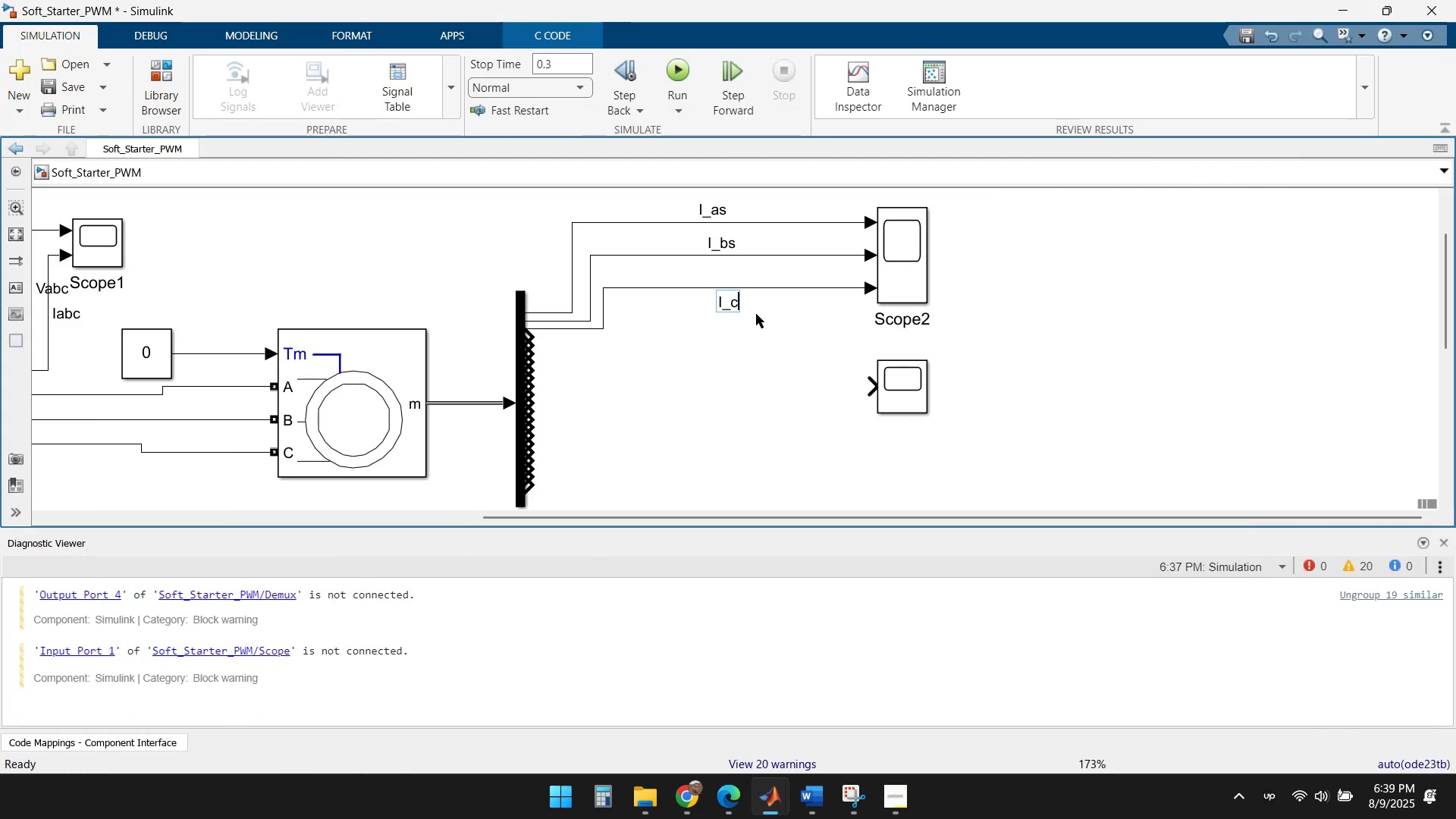 
key(Delete)
 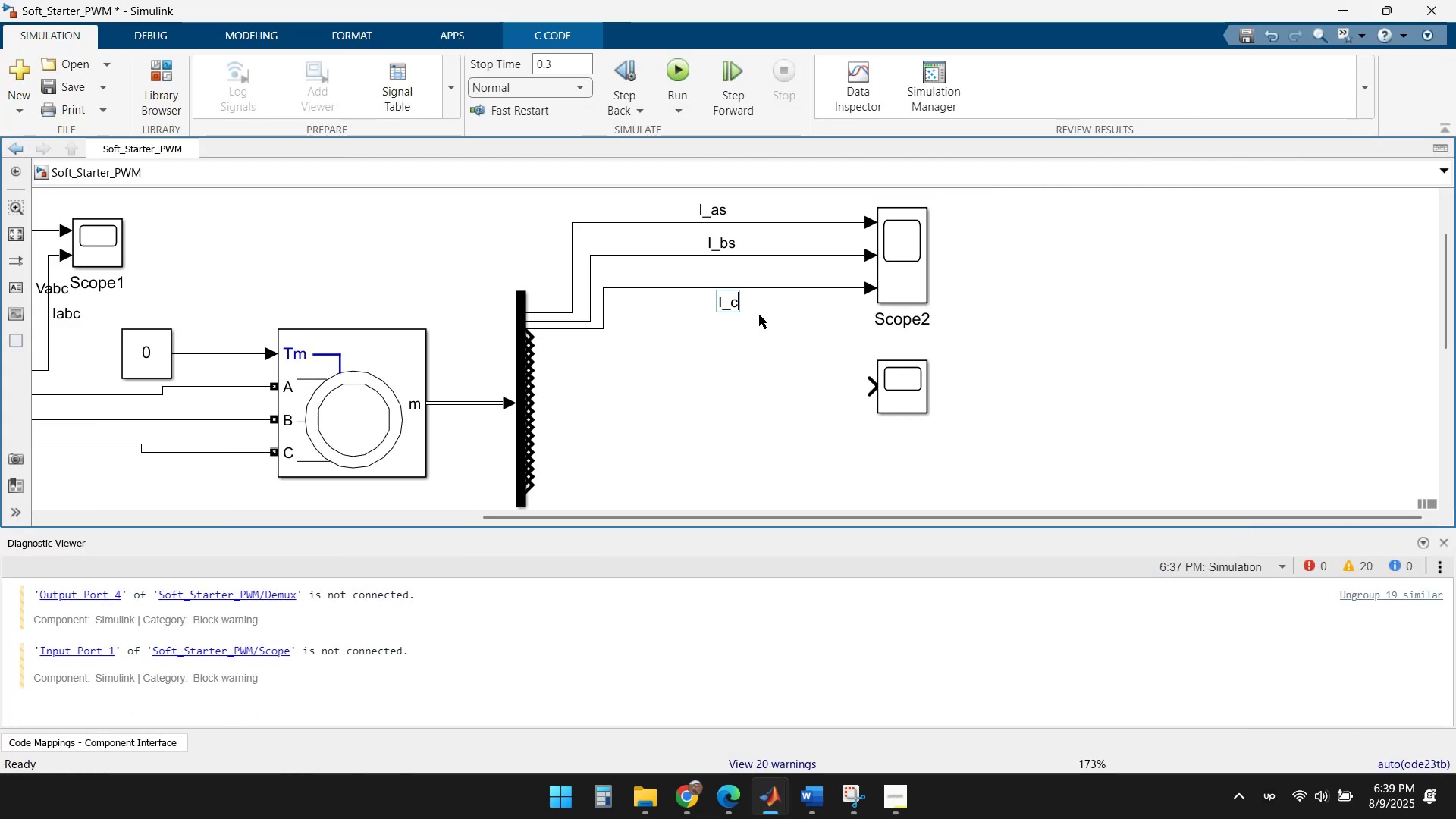 
key(Backspace)
 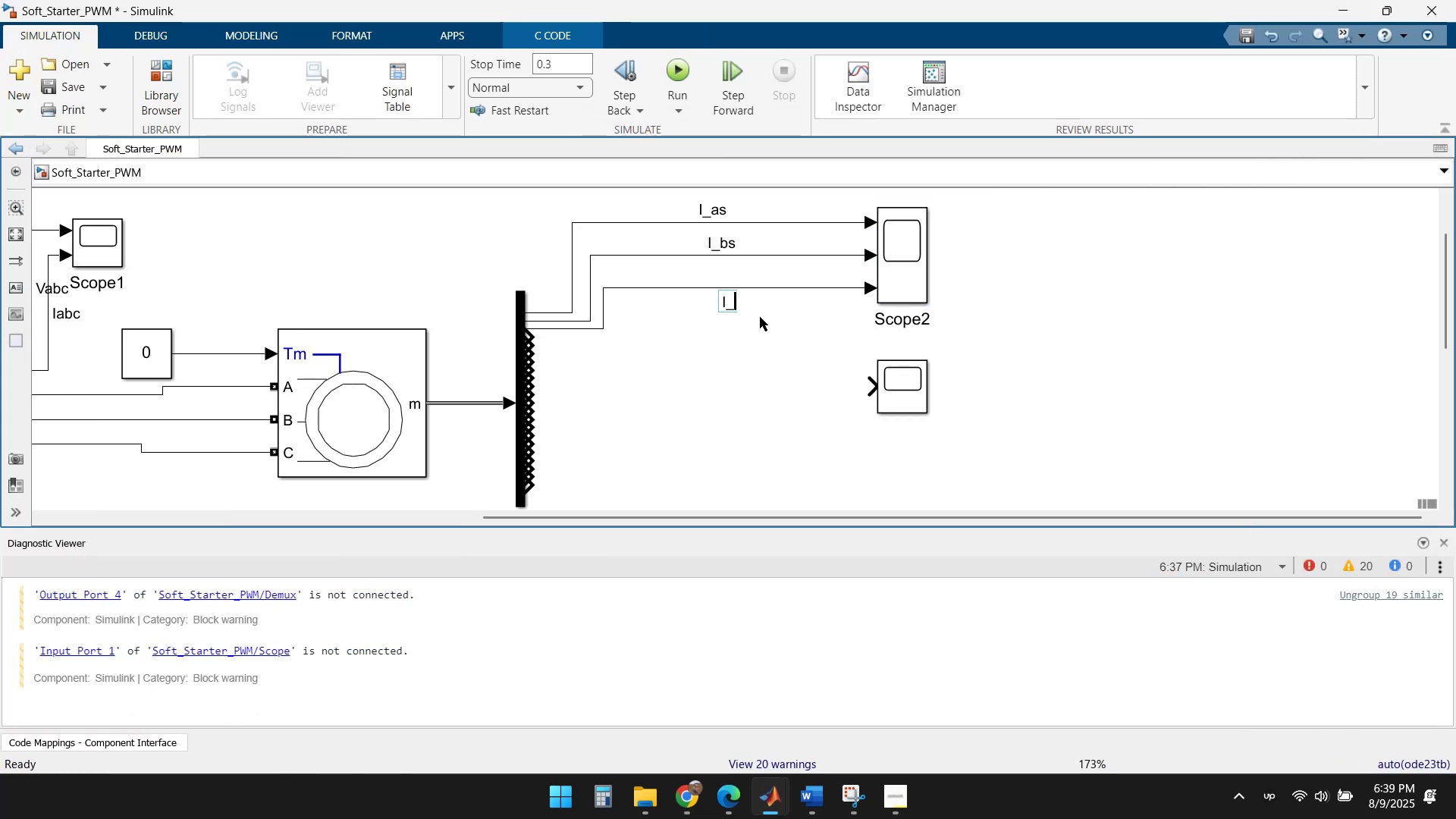 
key(Backspace)
 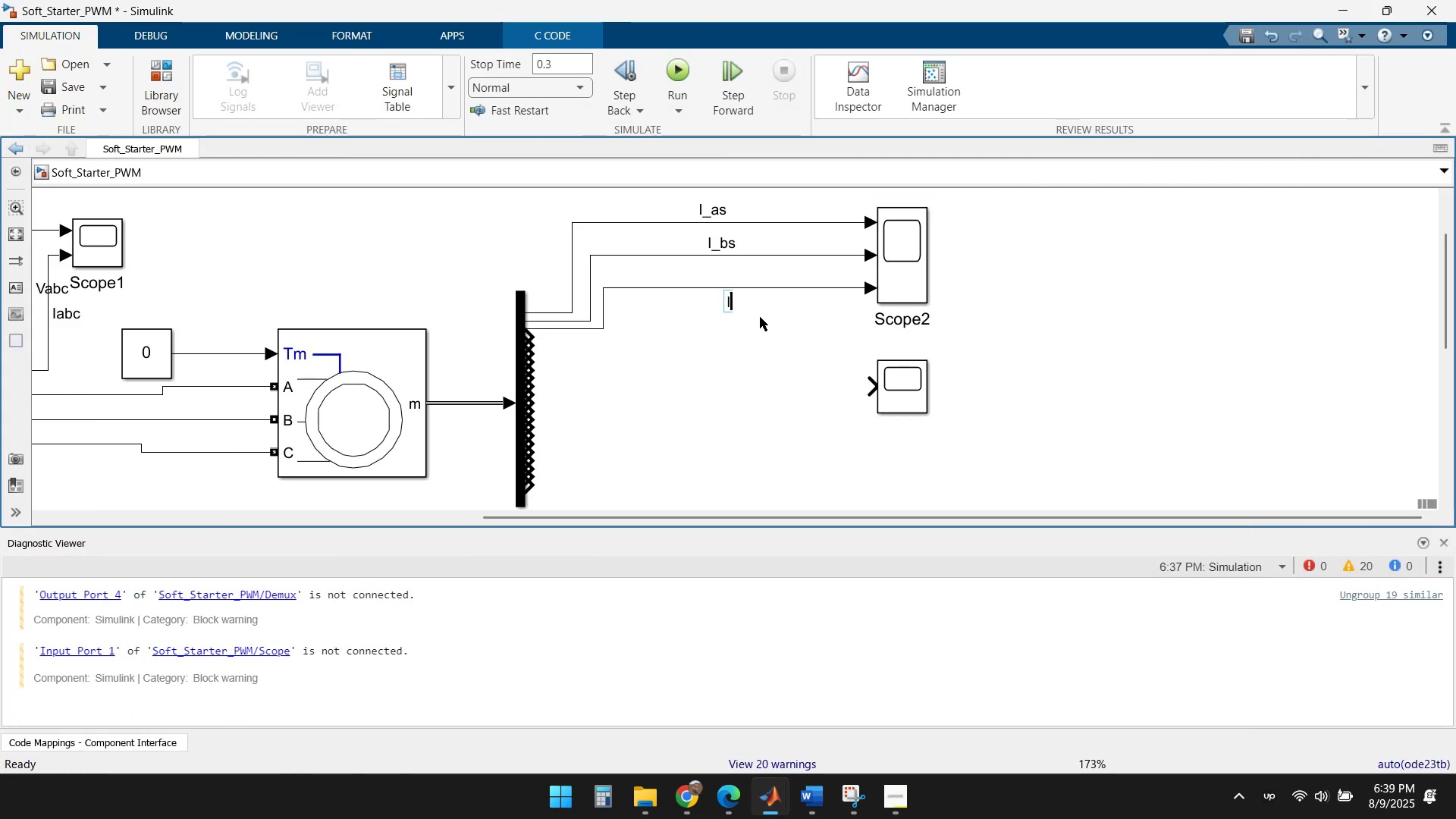 
key(Backspace)
 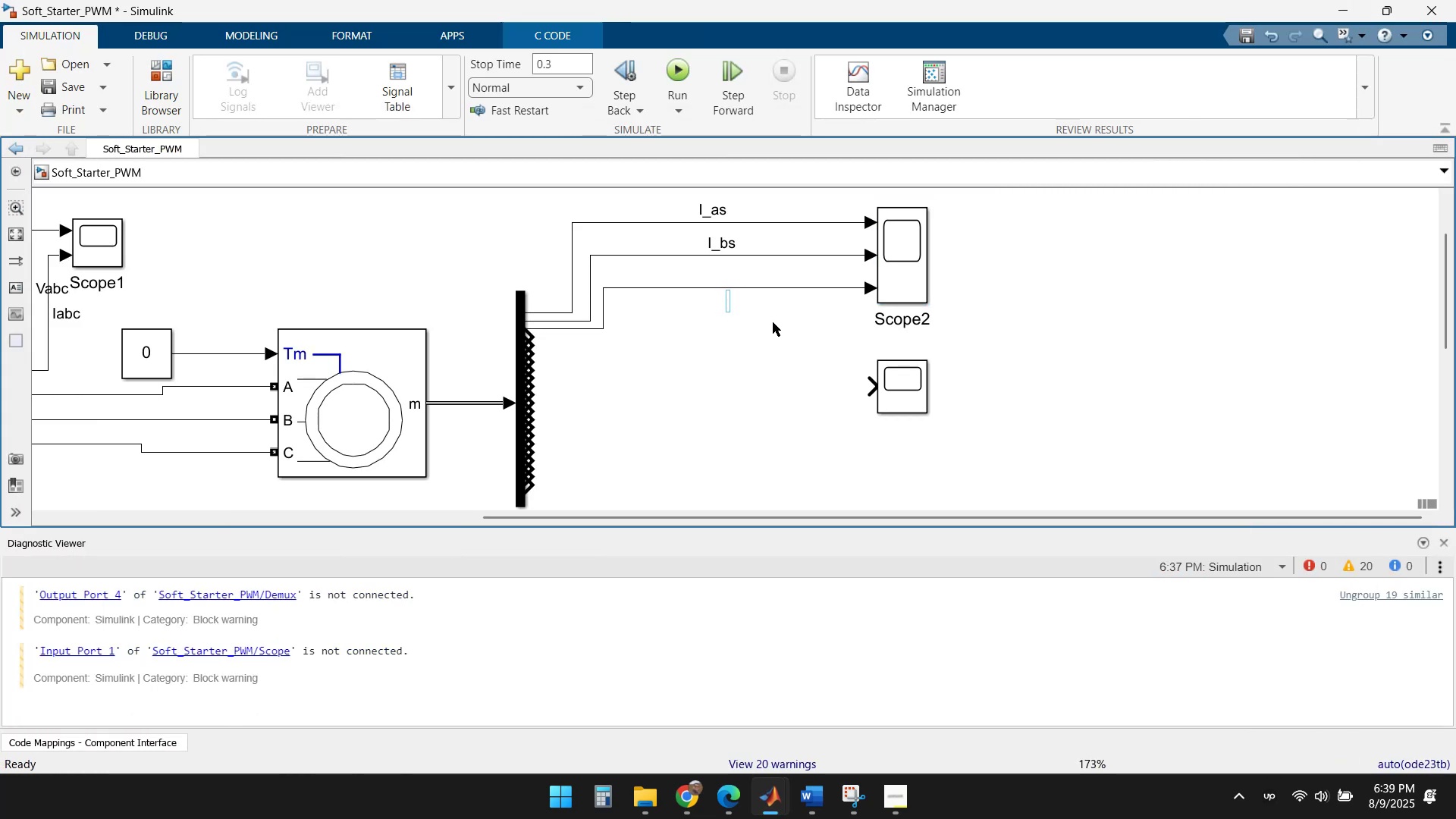 
key(Backspace)
 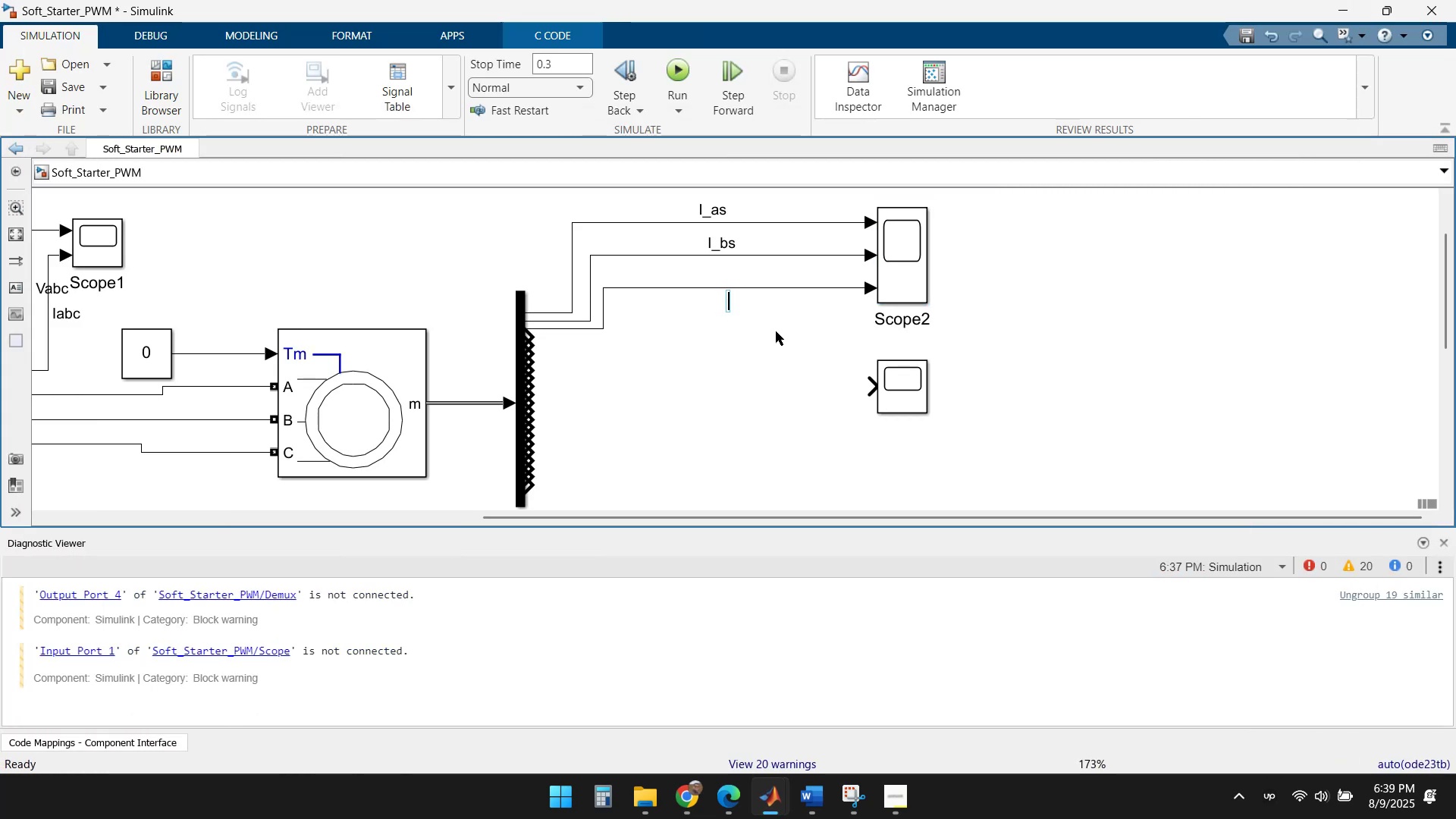 
left_click([776, 331])
 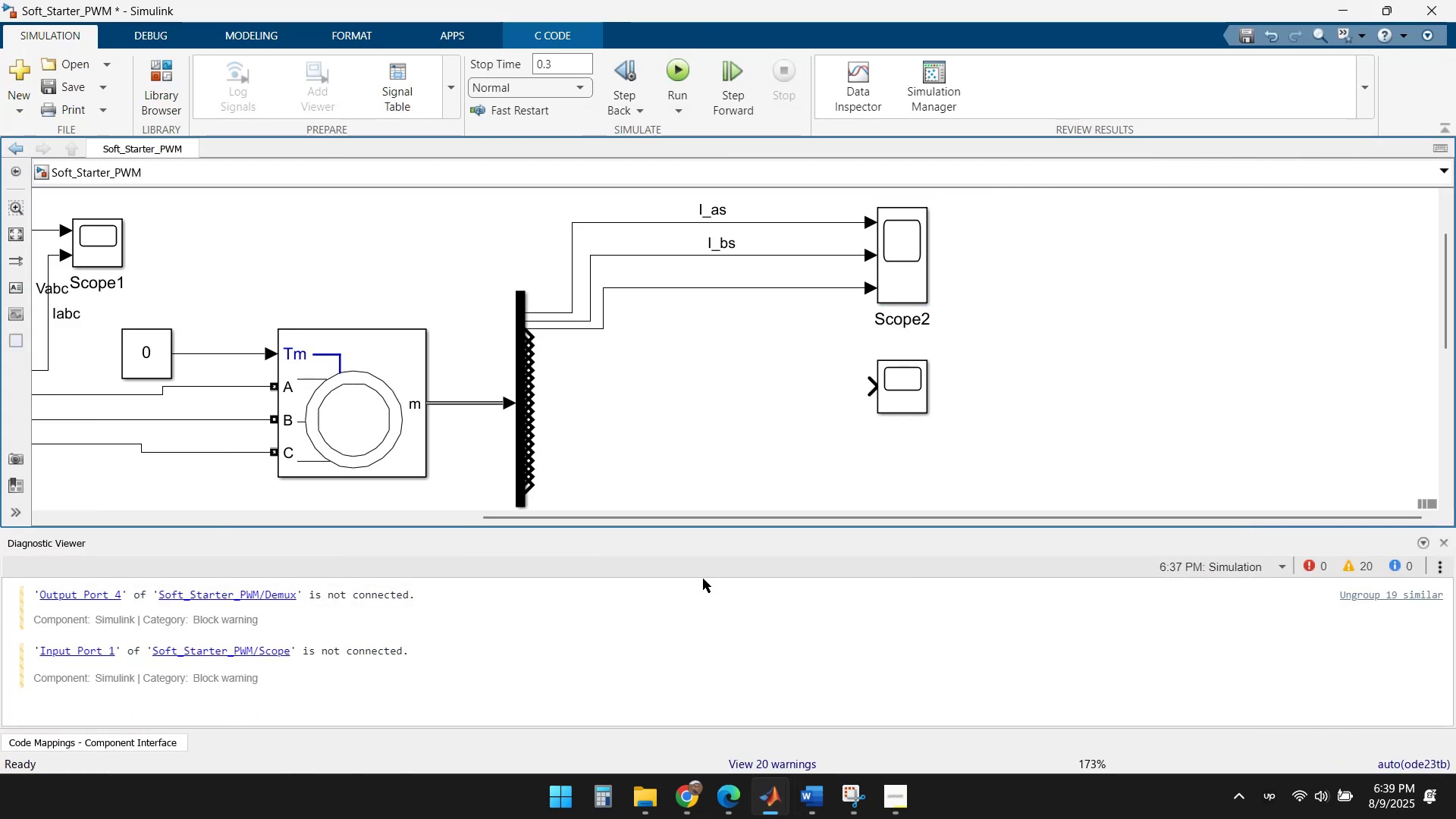 
left_click([772, 789])
 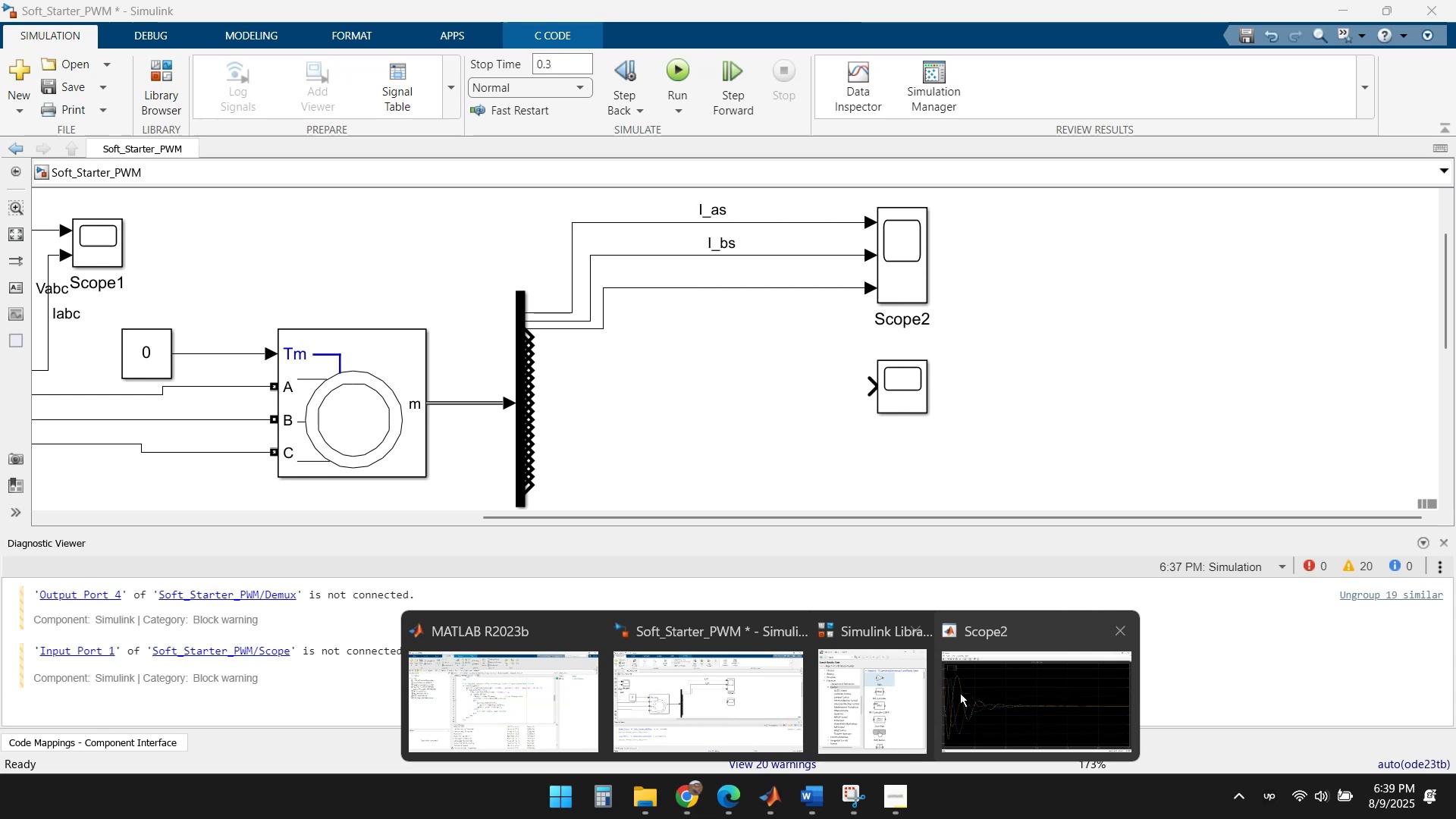 
left_click([1037, 688])
 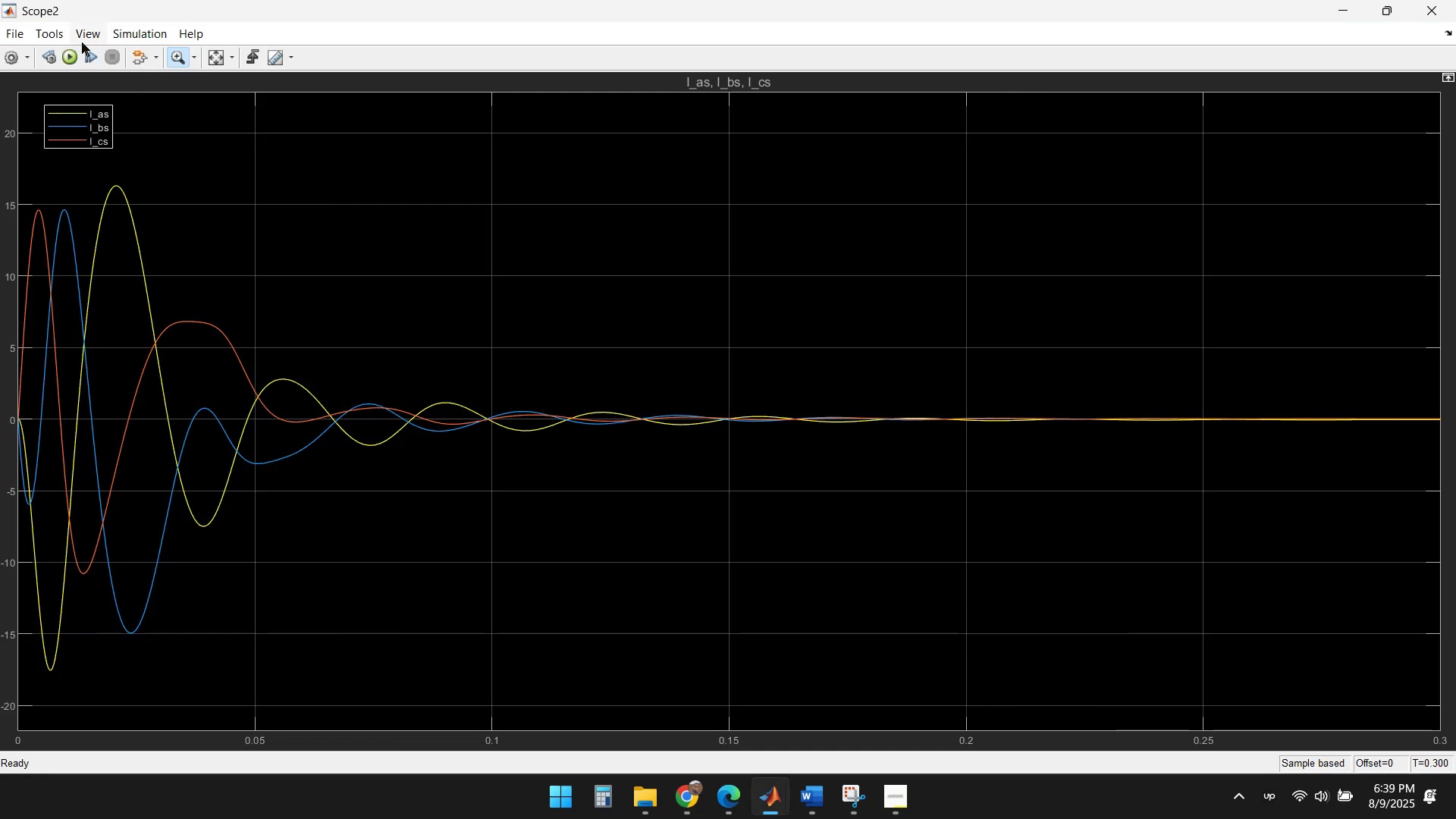 
left_click([65, 57])
 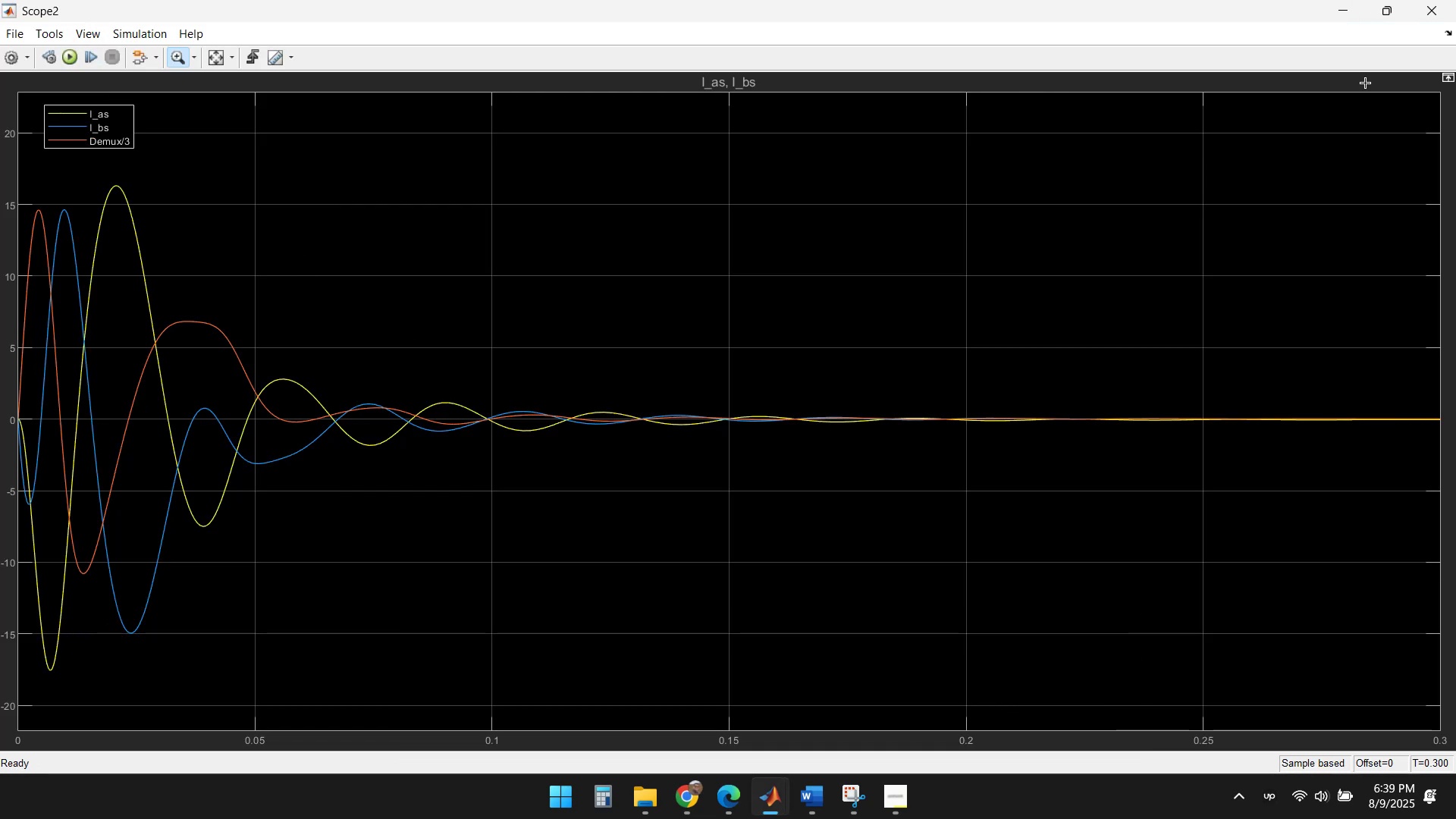 
wait(6.1)
 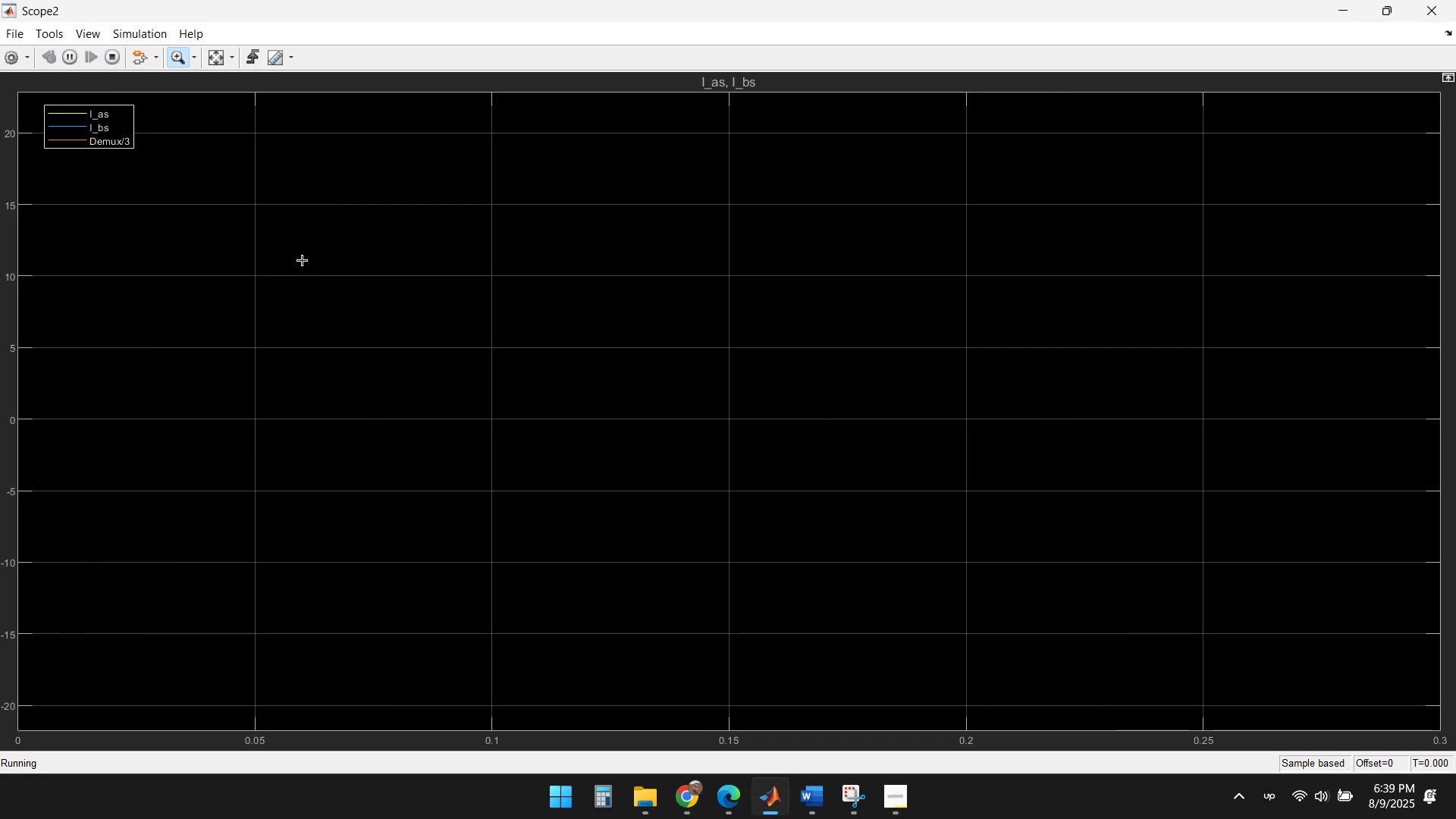 
left_click([786, 352])
 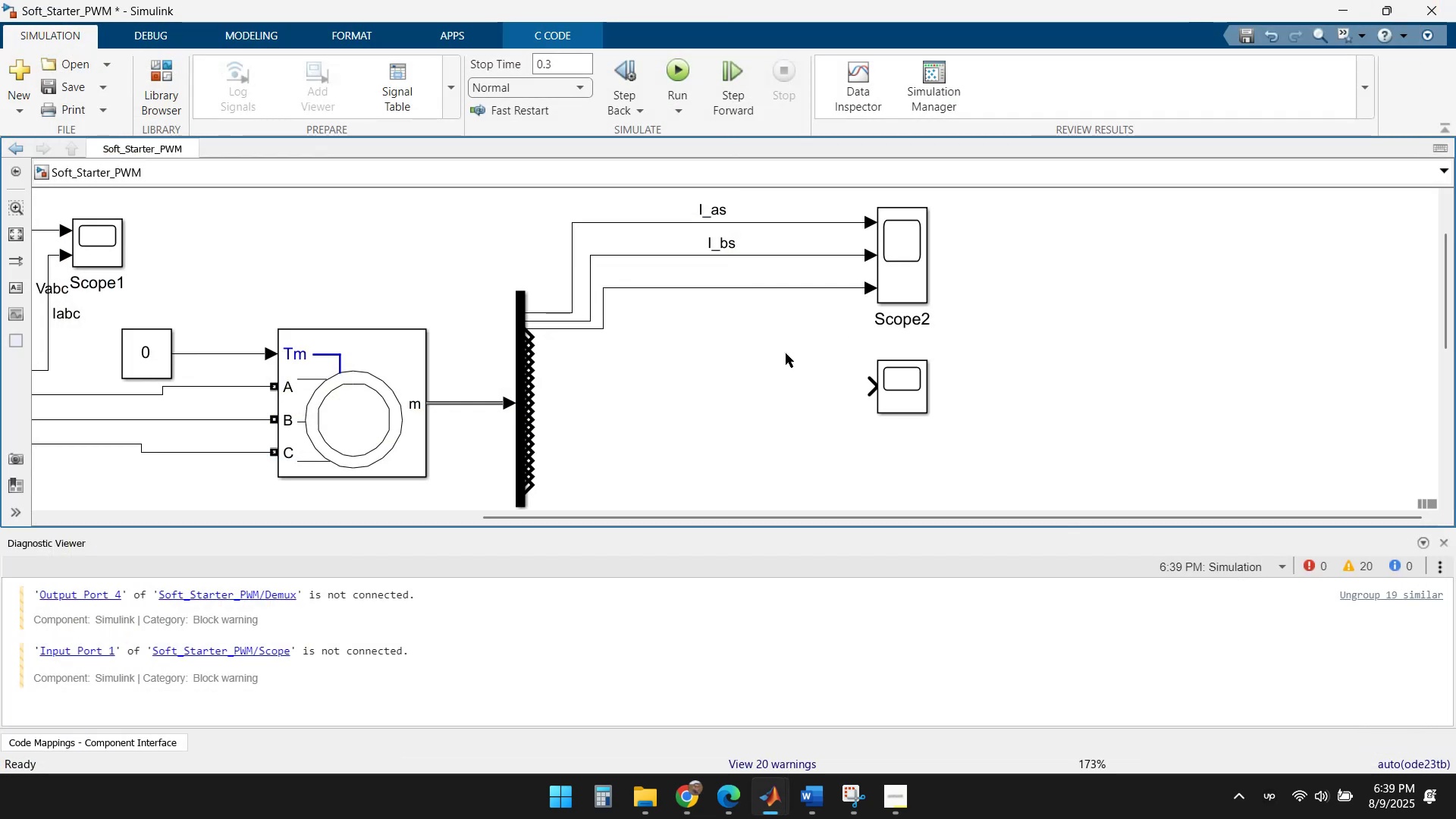 
key(Control+Z)
 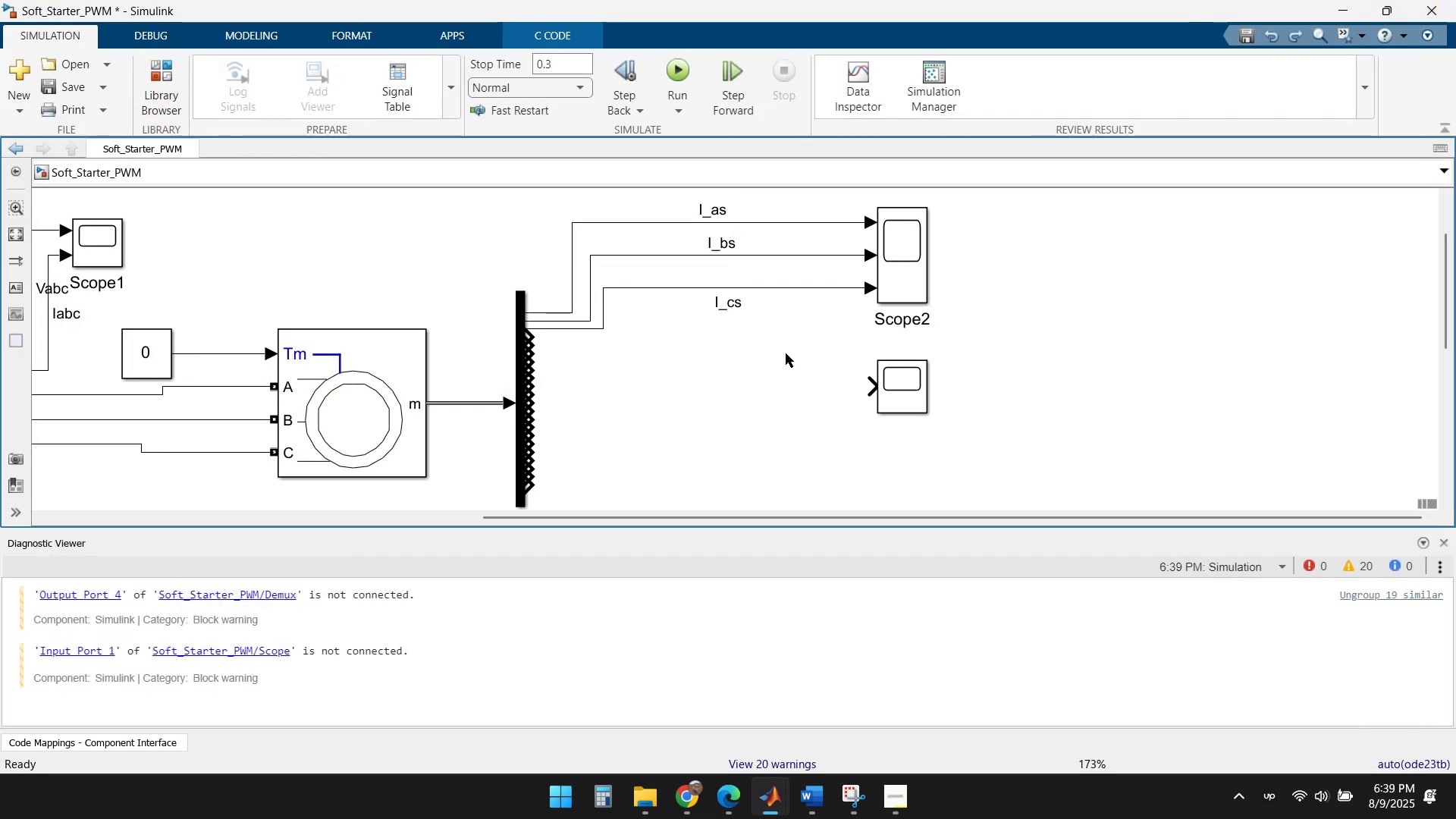 
left_click([786, 355])
 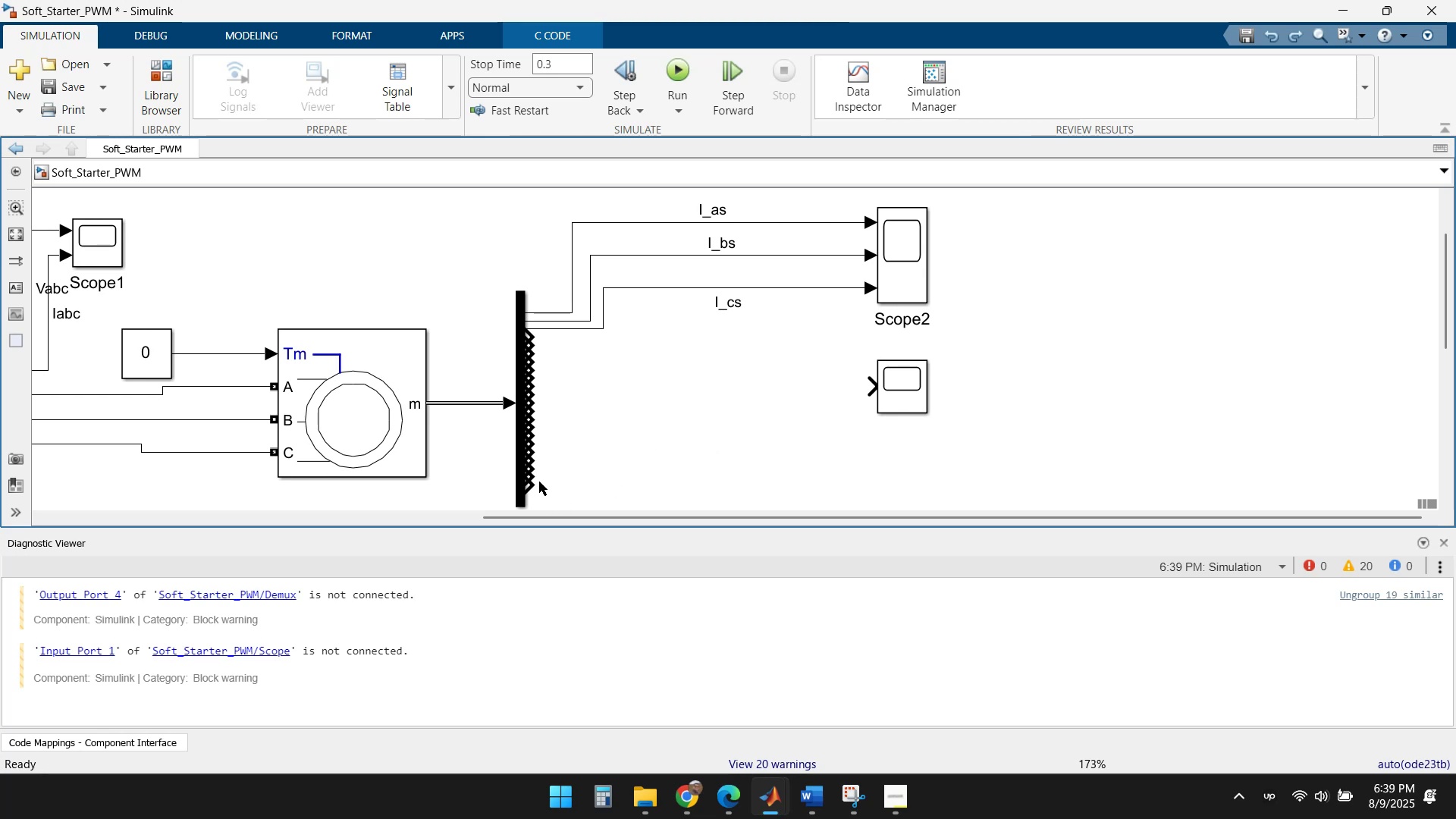 
left_click_drag(start_coordinate=[531, 487], to_coordinate=[874, 384])
 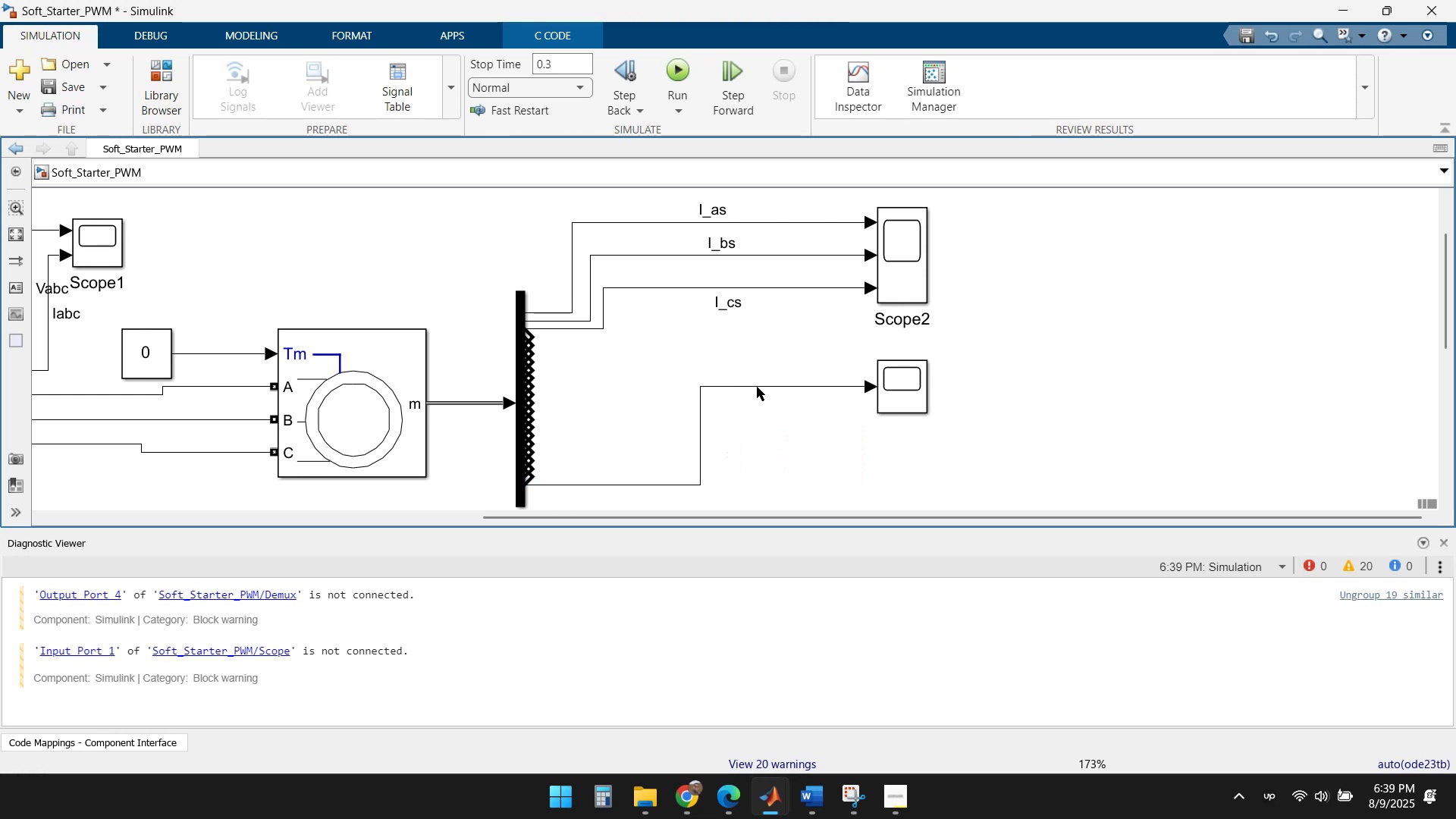 
double_click([757, 387])
 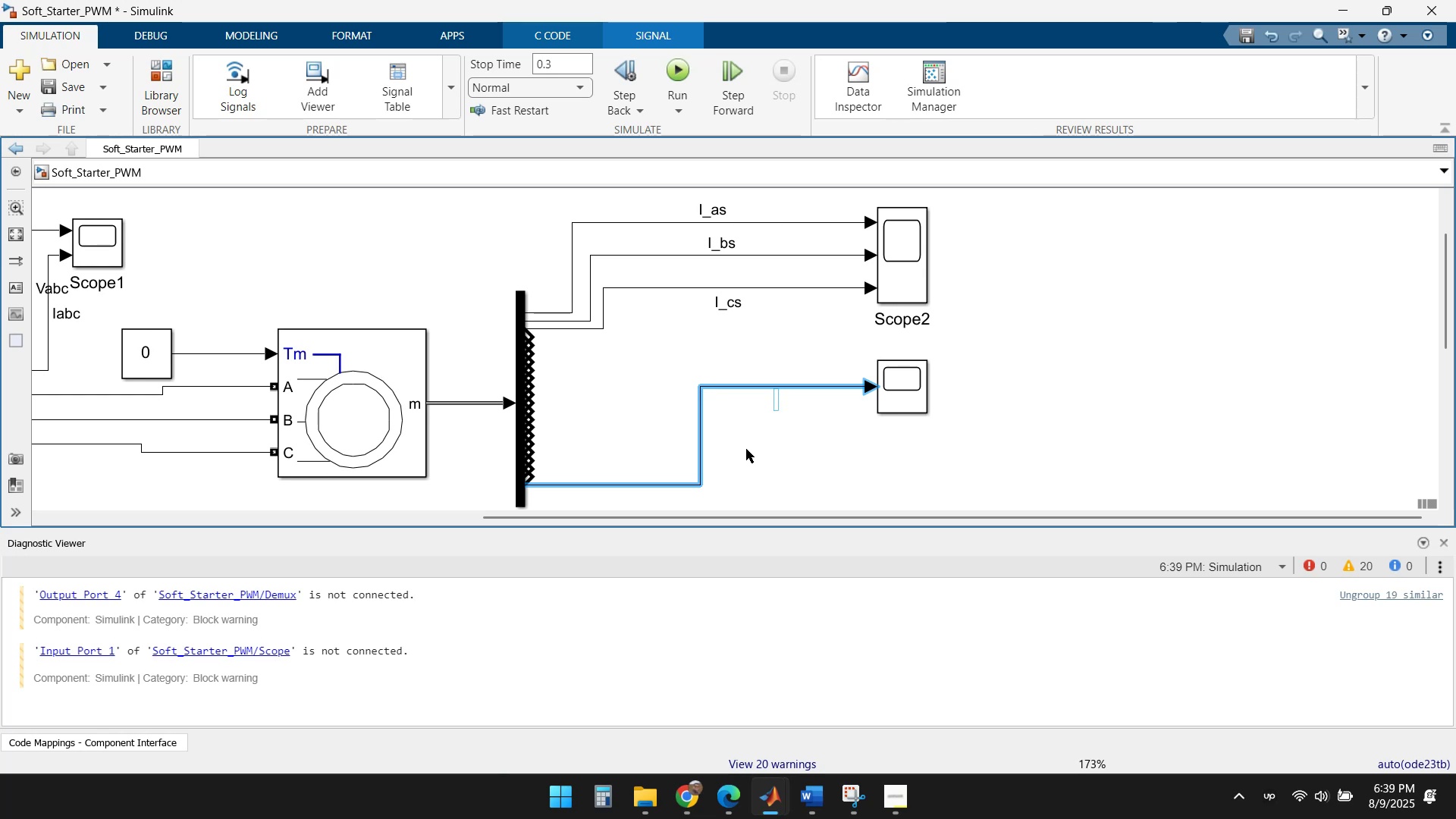 
type(Tm)
key(Backspace)
type(e)
 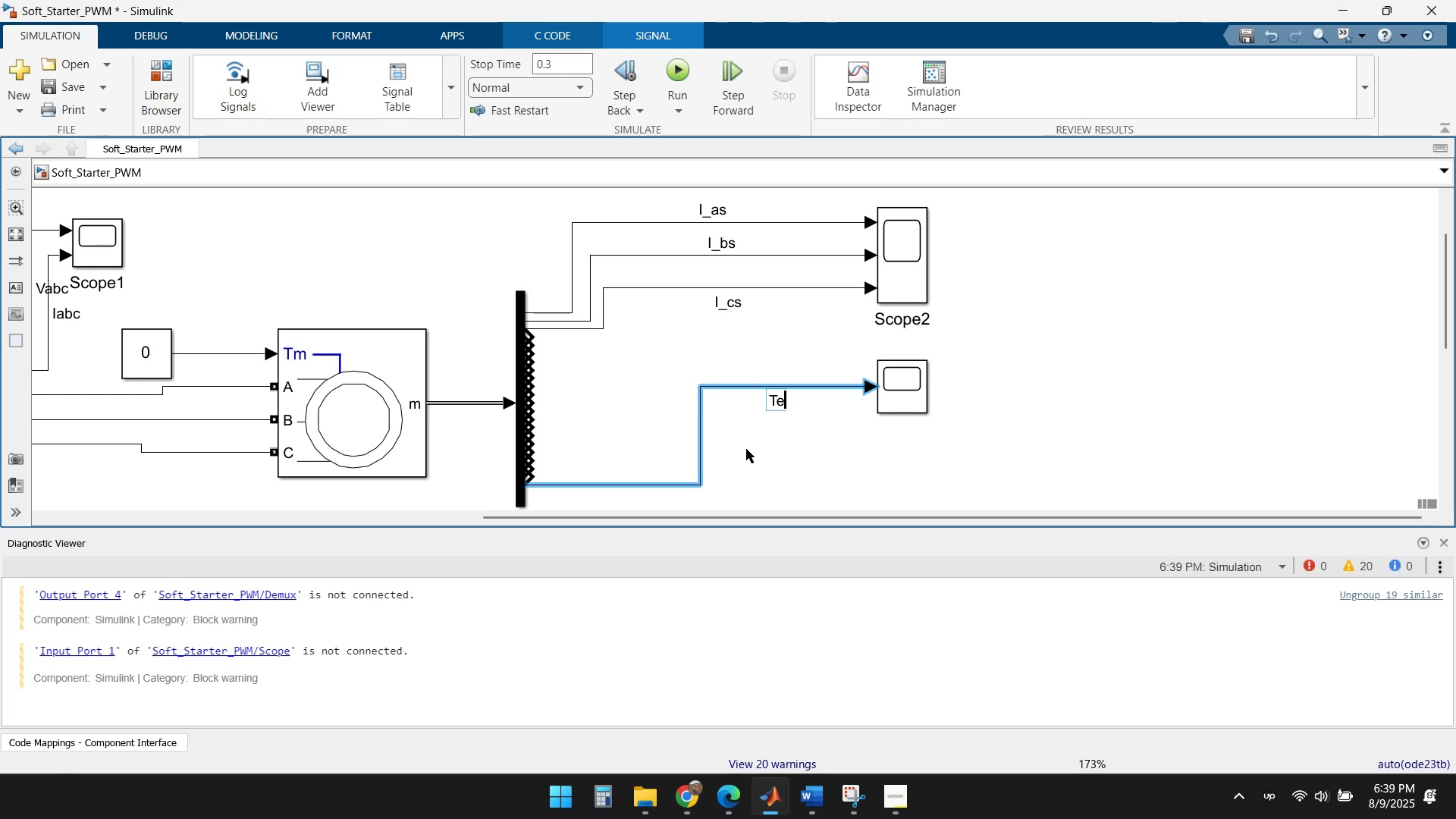 
scroll: coordinate [746, 449], scroll_direction: up, amount: 1.0
 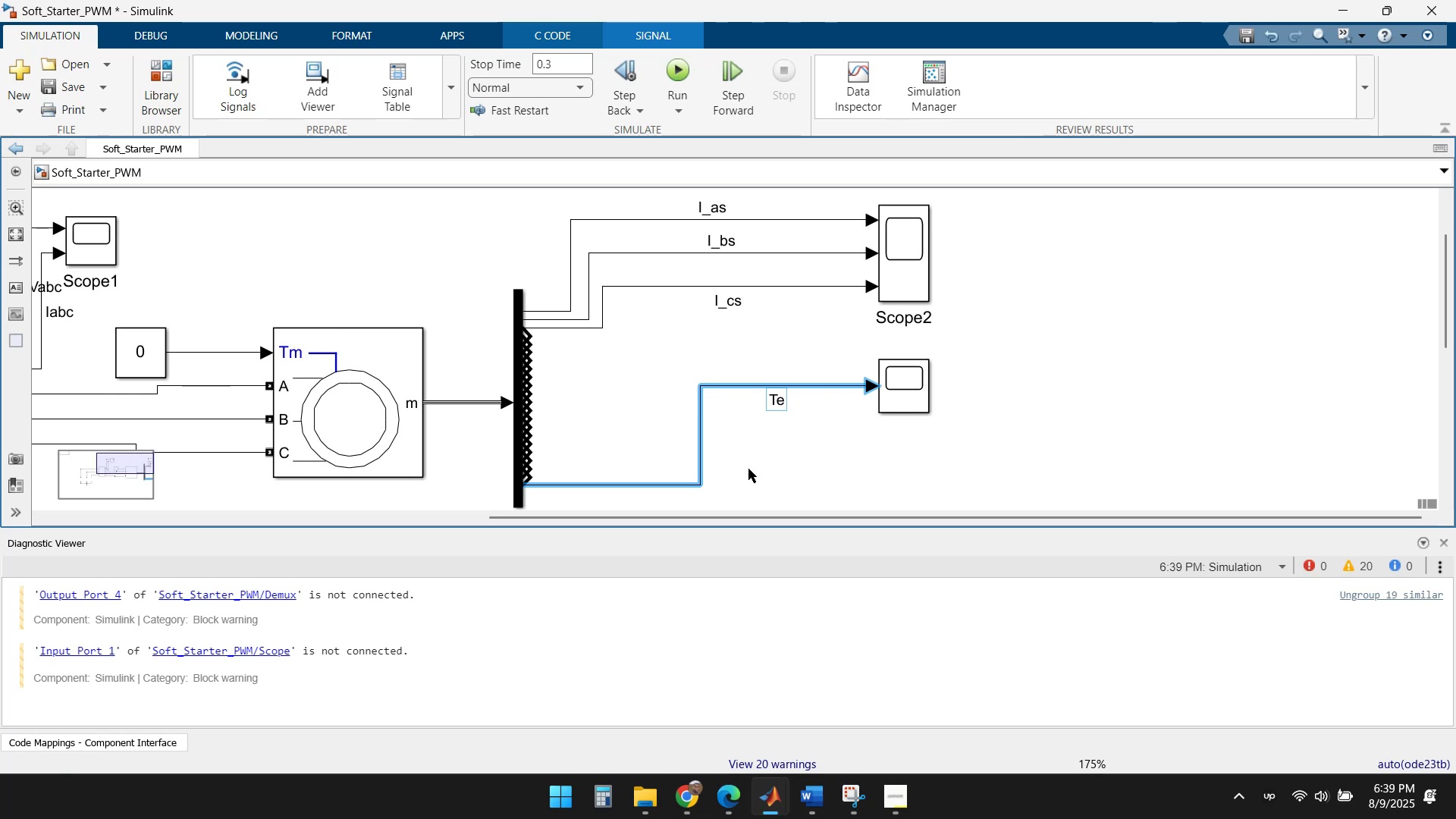 
left_click([761, 473])
 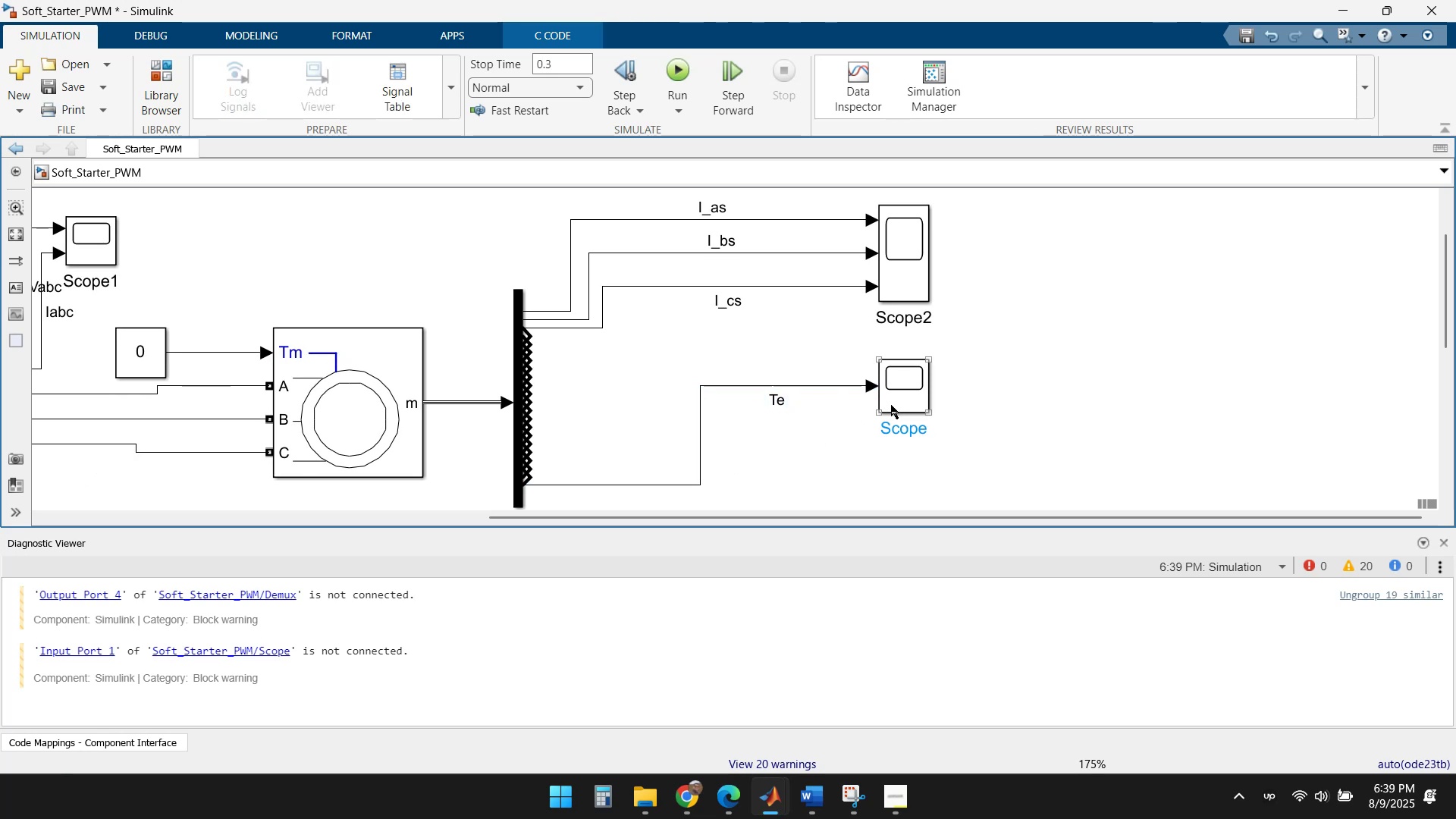 
left_click([905, 395])
 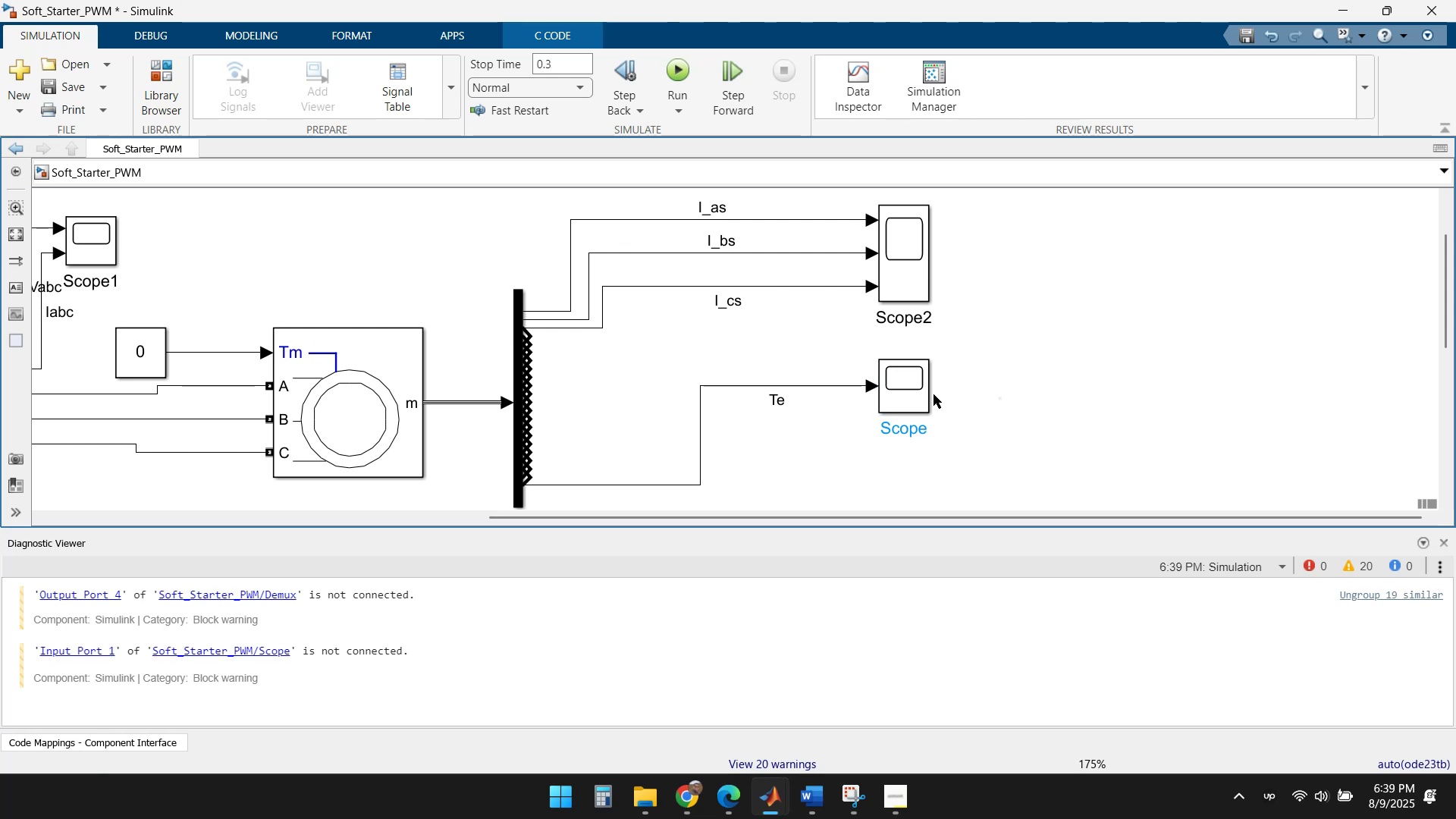 
double_click([905, 390])
 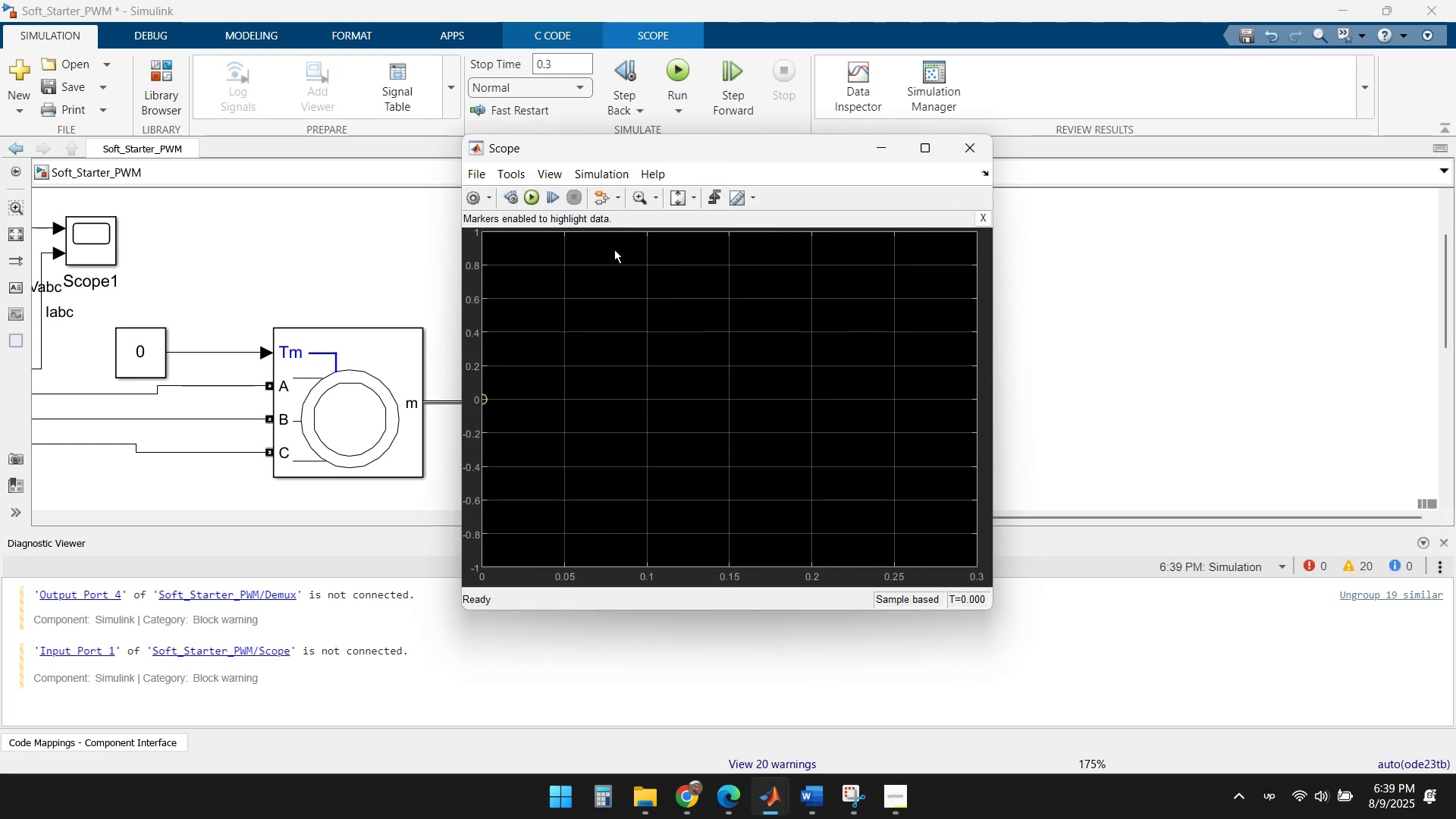 
left_click([529, 193])
 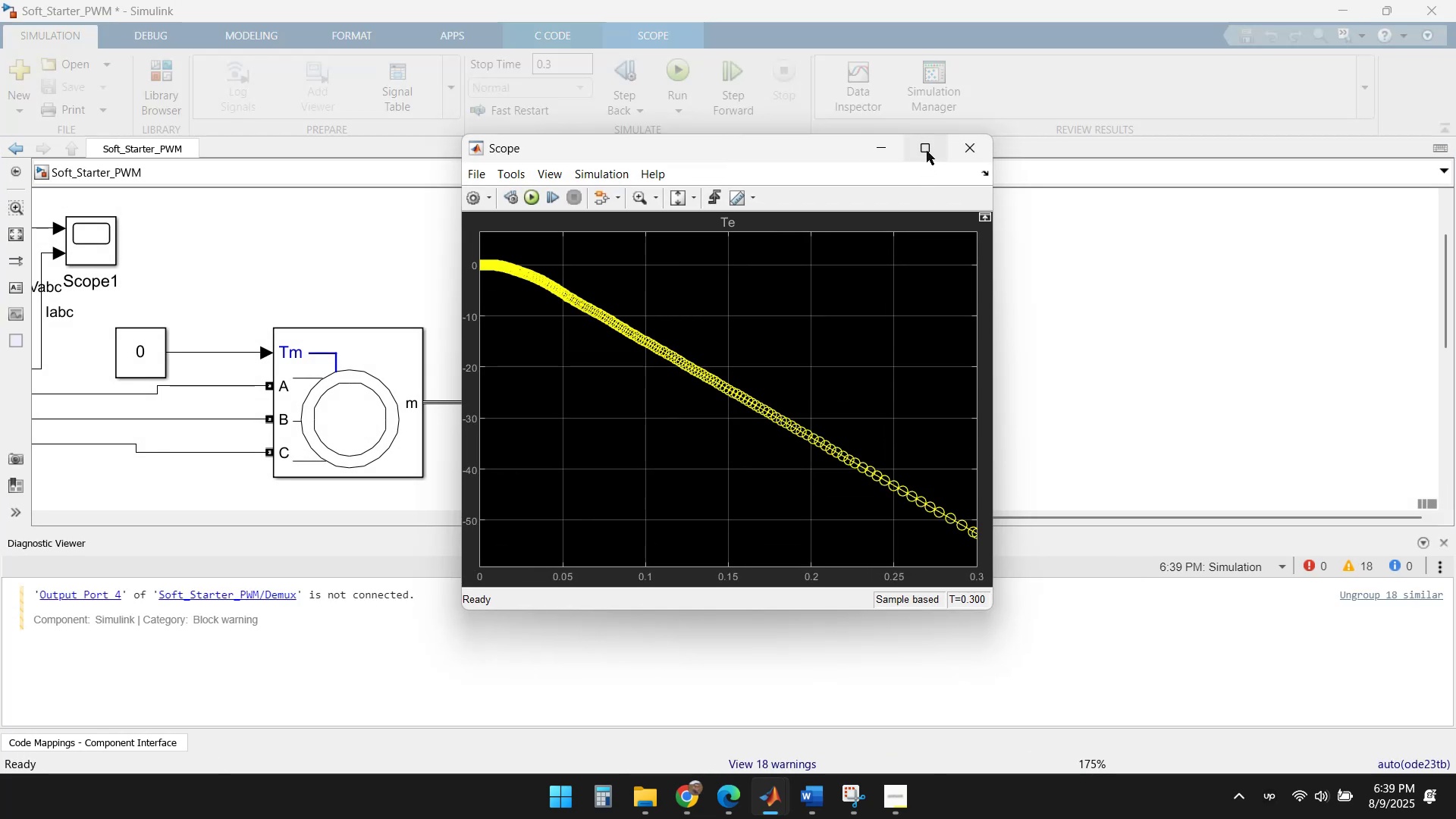 
left_click([926, 150])
 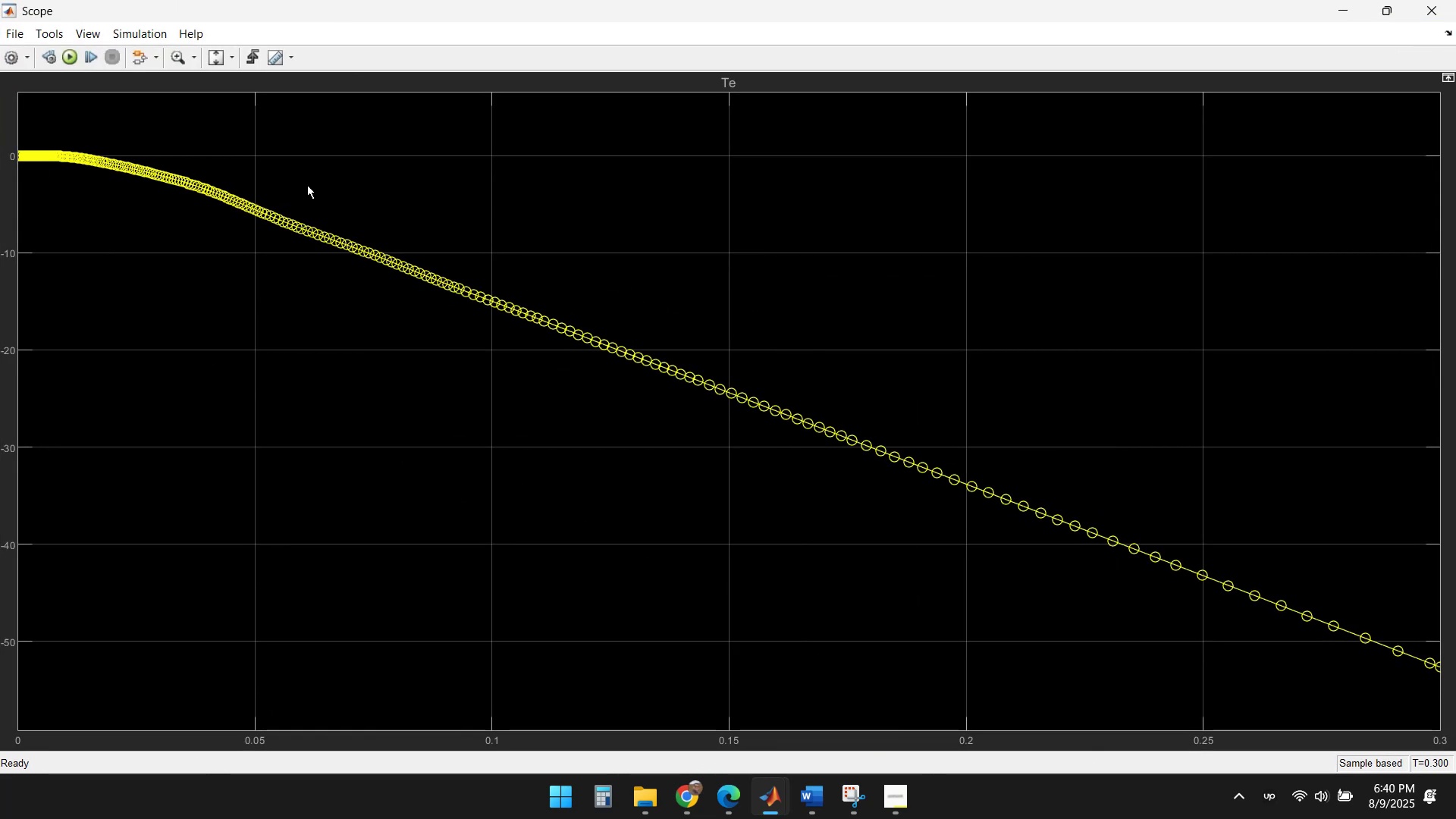 
left_click([524, 176])
 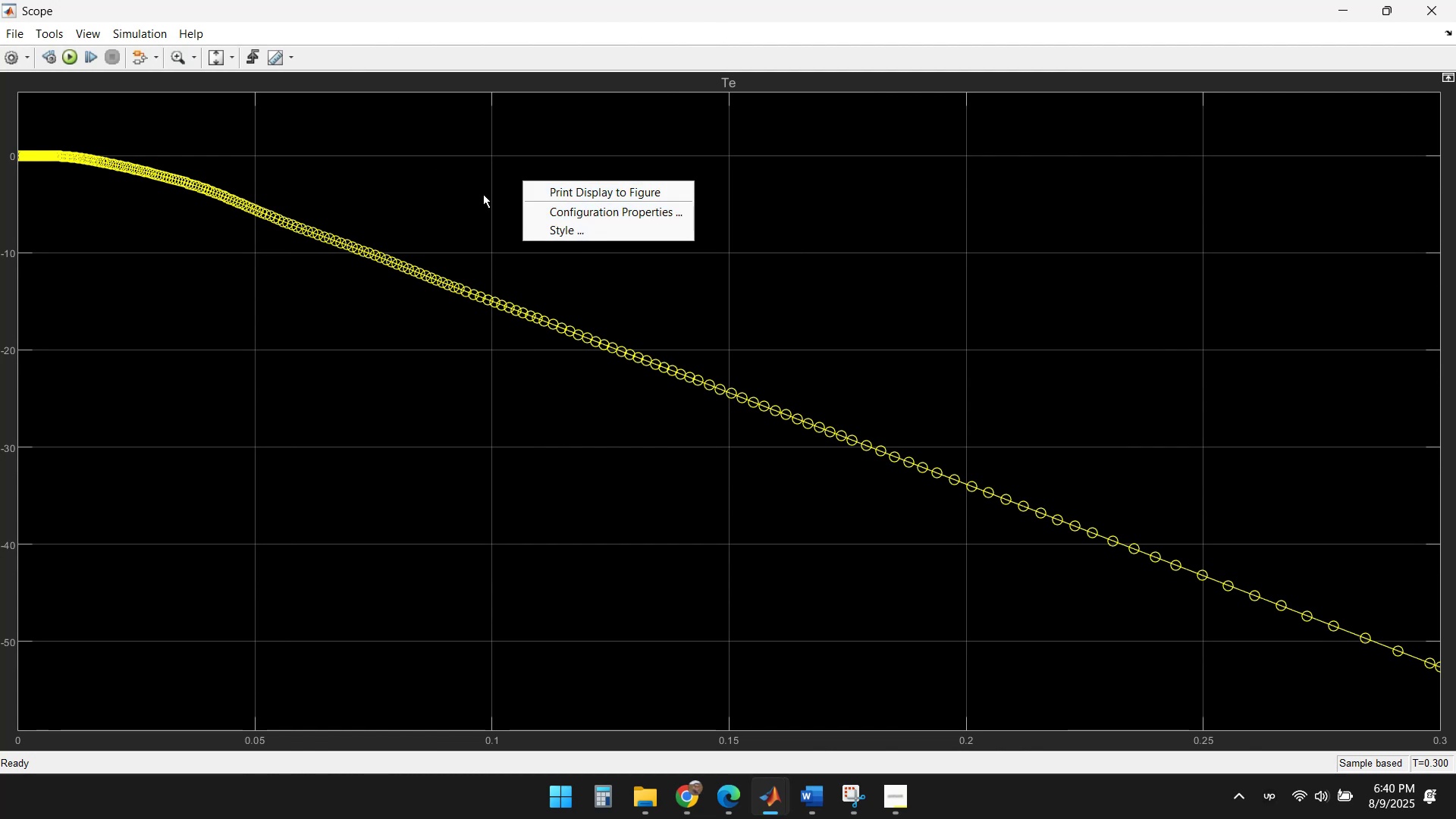 
left_click([573, 231])
 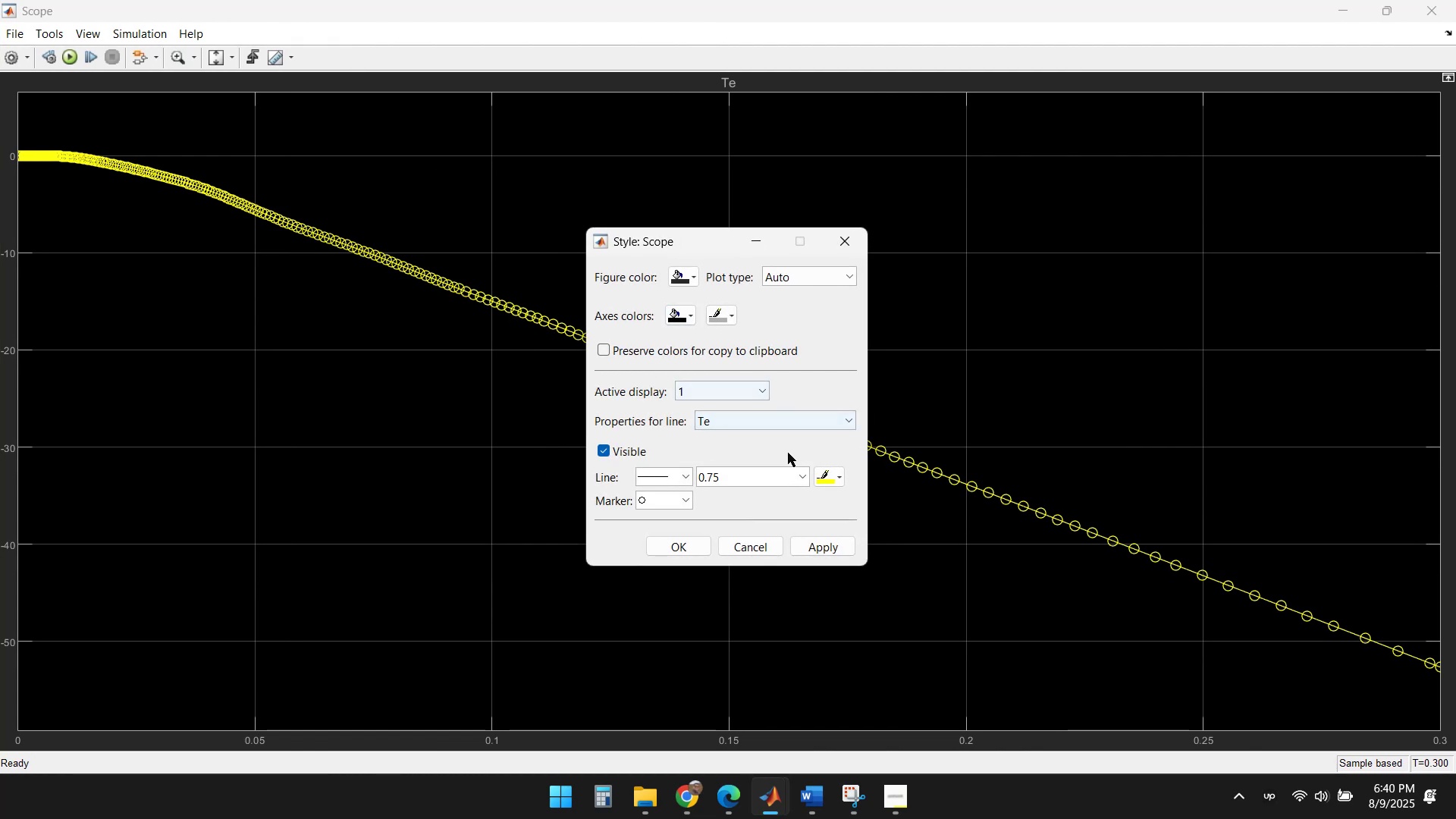 
left_click([682, 505])
 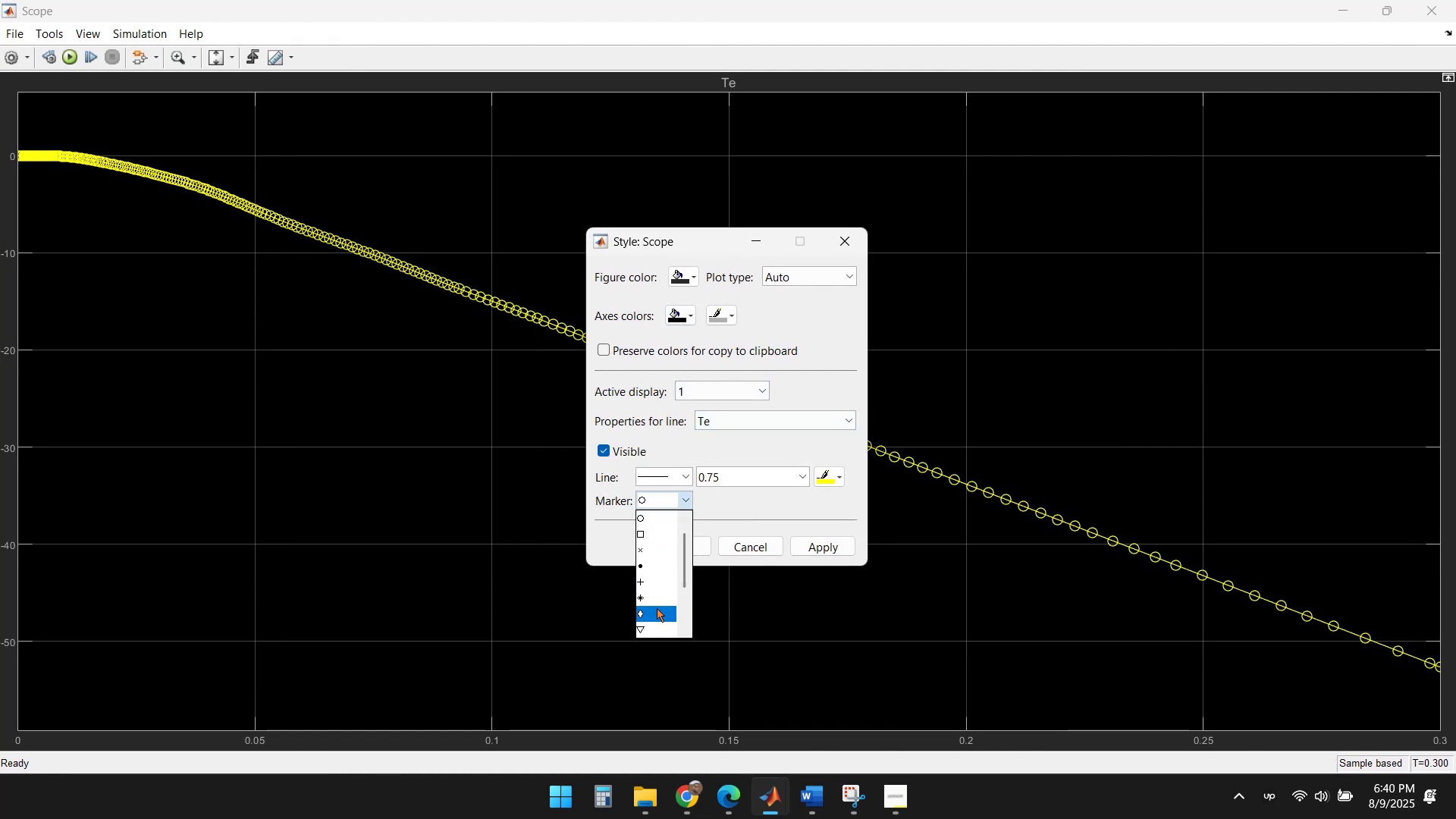 
scroll: coordinate [667, 508], scroll_direction: up, amount: 4.0
 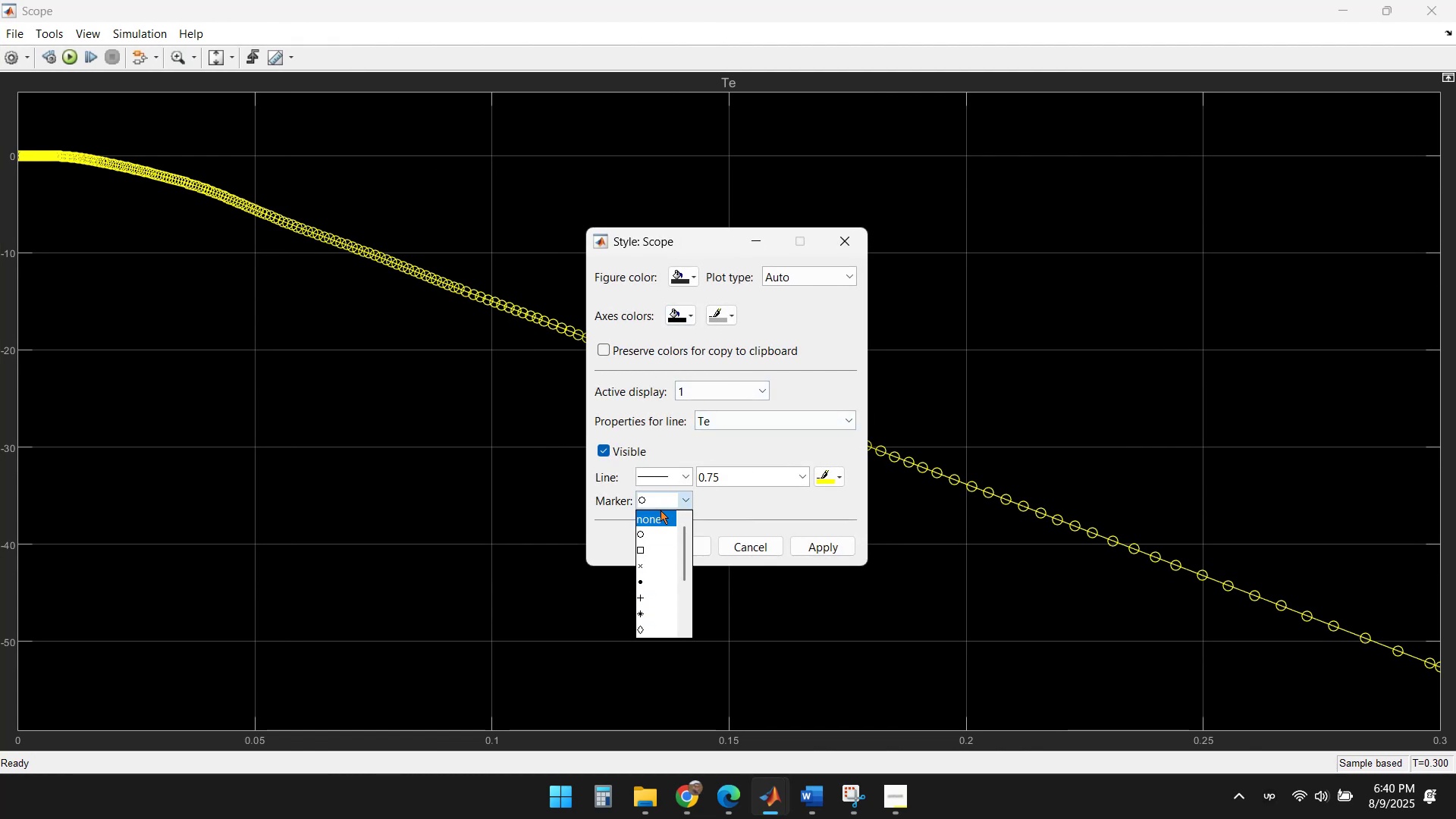 
left_click([659, 512])
 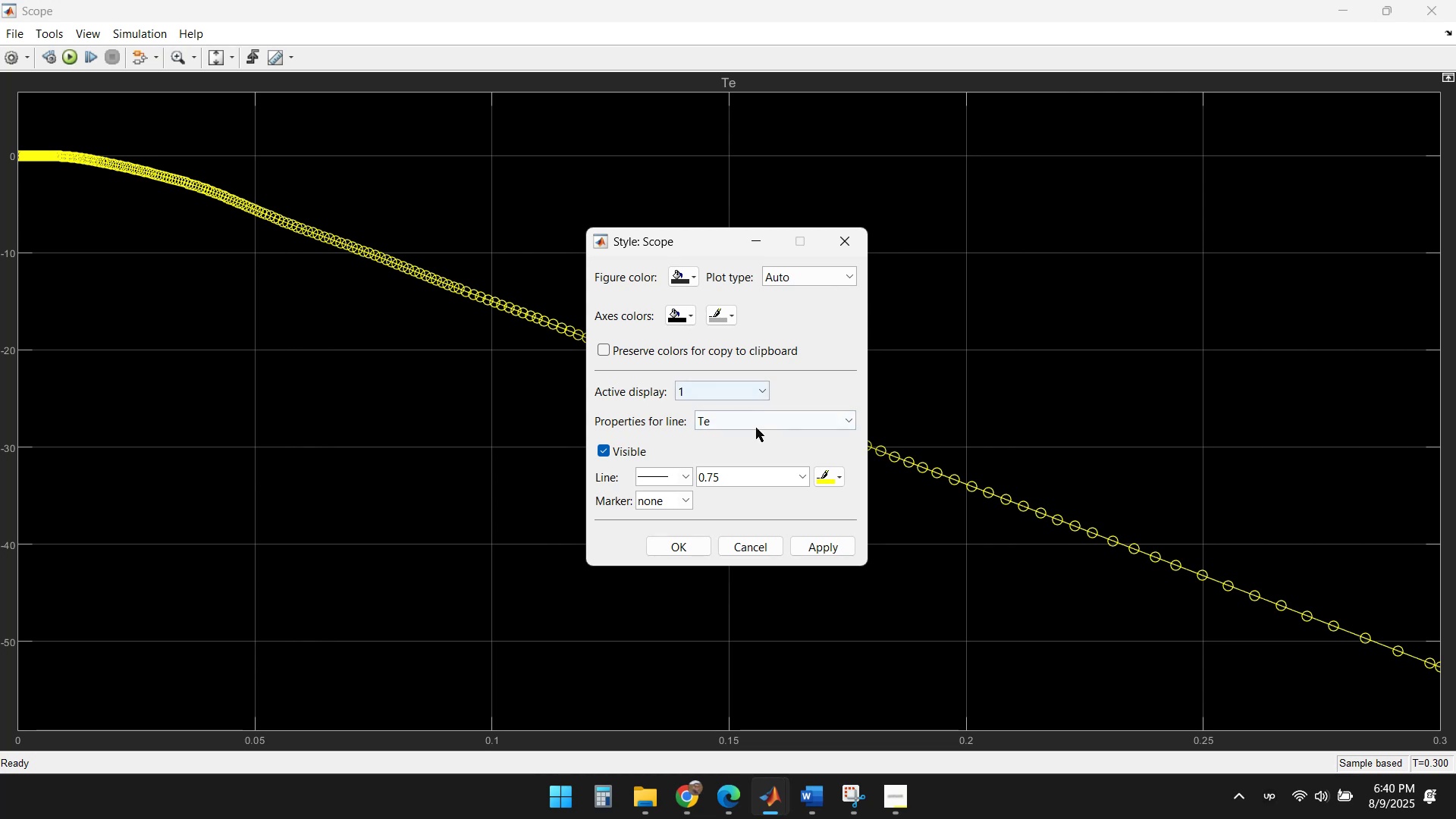 
left_click([805, 547])
 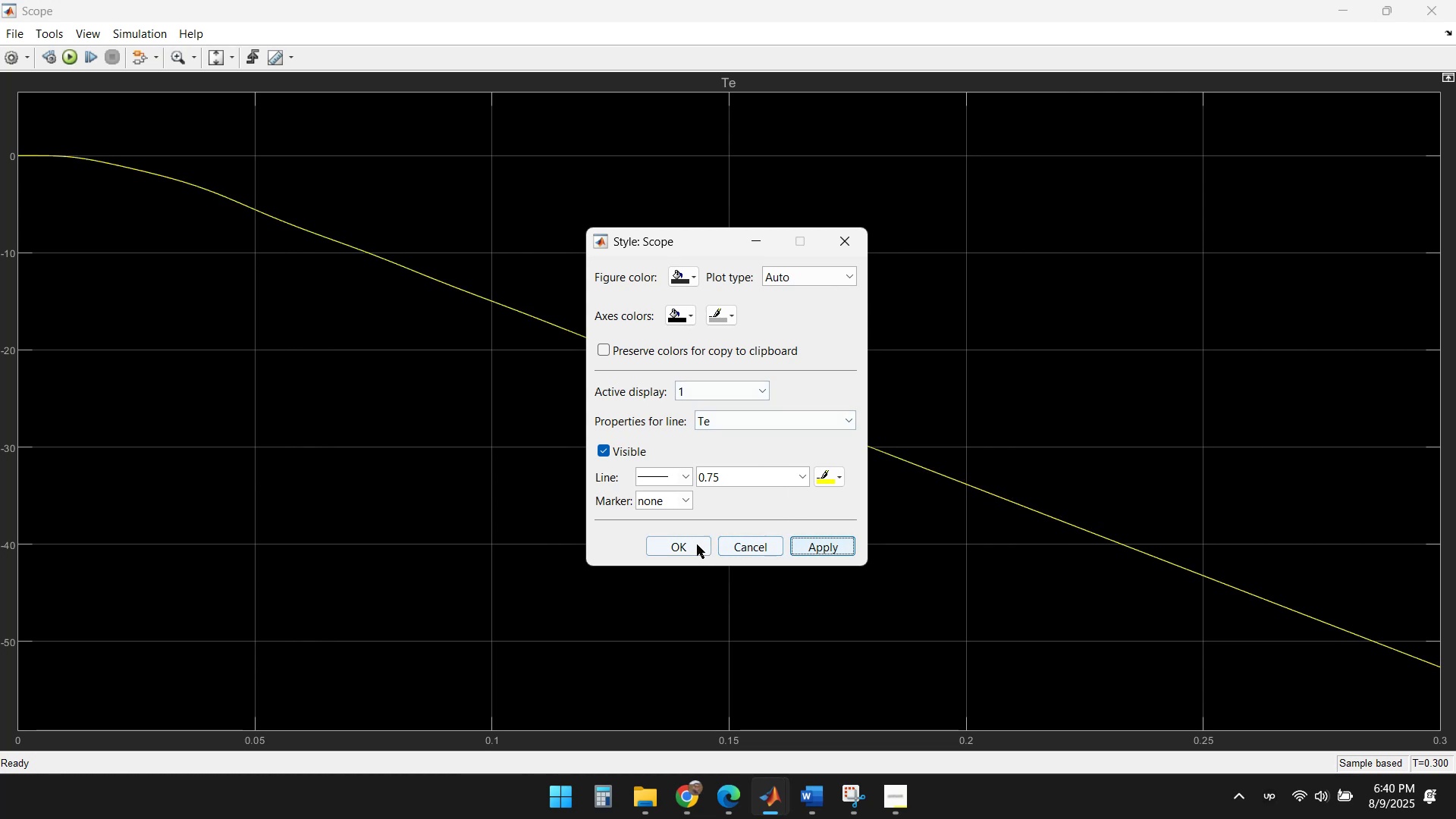 
left_click([676, 544])
 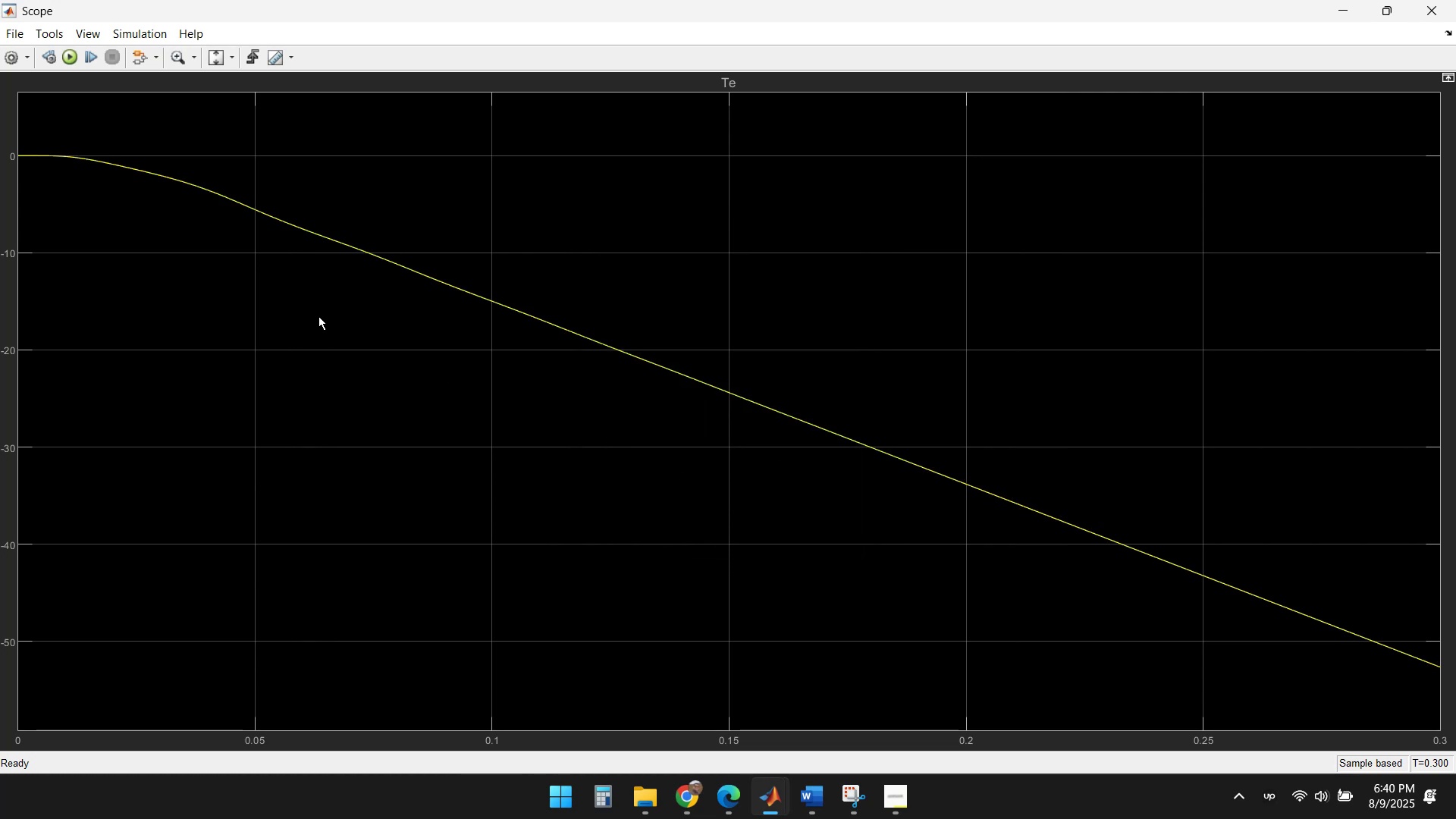 
scroll: coordinate [348, 320], scroll_direction: down, amount: 6.0
 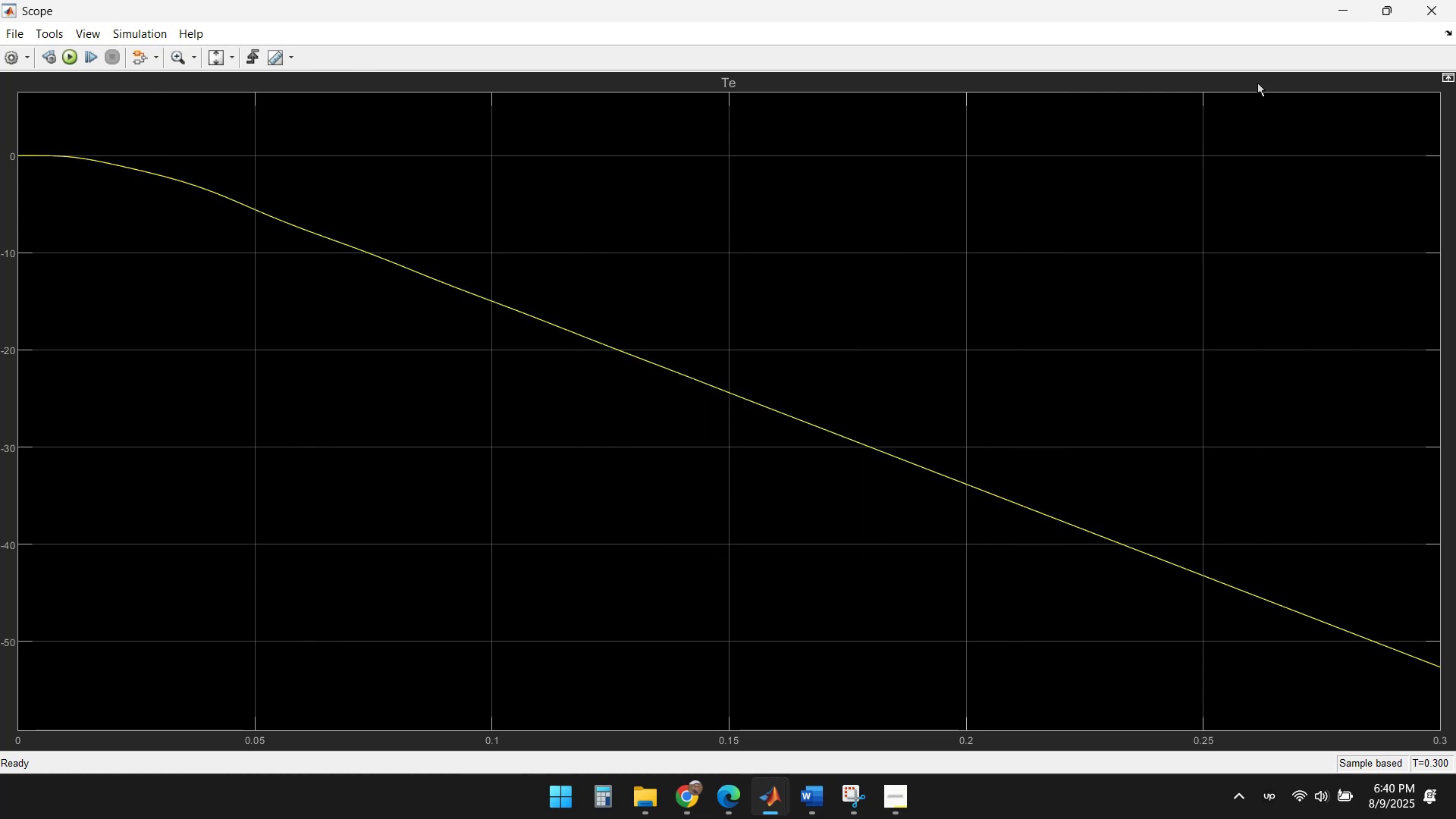 
left_click([1426, 12])
 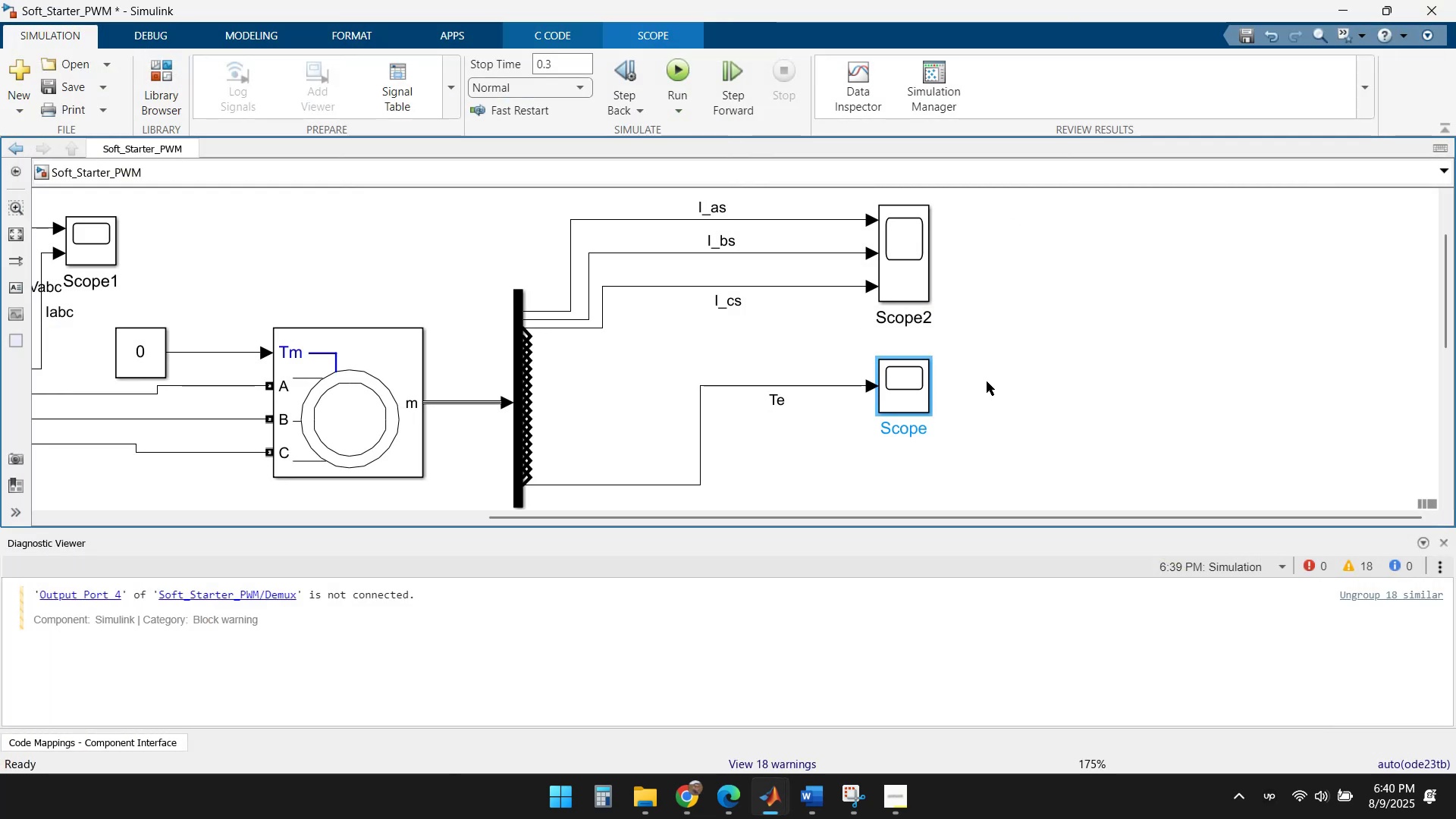 
left_click([988, 378])
 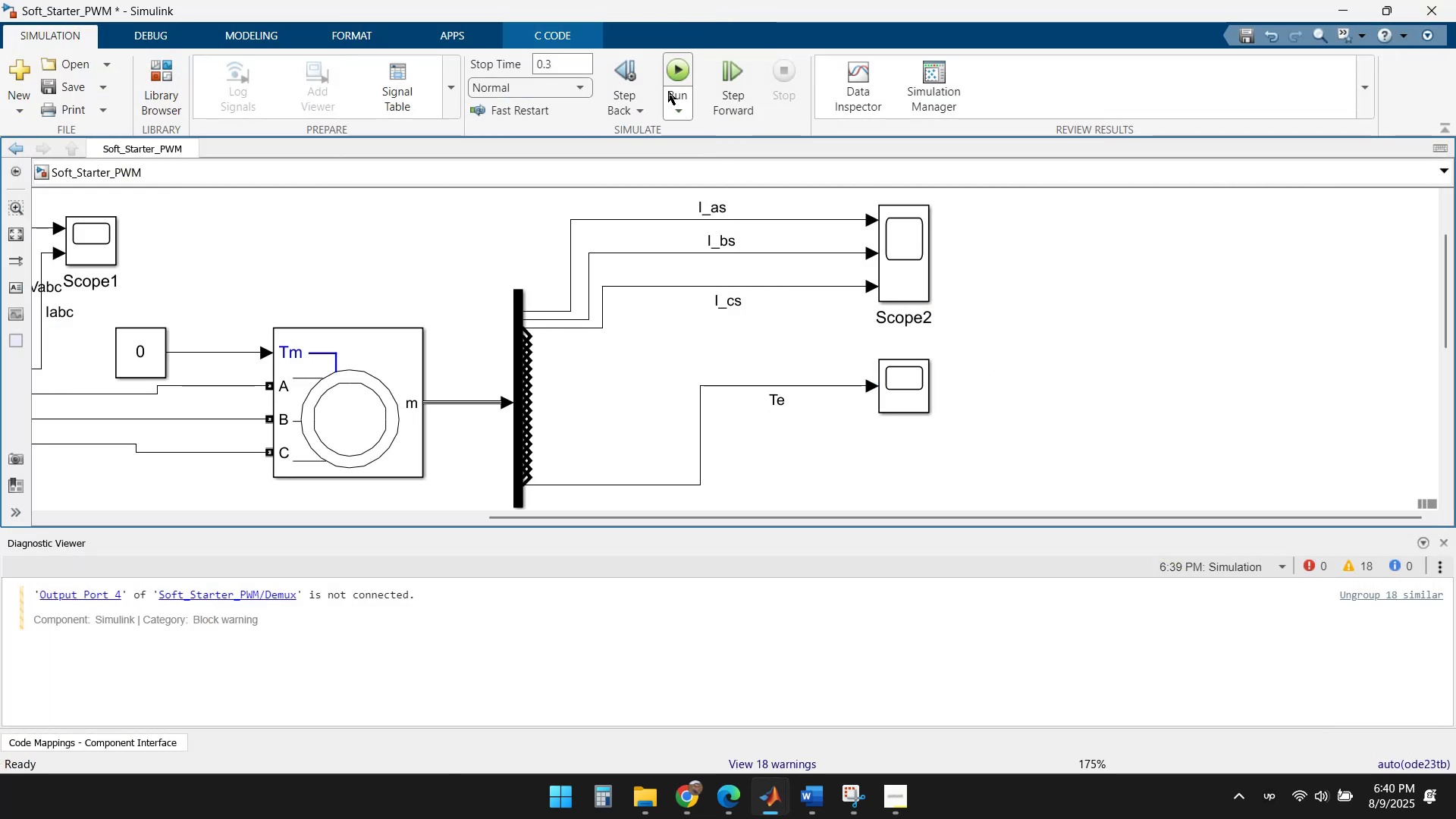 
left_click([675, 61])
 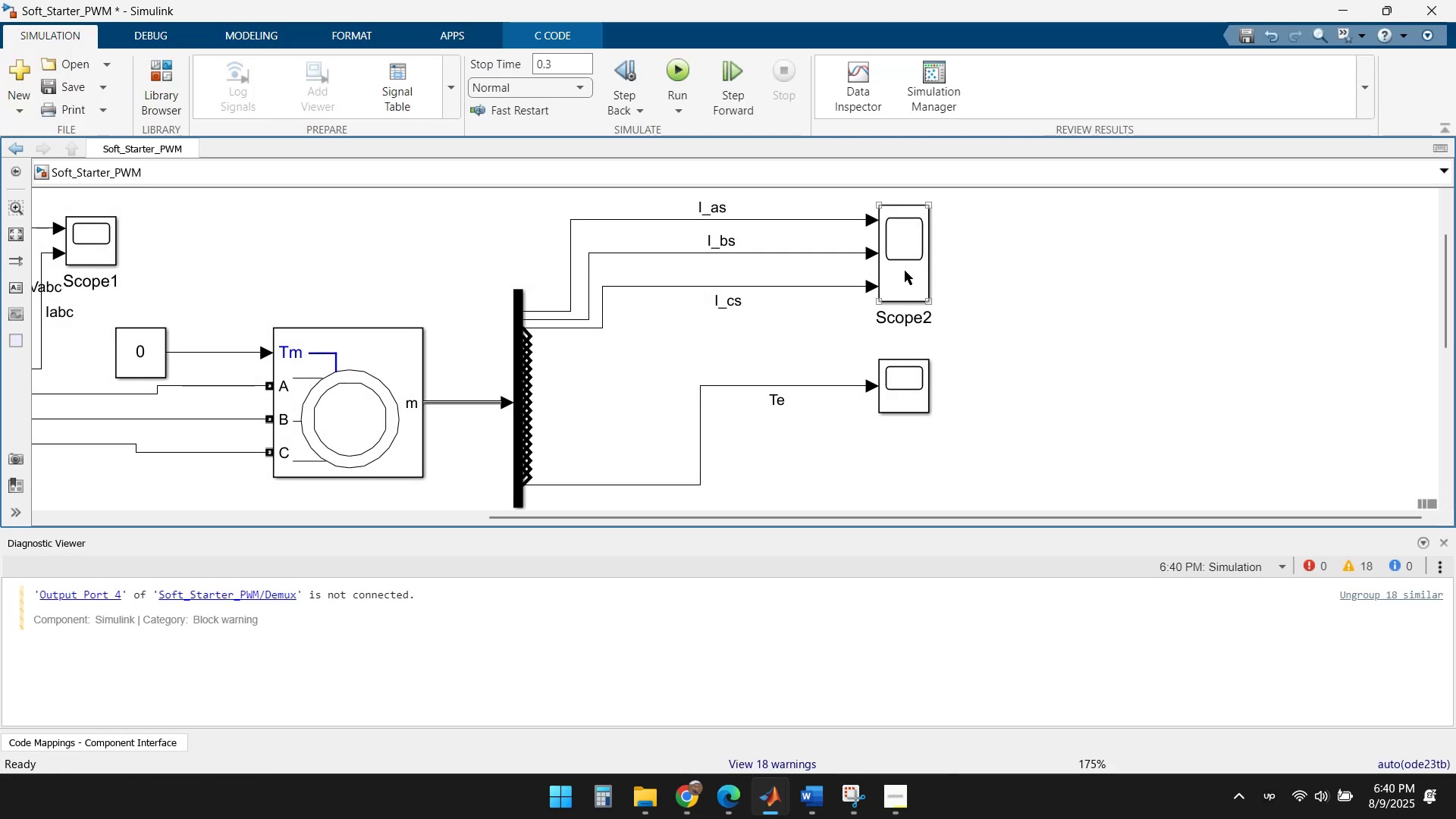 
double_click([908, 268])
 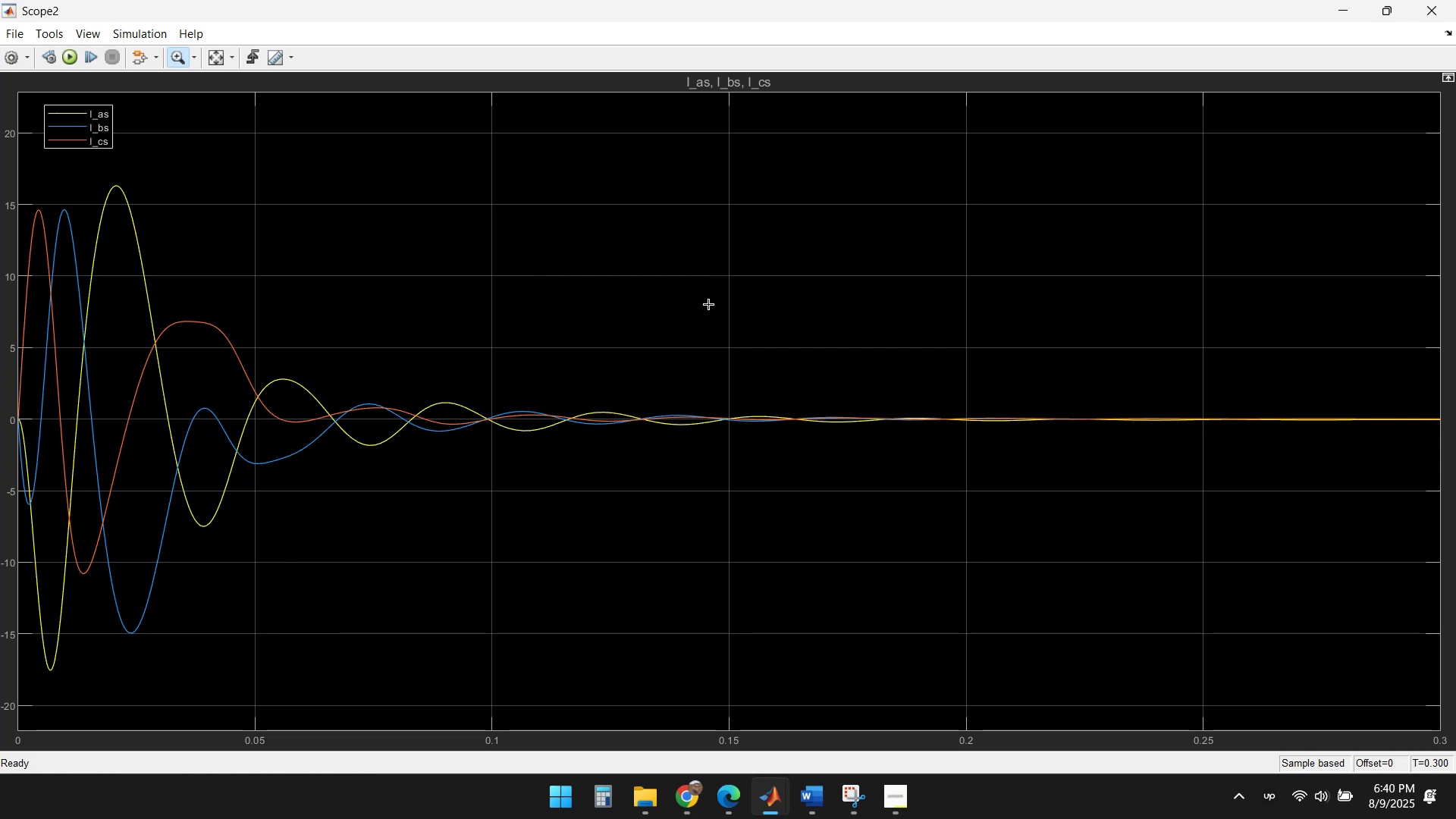 
wait(11.85)
 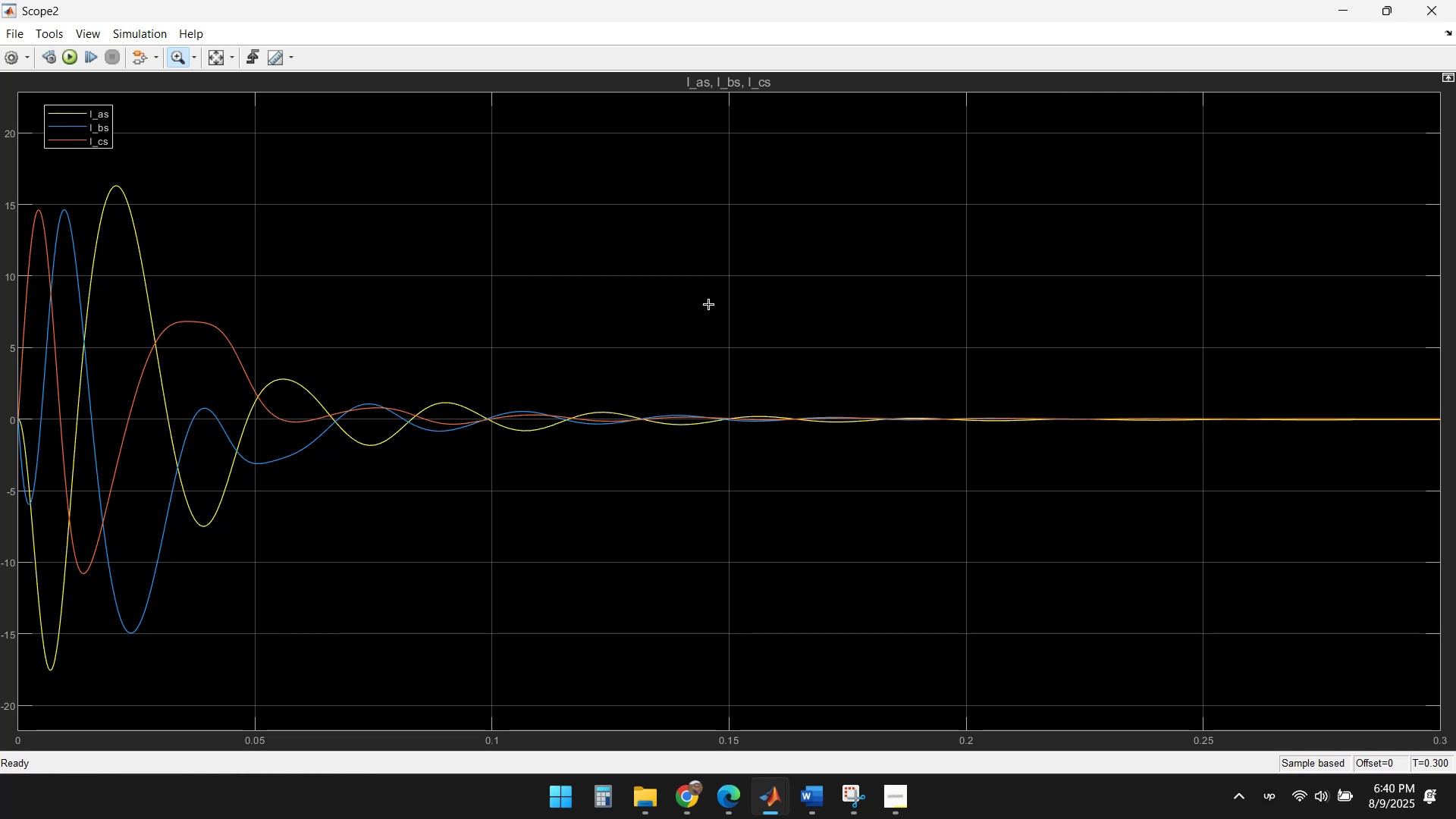 
left_click([573, 46])
 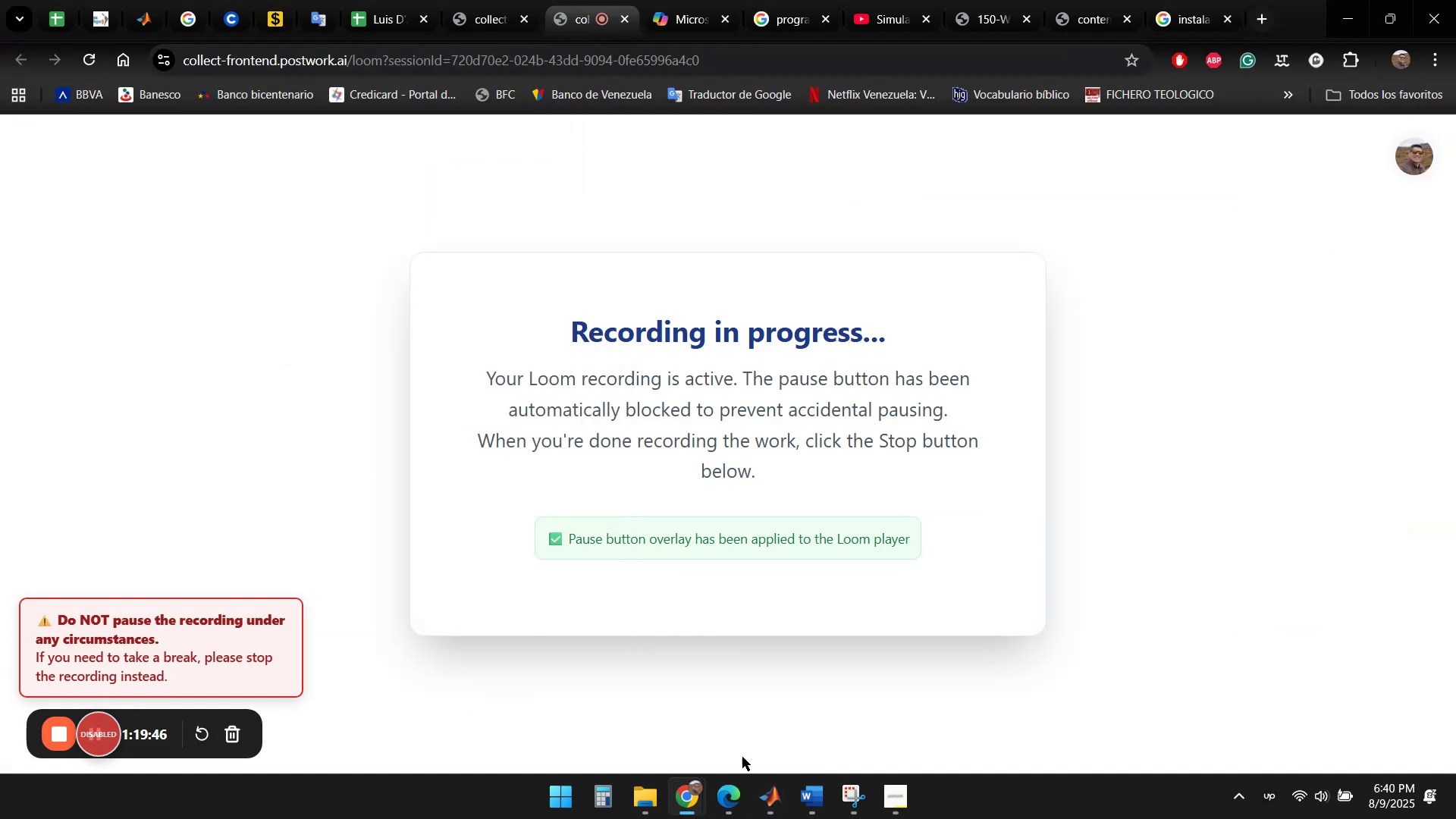 
left_click([760, 806])
 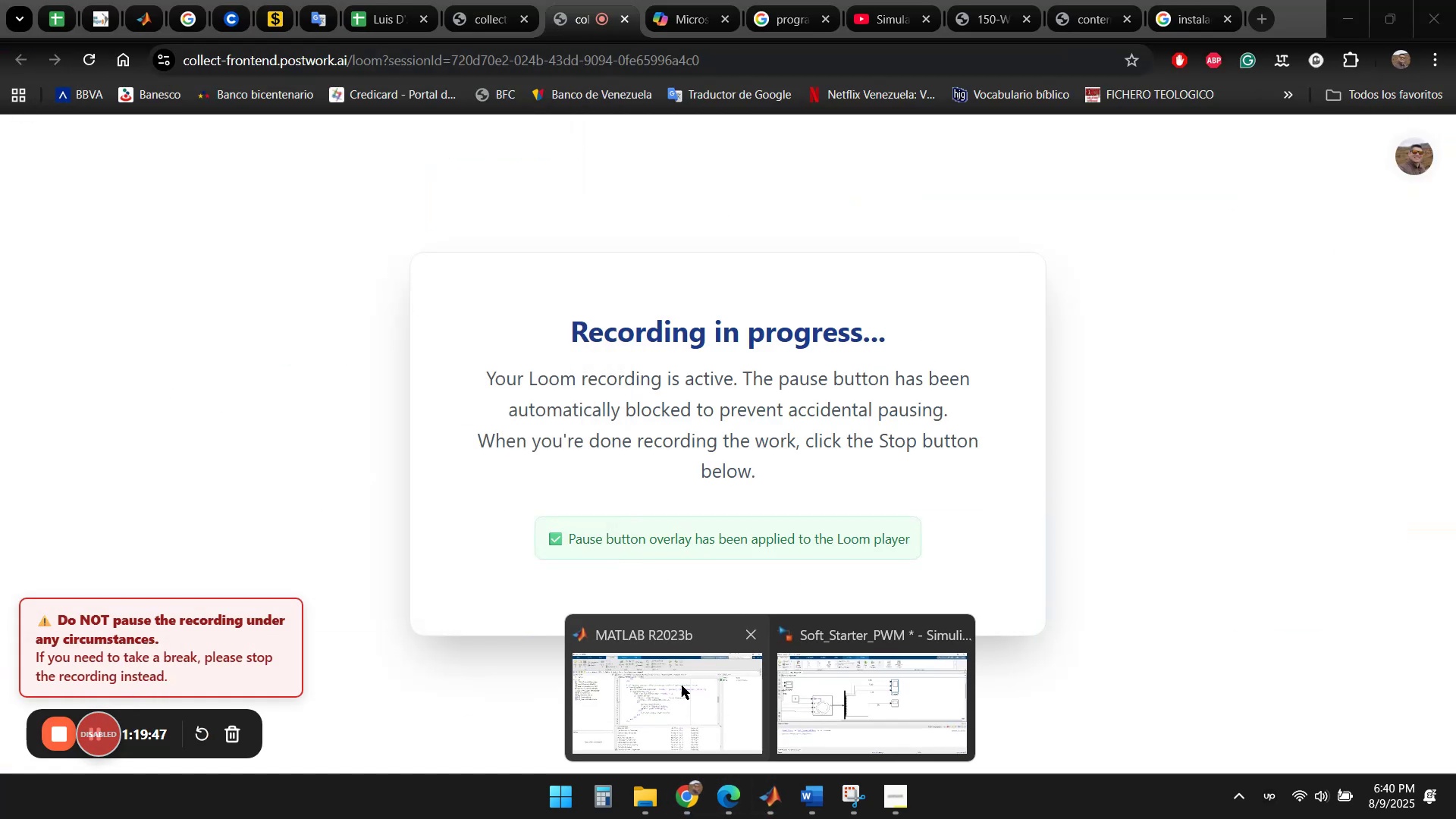 
left_click([637, 672])
 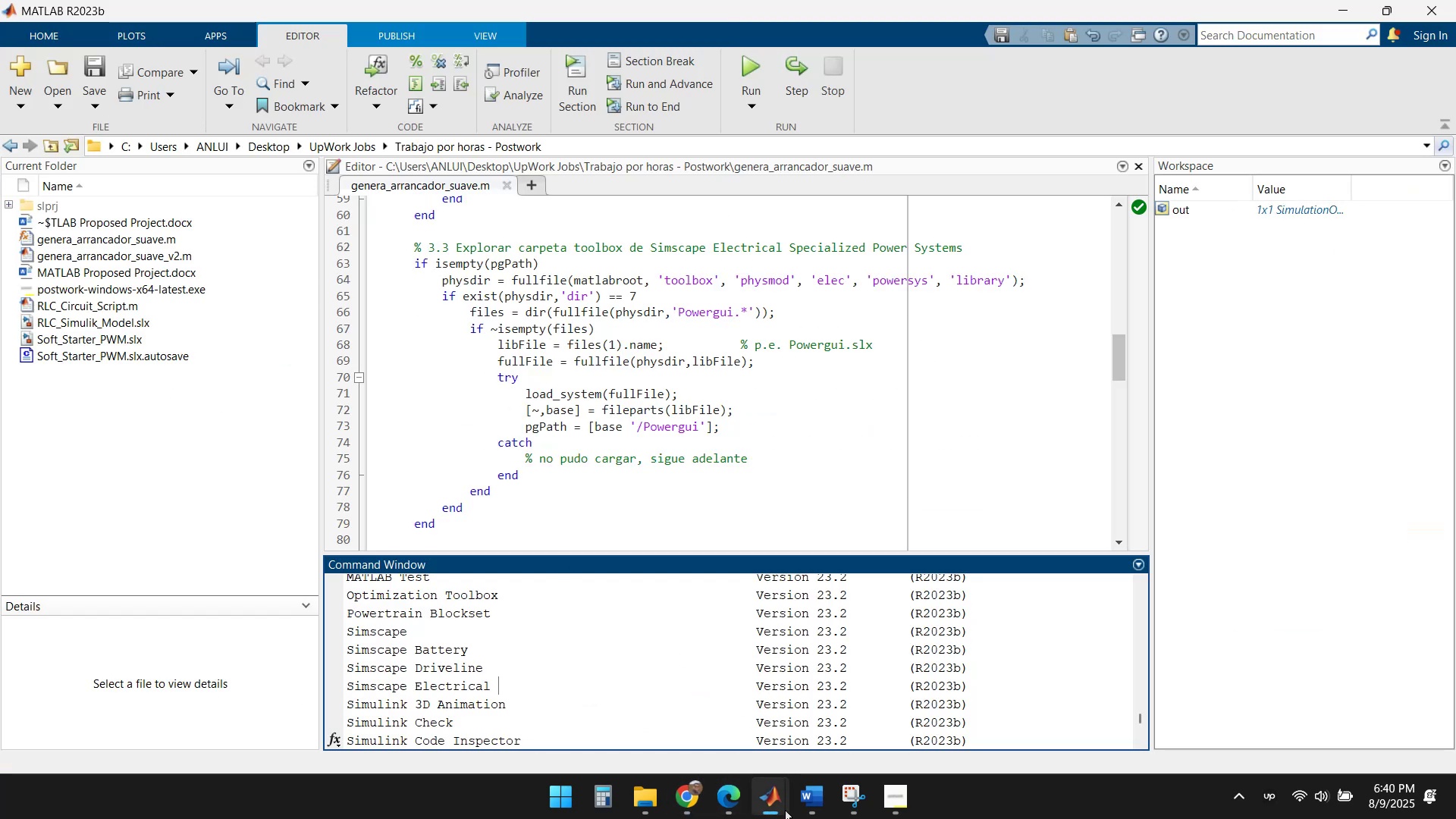 
double_click([861, 710])
 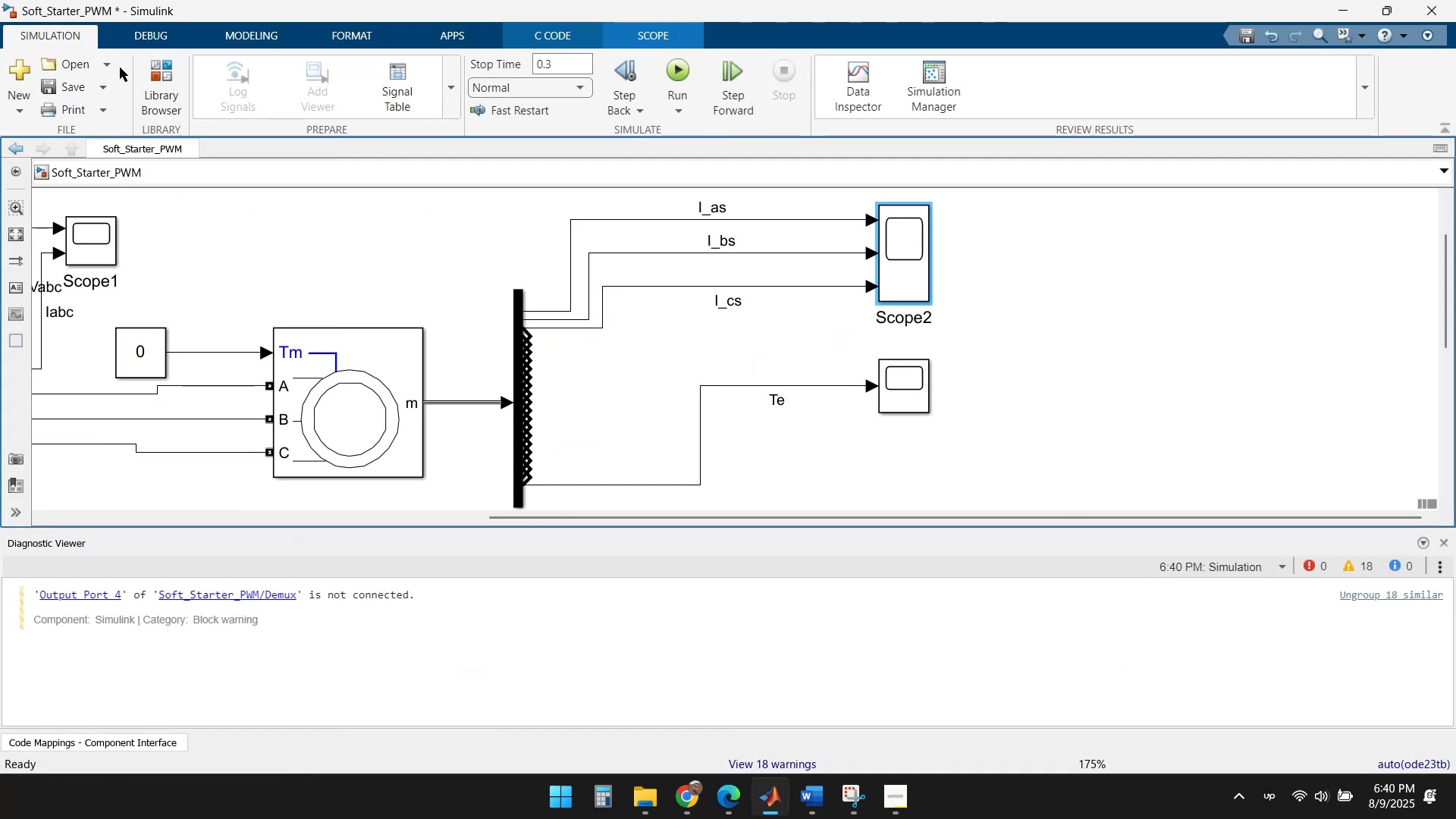 
left_click([108, 65])
 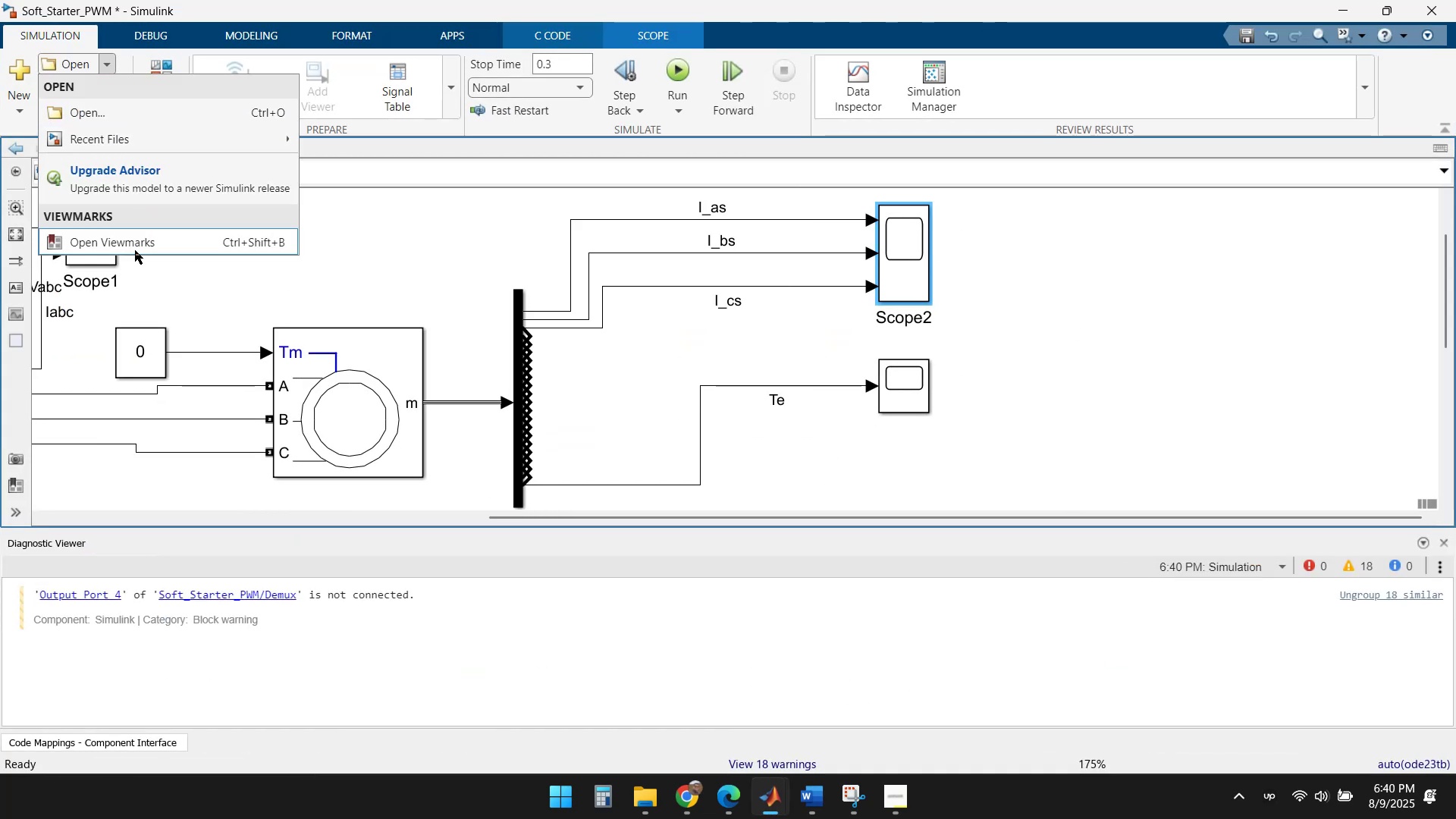 
left_click([100, 116])
 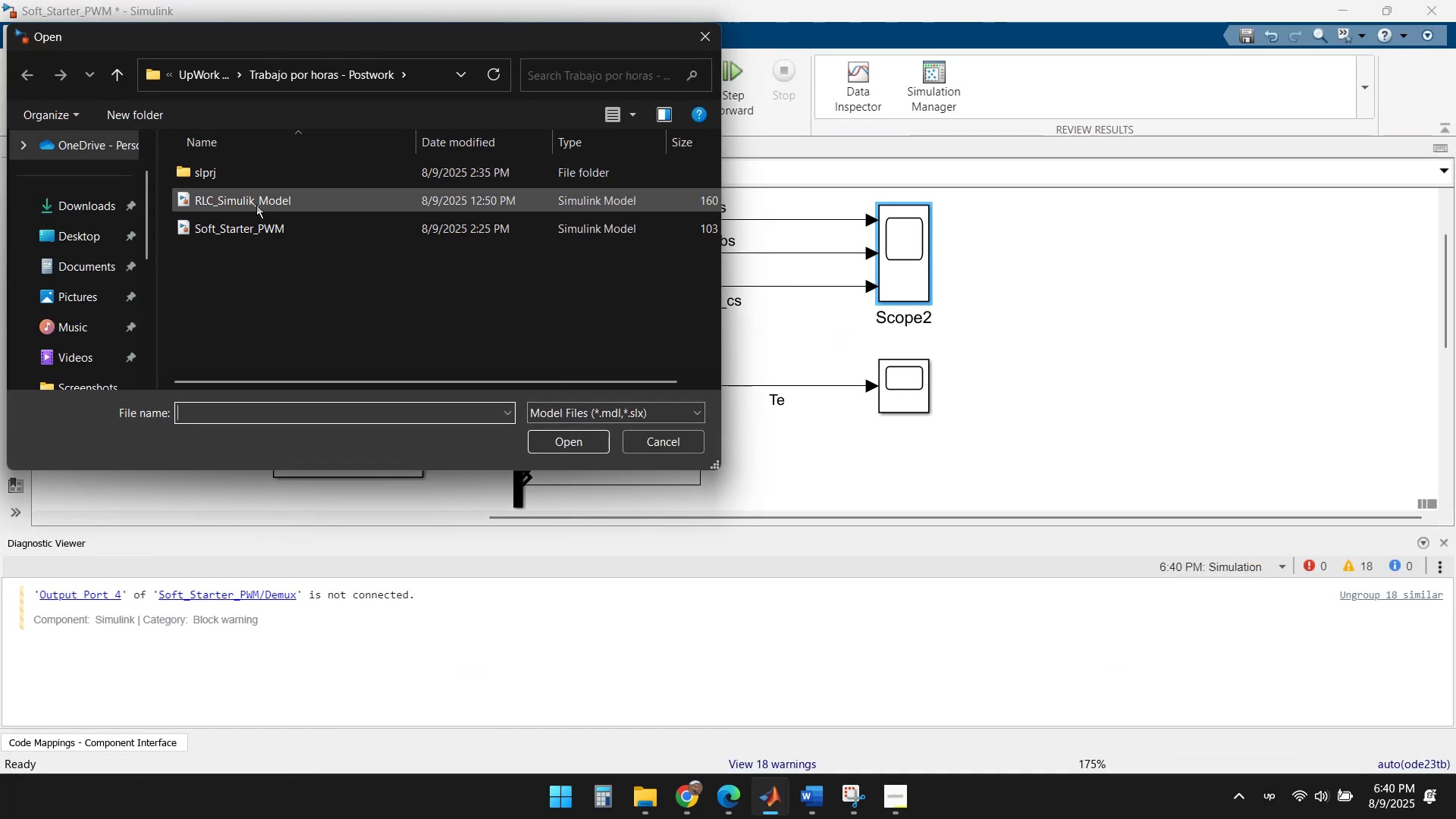 
double_click([256, 205])
 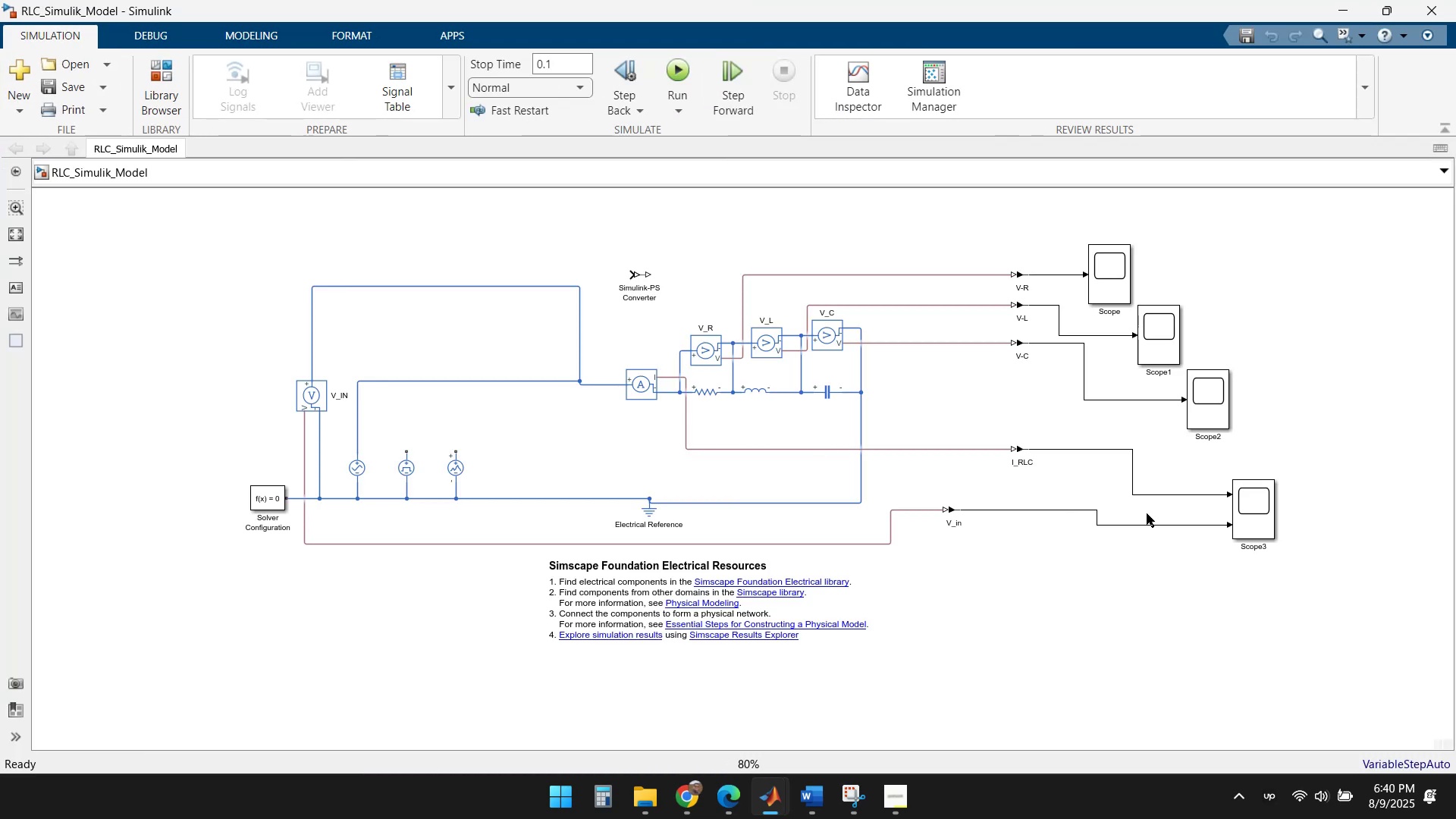 
wait(12.08)
 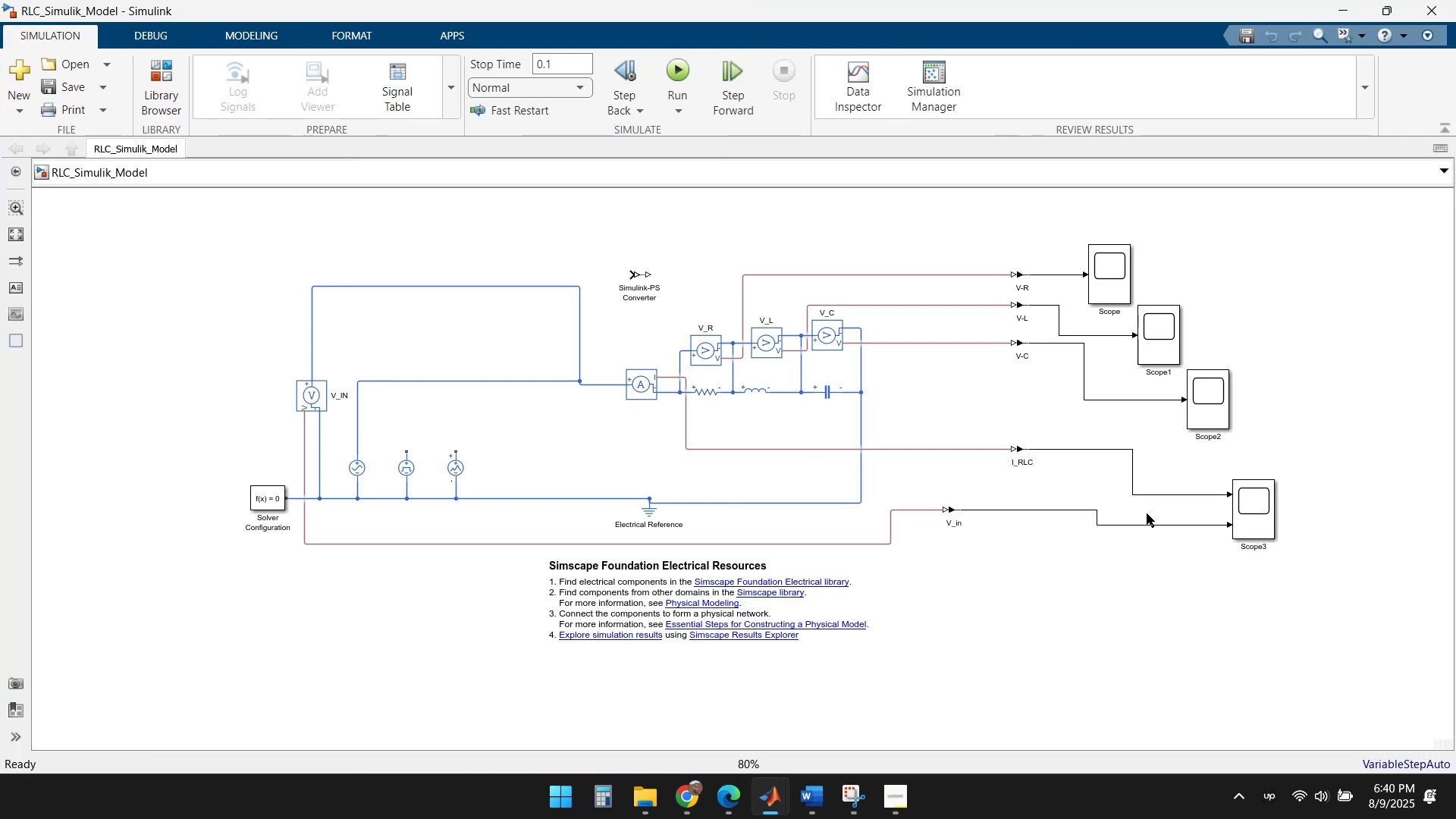 
left_click([671, 67])
 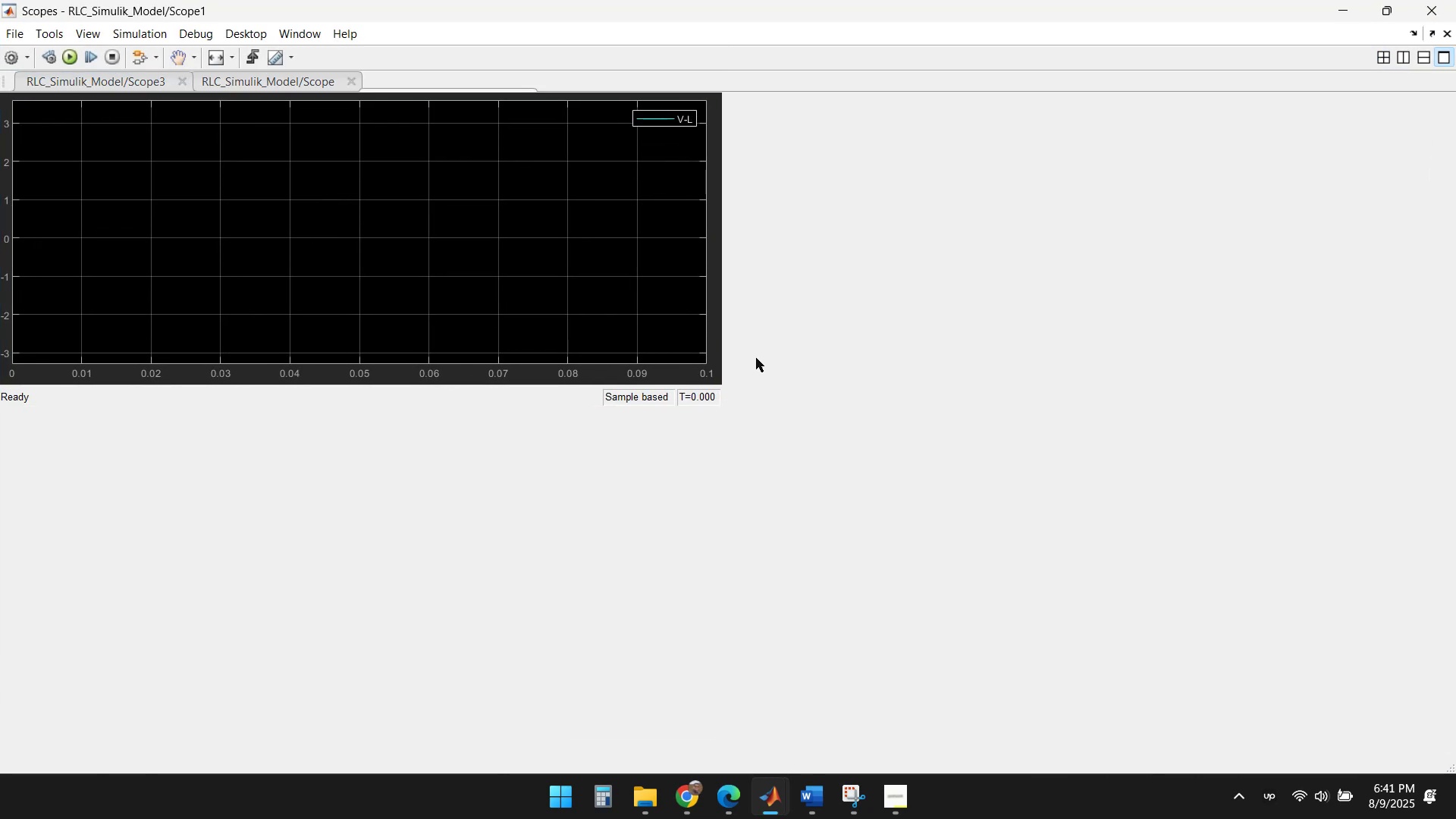 
wait(9.15)
 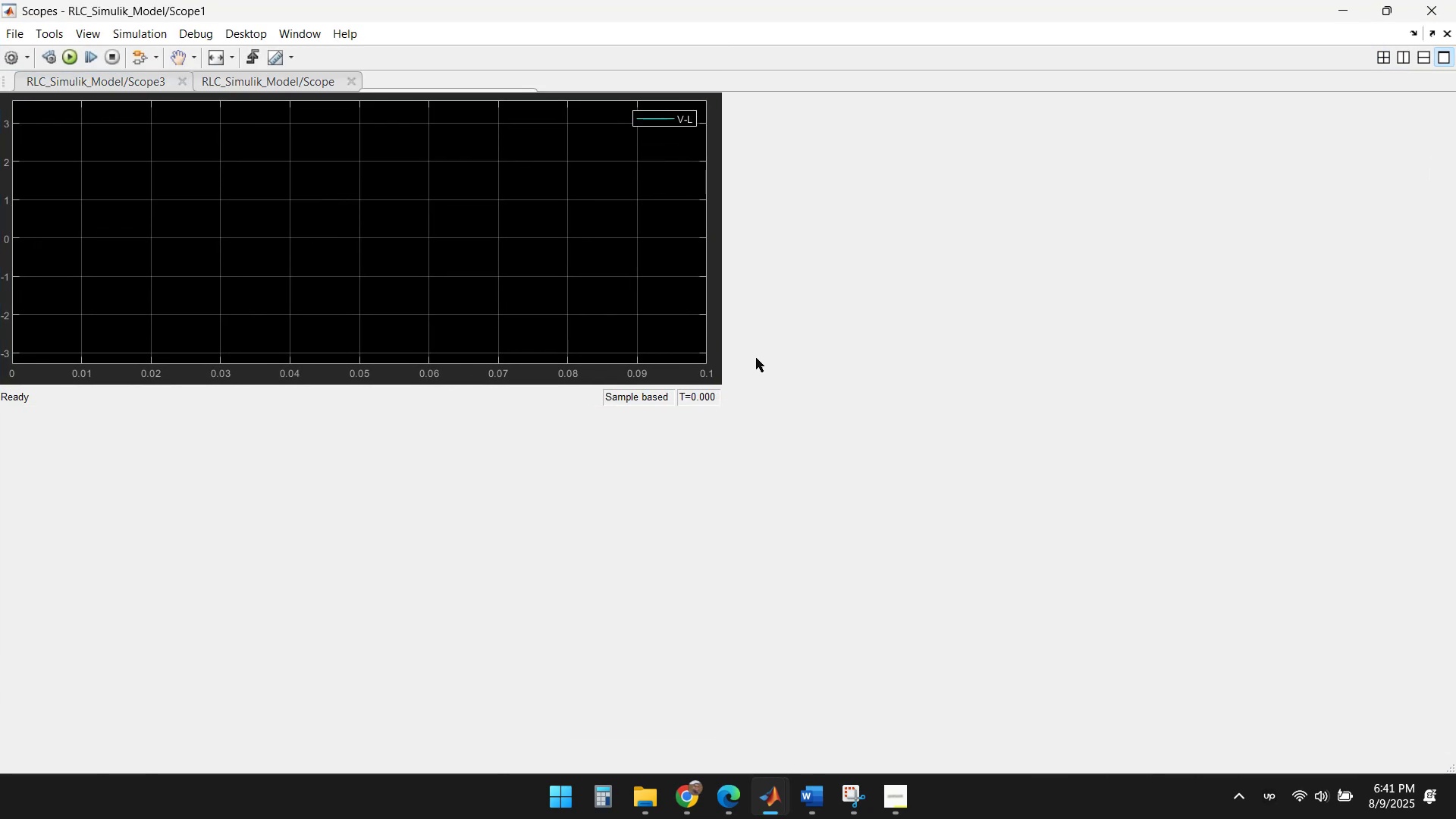 
left_click([1382, 60])
 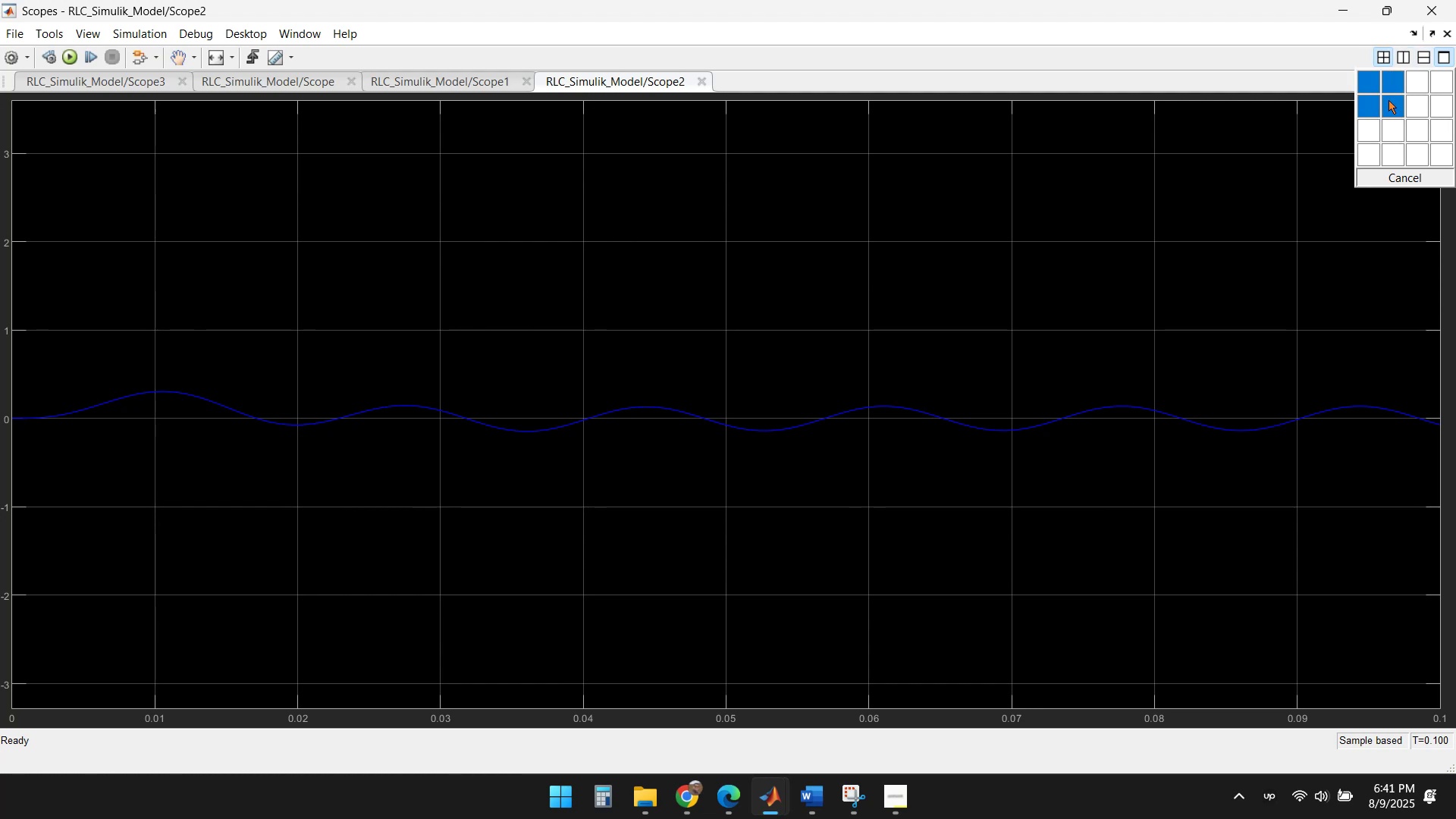 
left_click([1391, 105])
 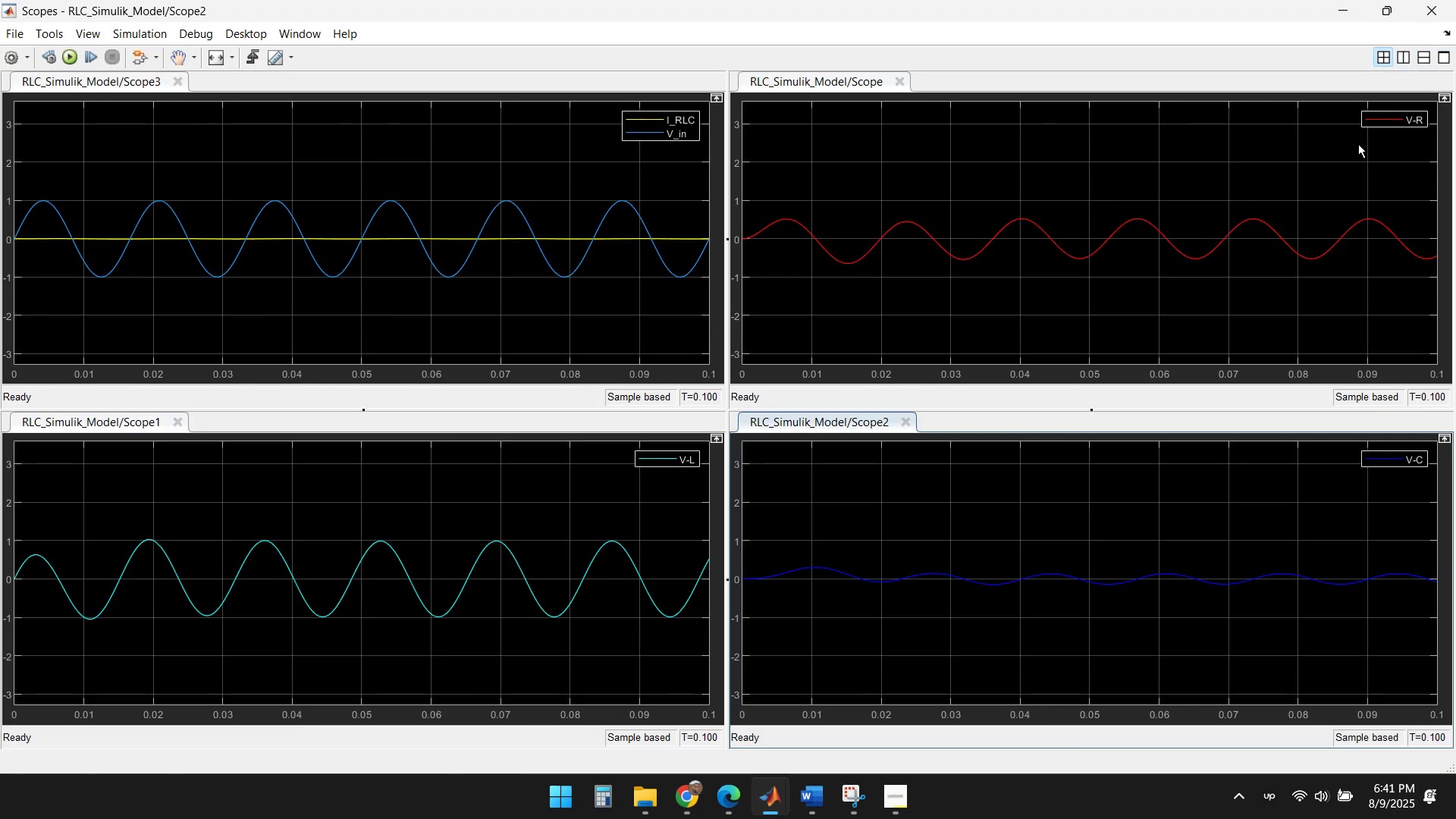 
left_click([1438, 14])
 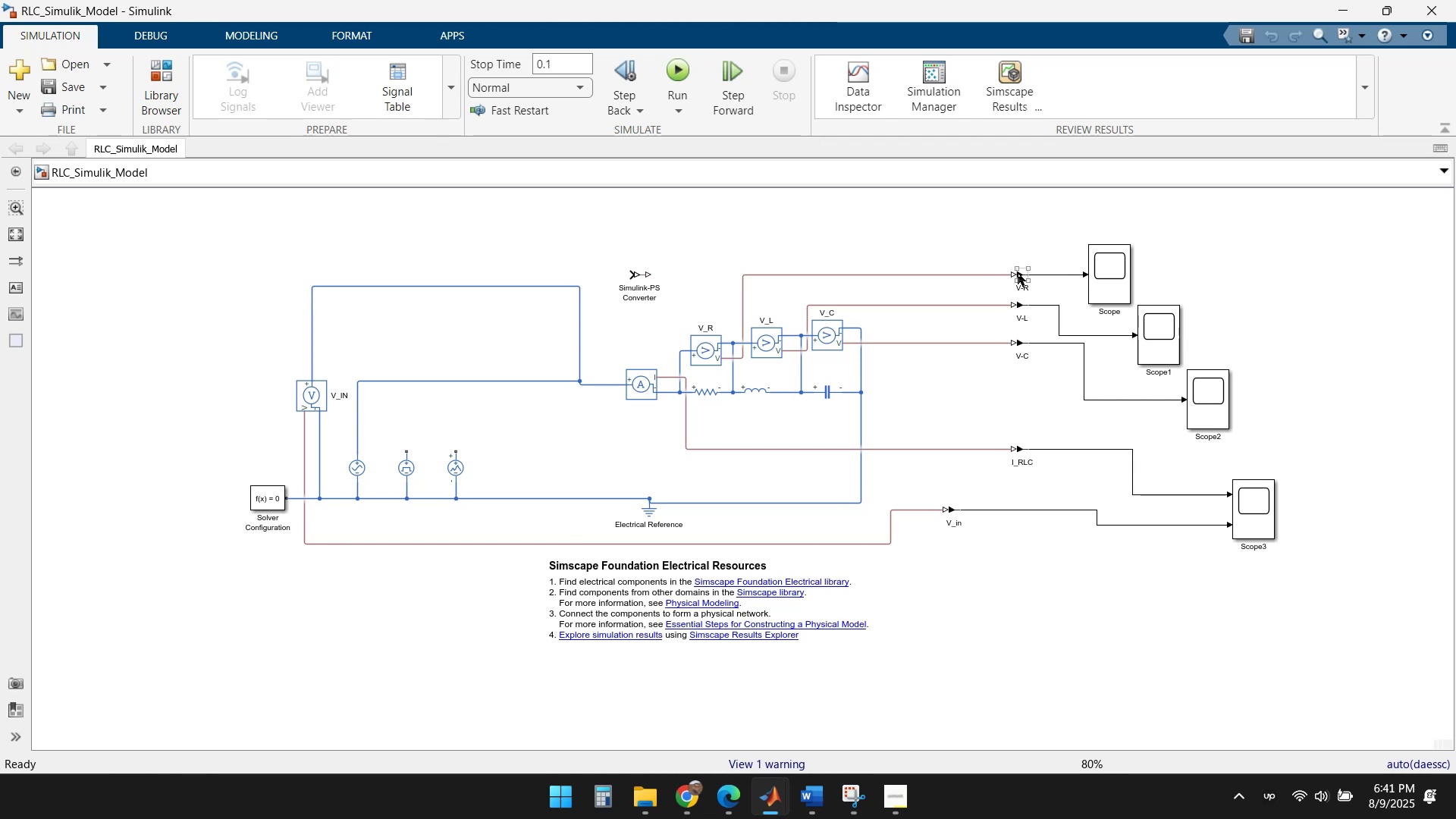 
wait(12.02)
 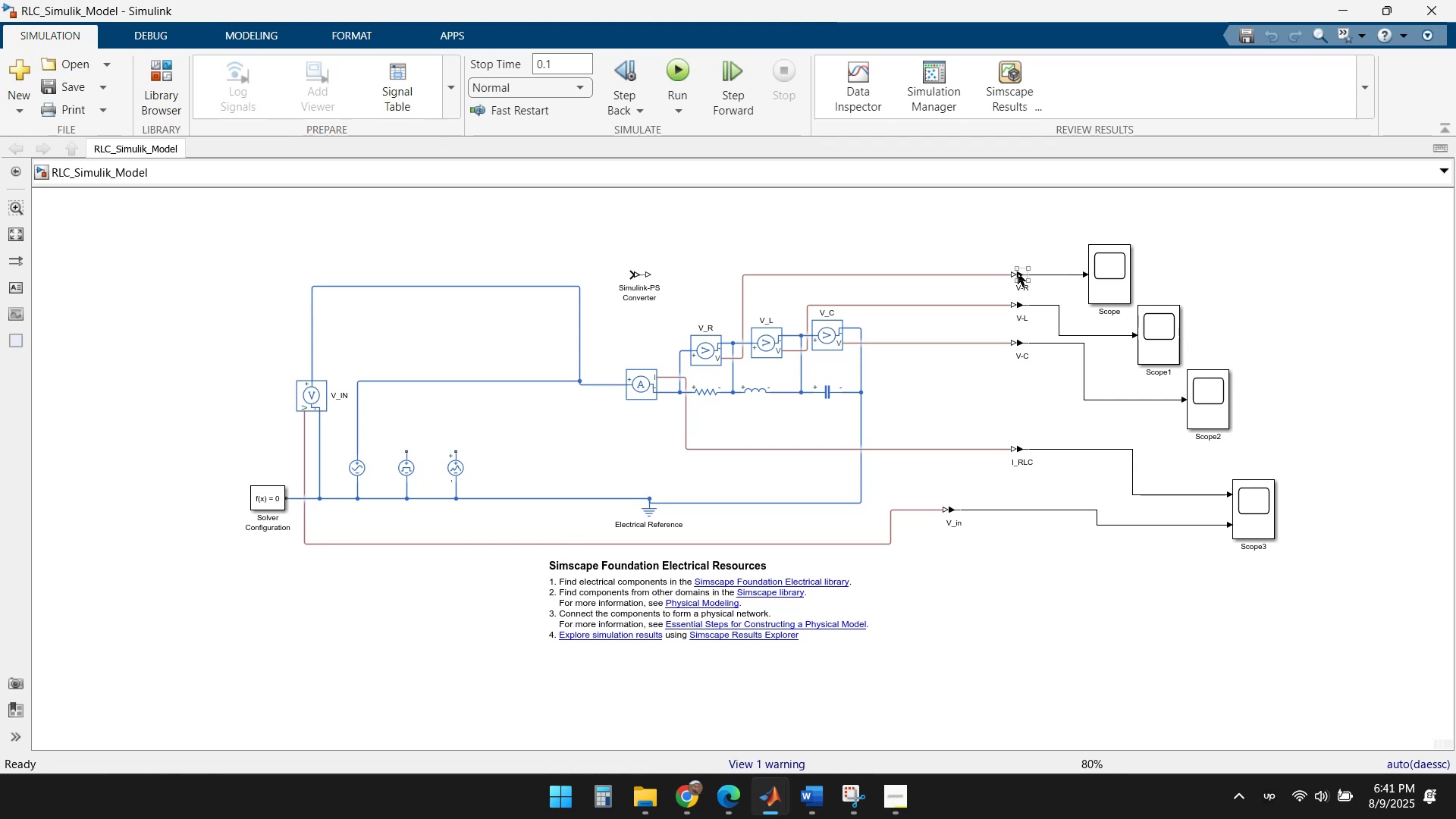 
left_click([1425, 17])
 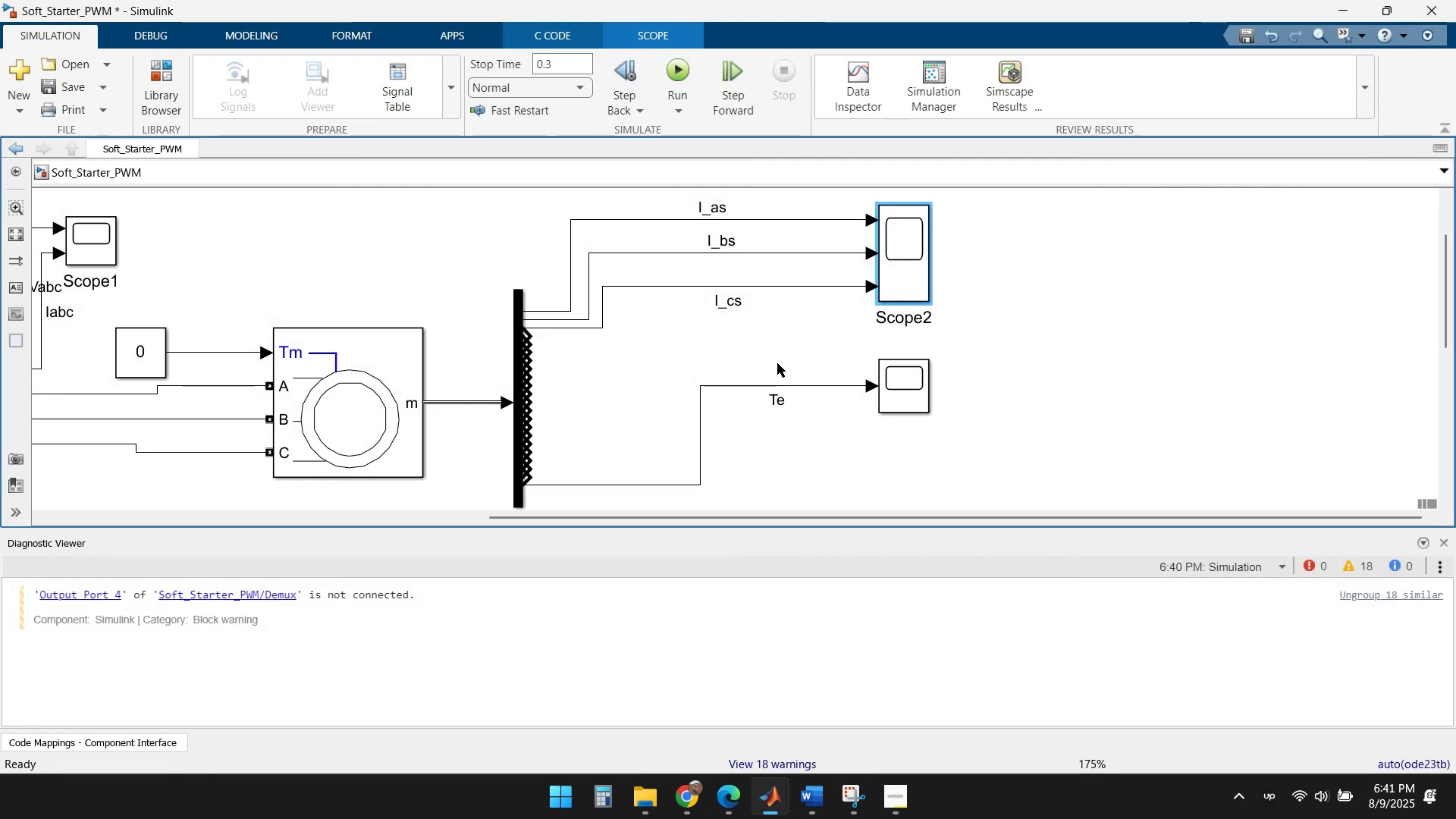 
scroll: coordinate [817, 314], scroll_direction: down, amount: 2.0
 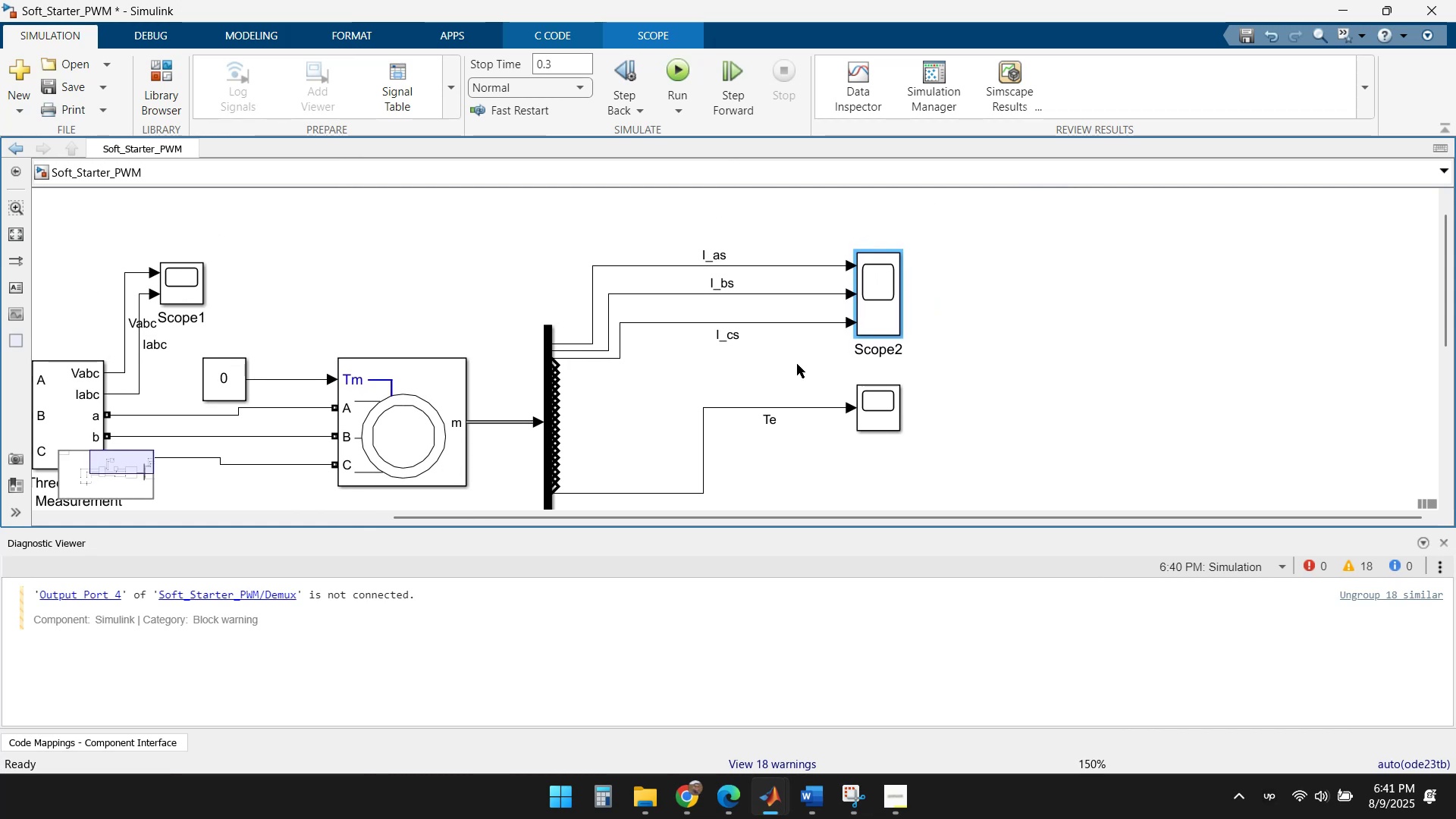 
scroll: coordinate [785, 333], scroll_direction: up, amount: 1.0
 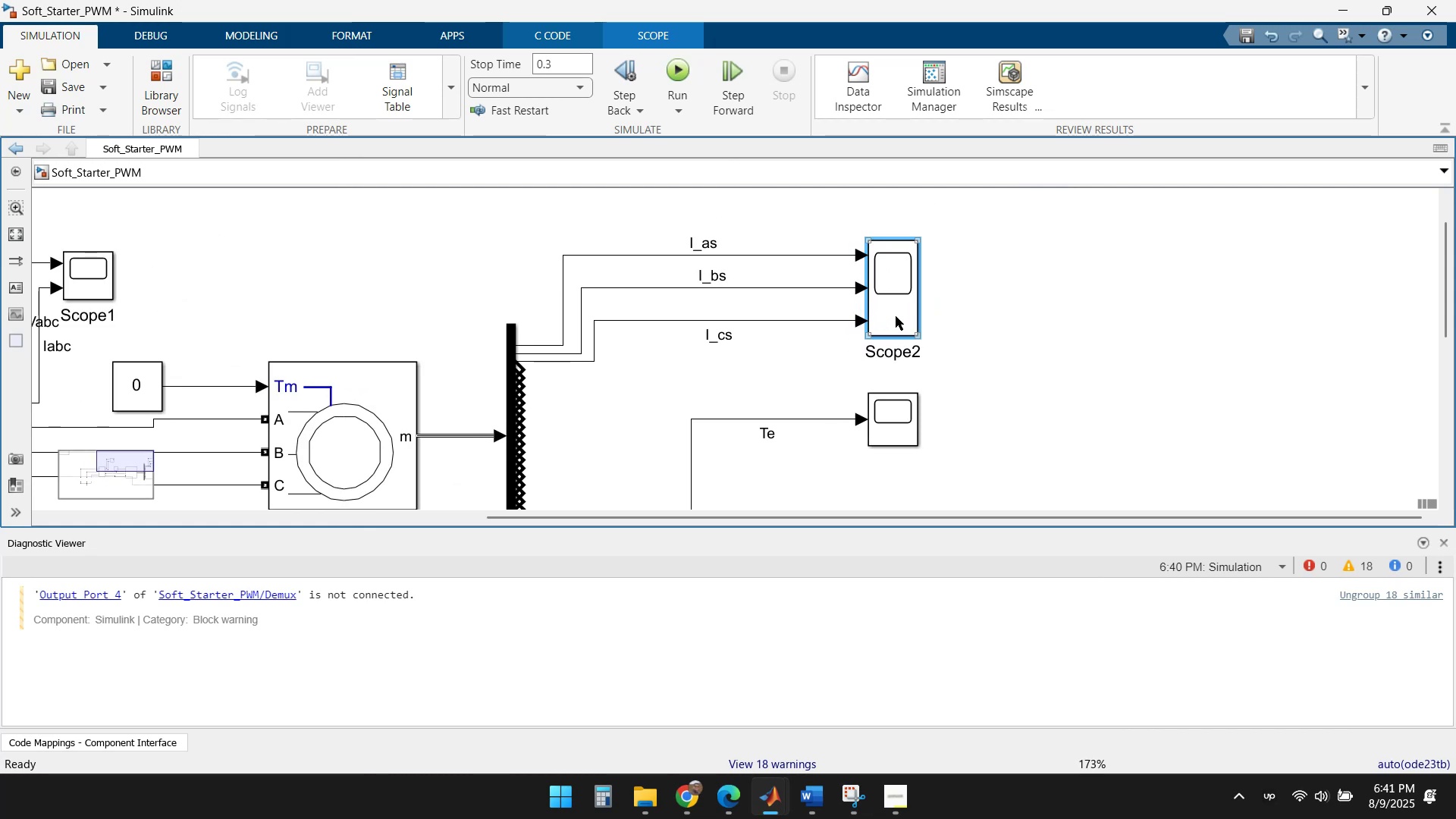 
double_click([896, 316])
 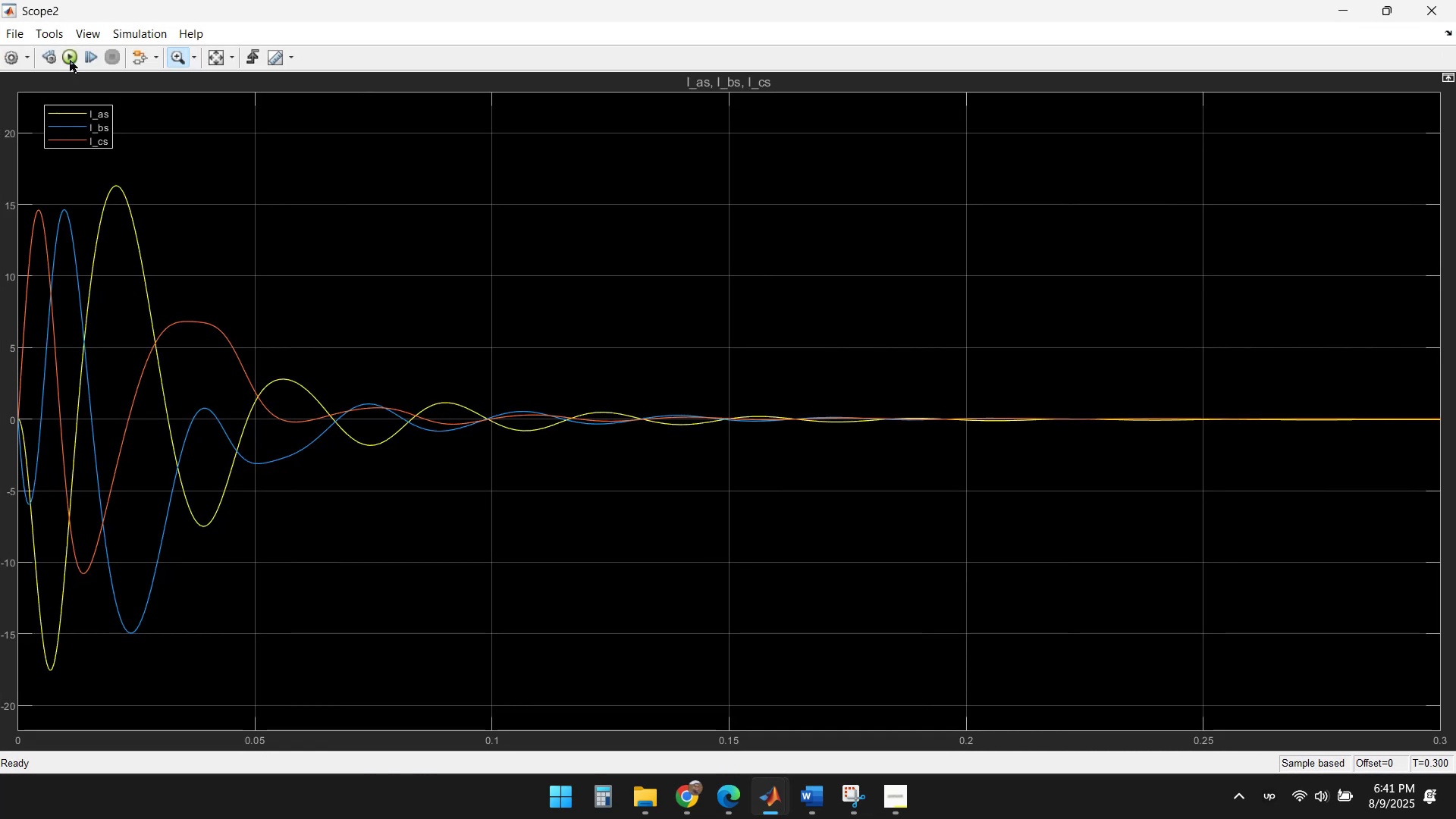 
left_click([16, 31])
 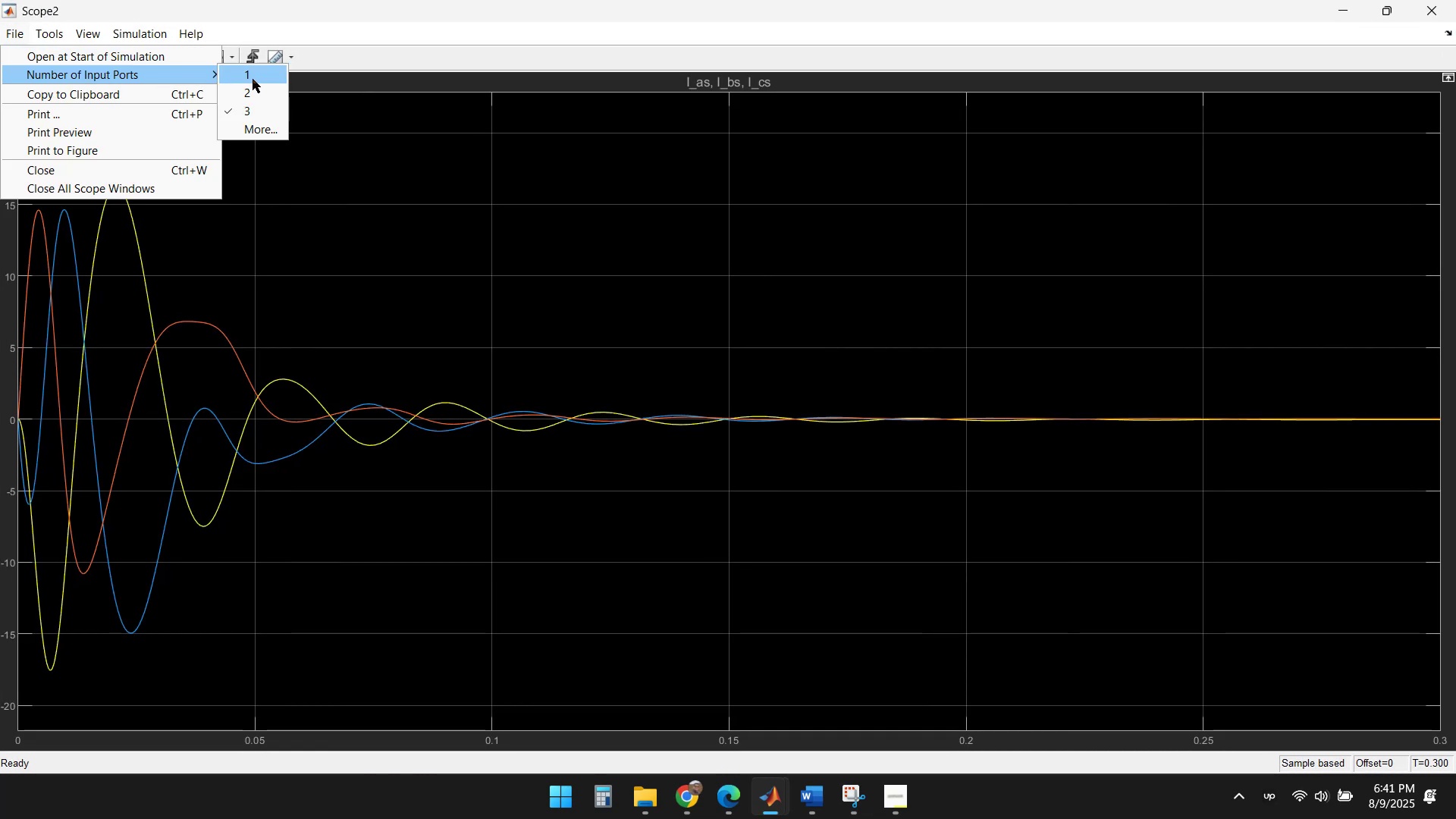 
left_click([259, 80])
 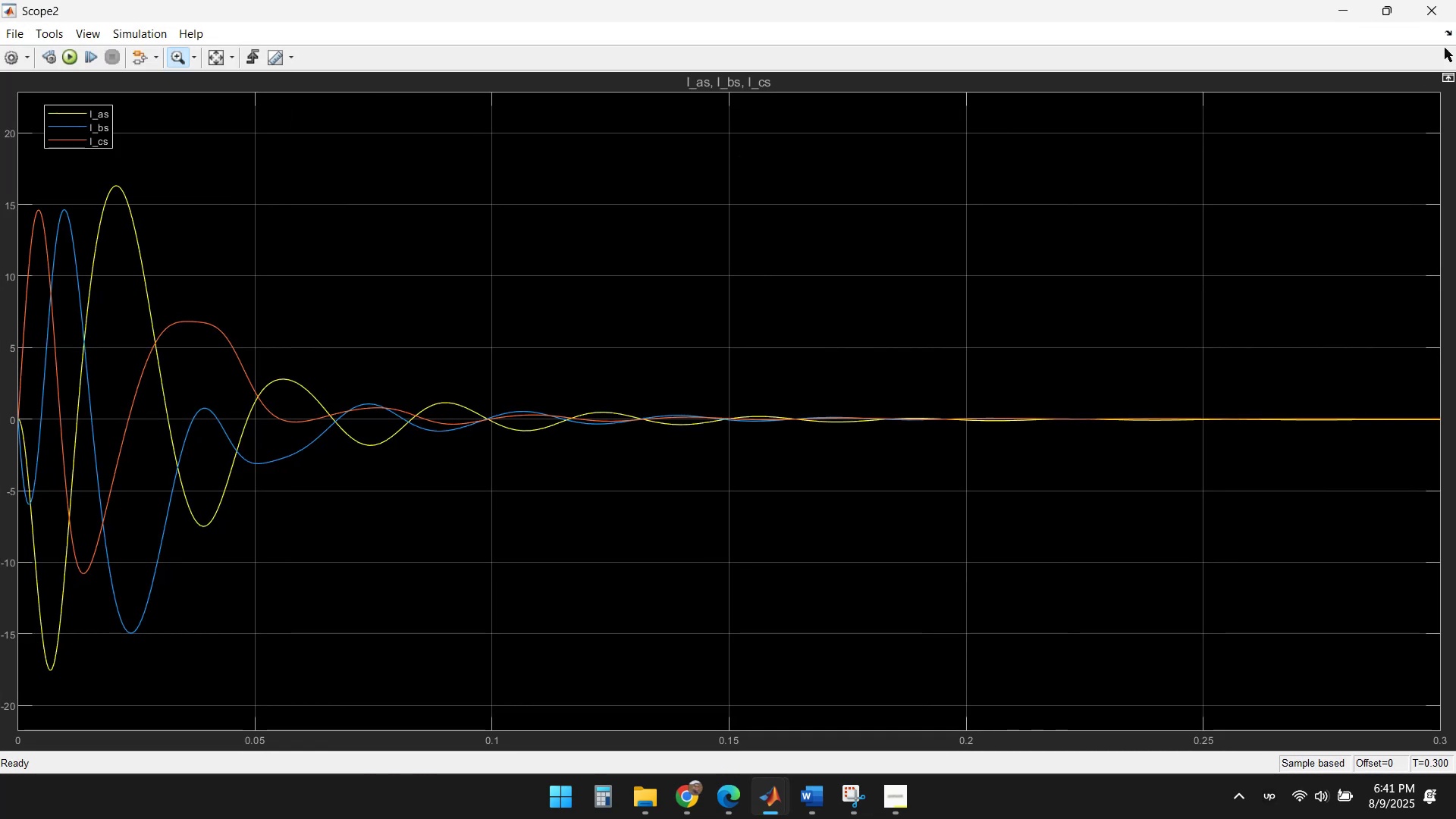 
left_click([1432, 16])
 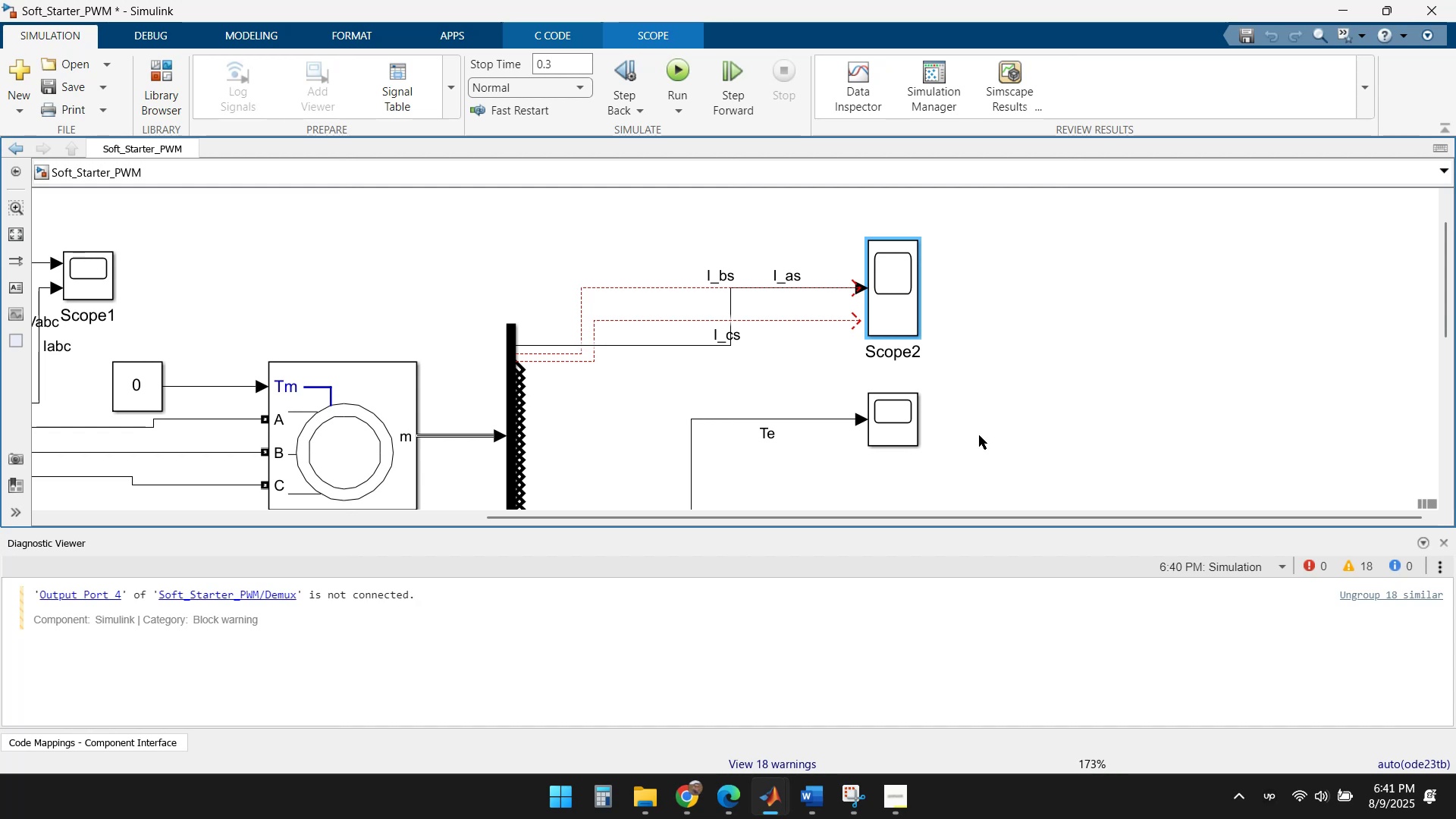 
left_click([993, 431])
 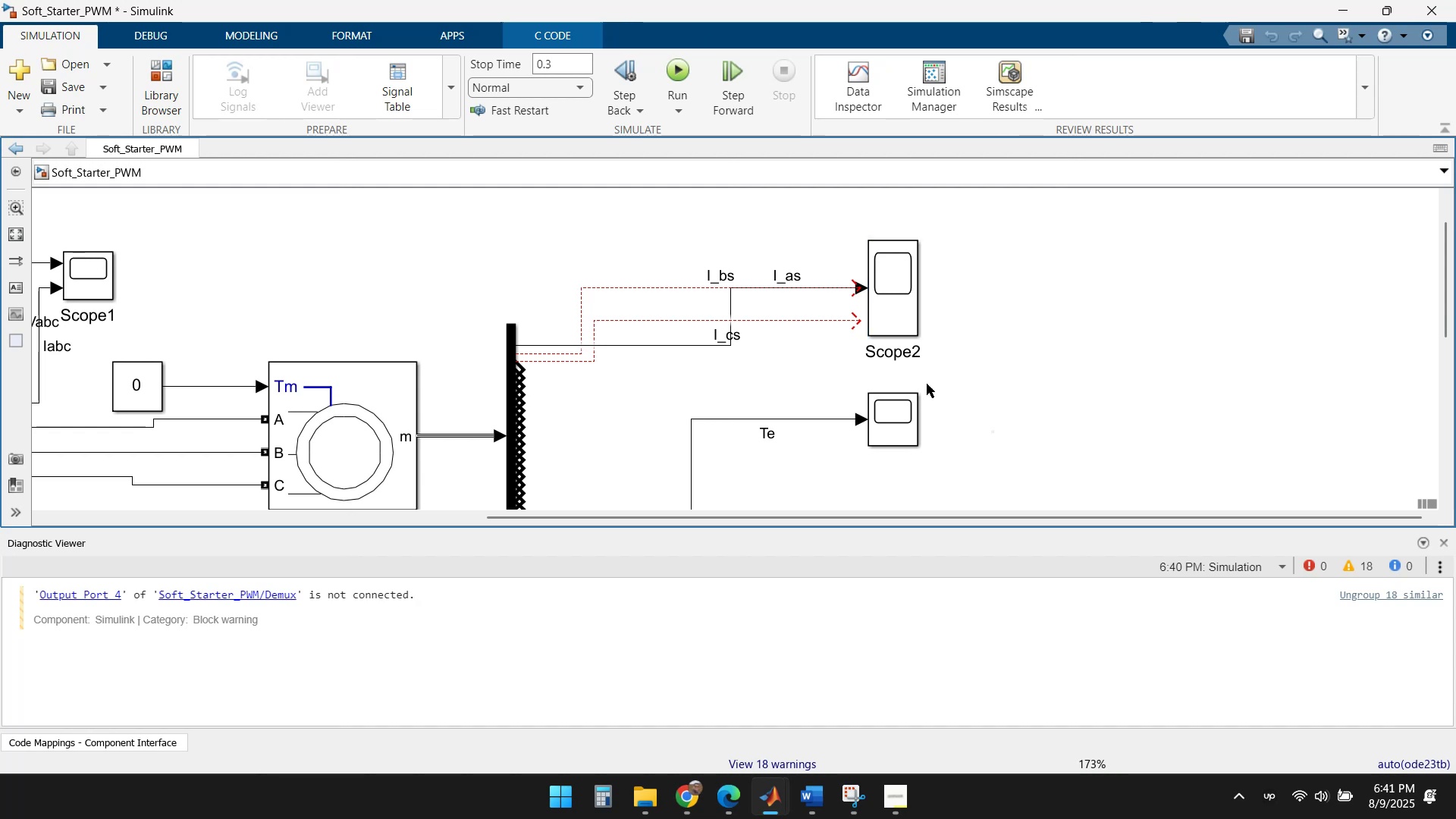 
left_click([905, 298])
 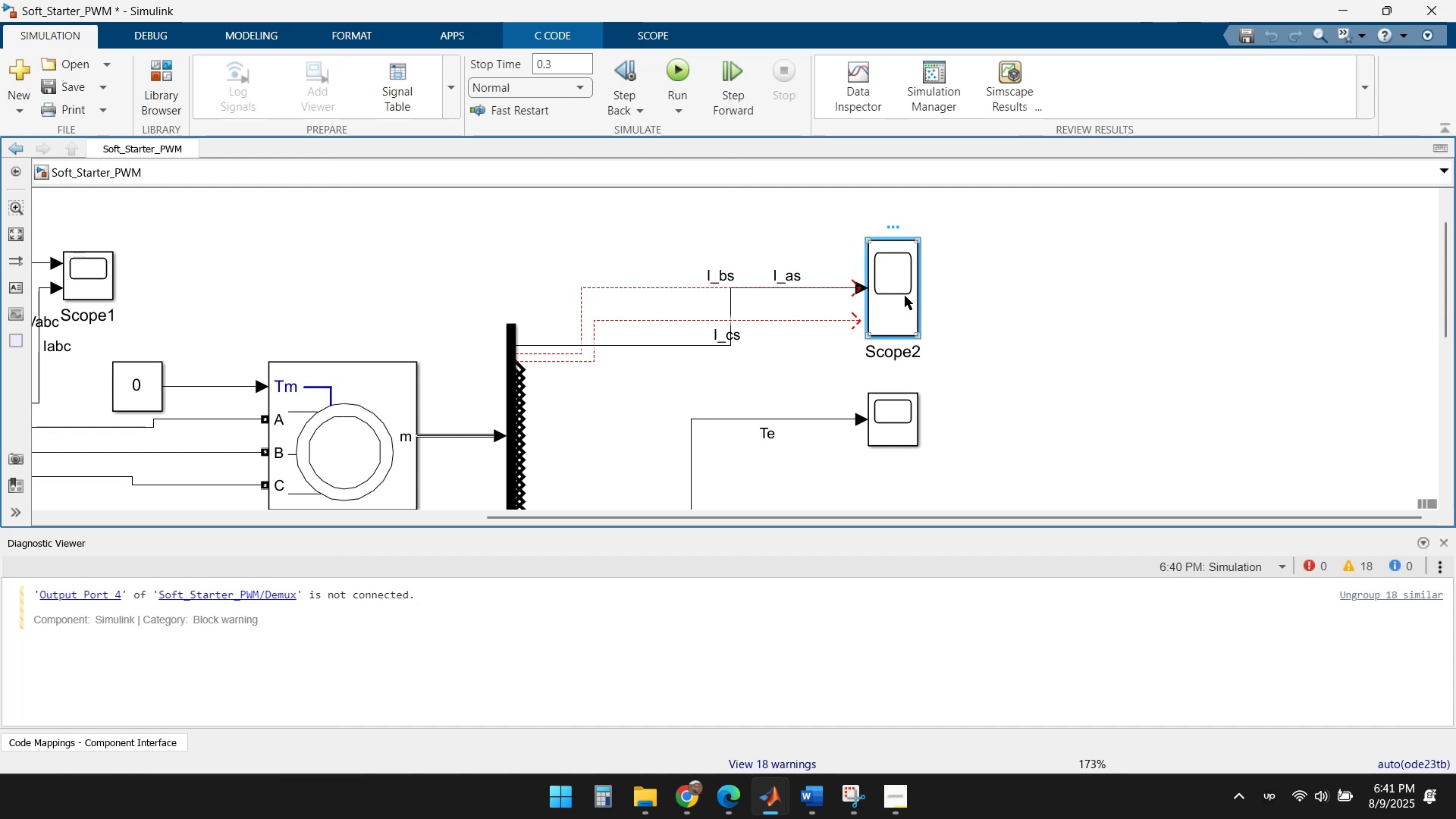 
key(Delete)
 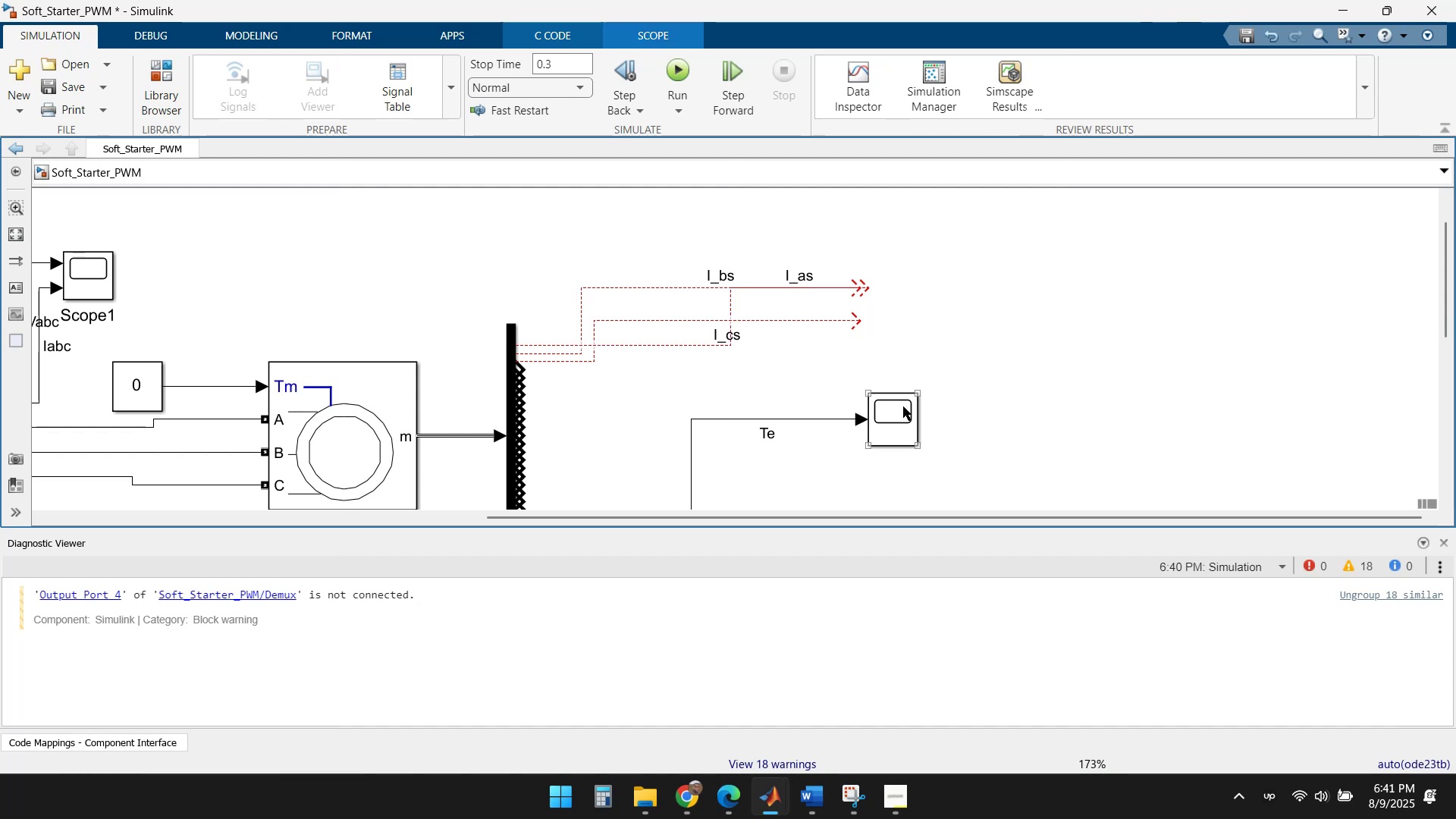 
left_click([902, 419])
 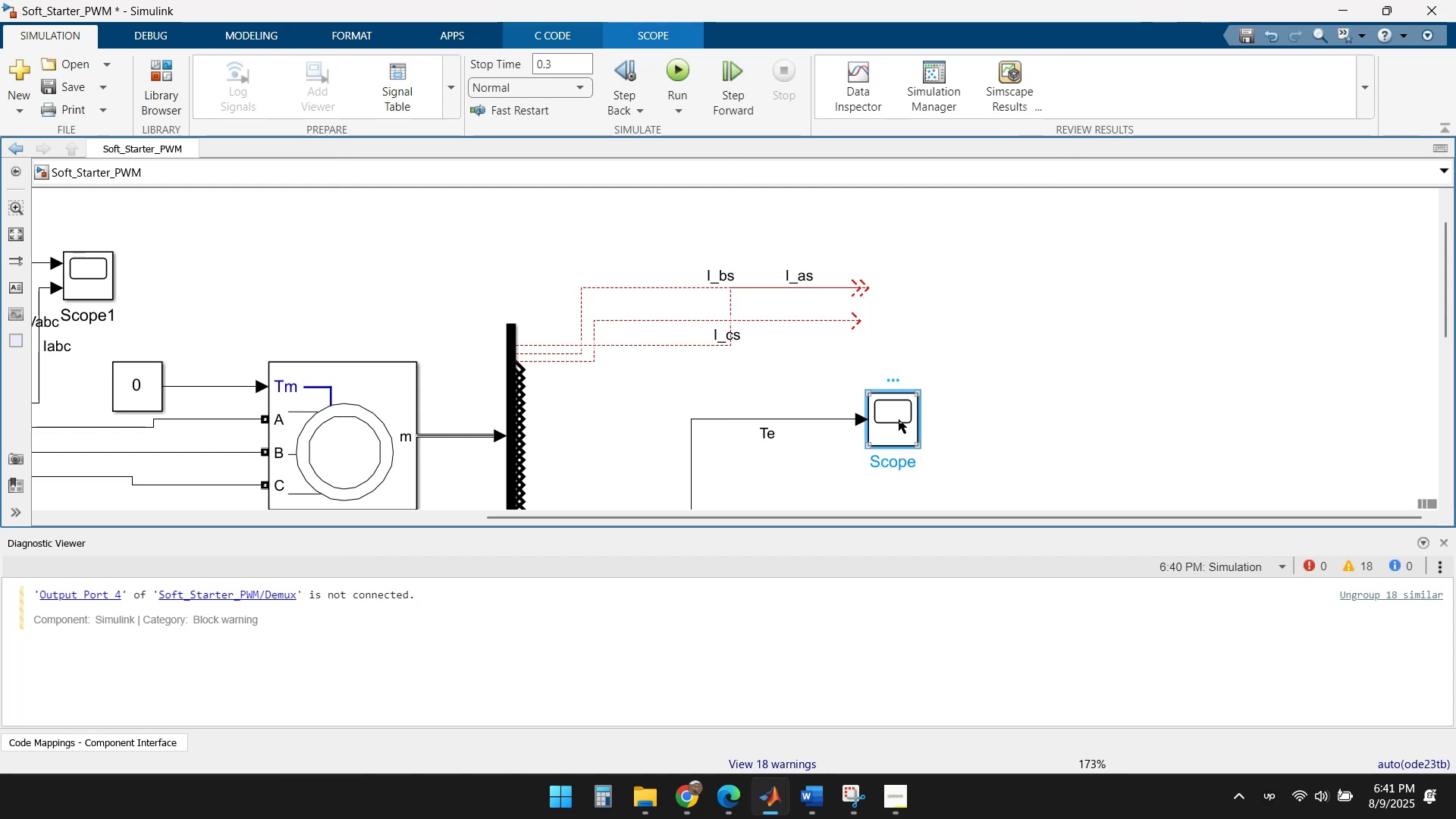 
key(Control+C)
 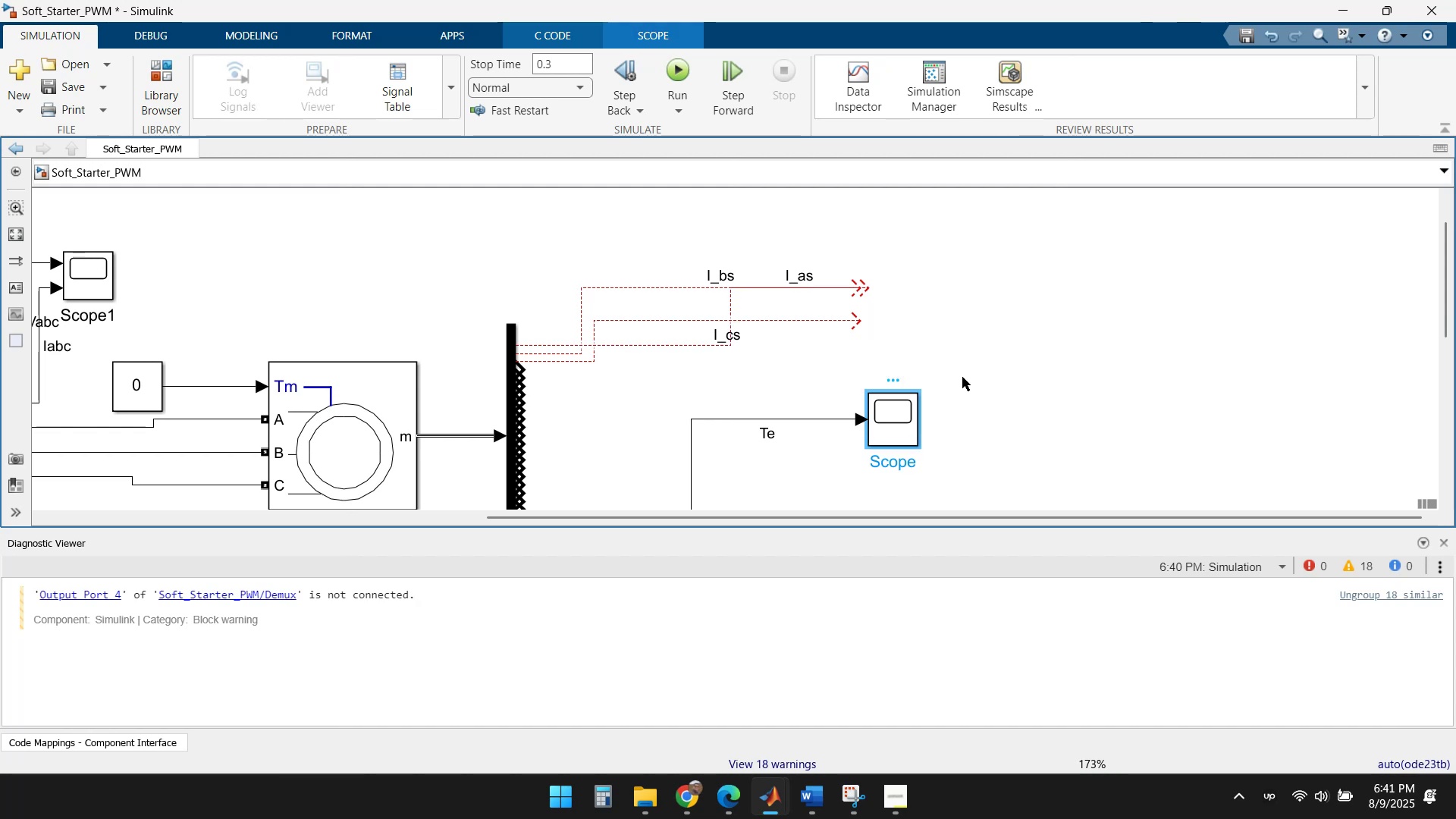 
left_click([1026, 342])
 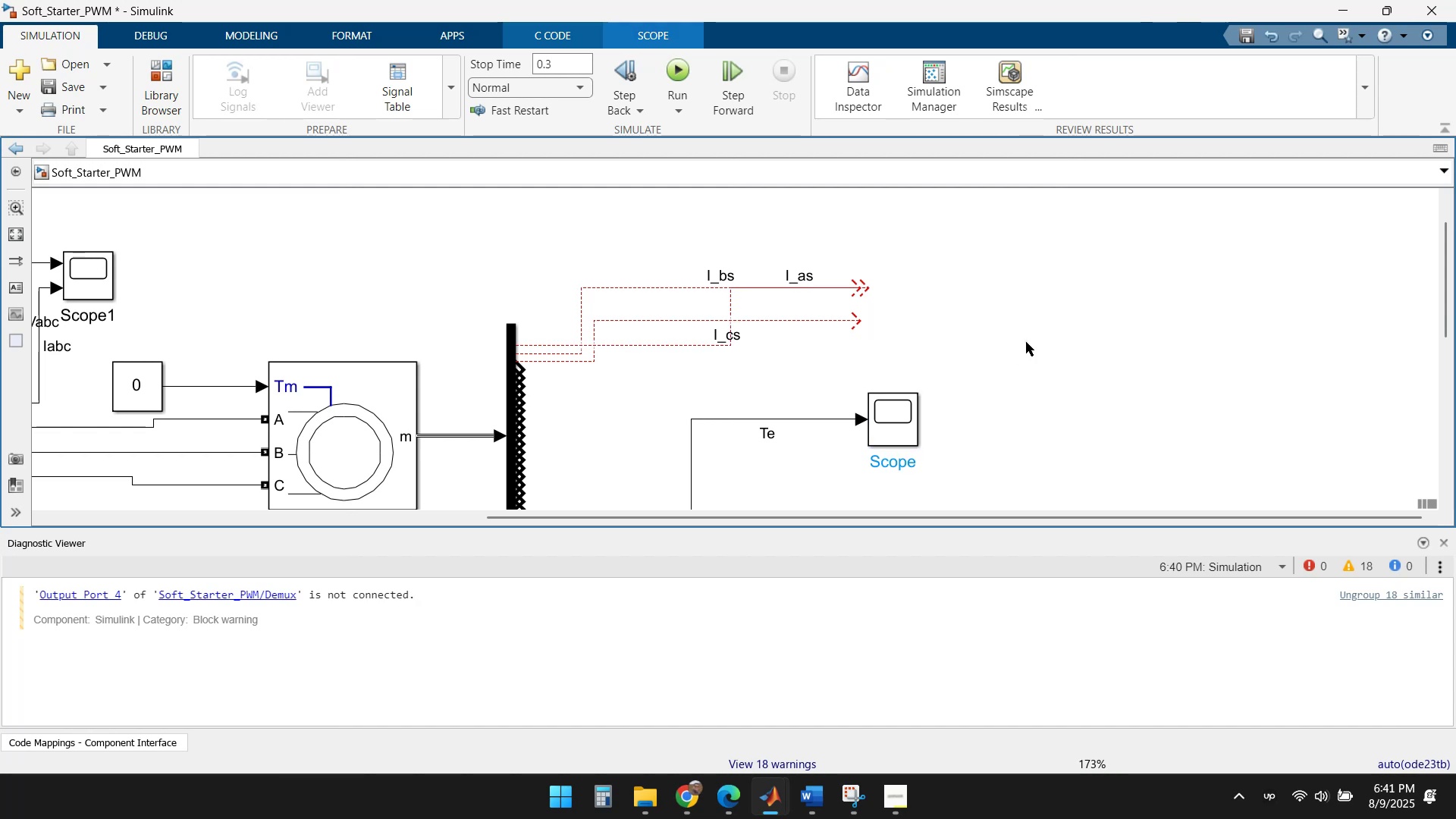 
key(Control+V)
 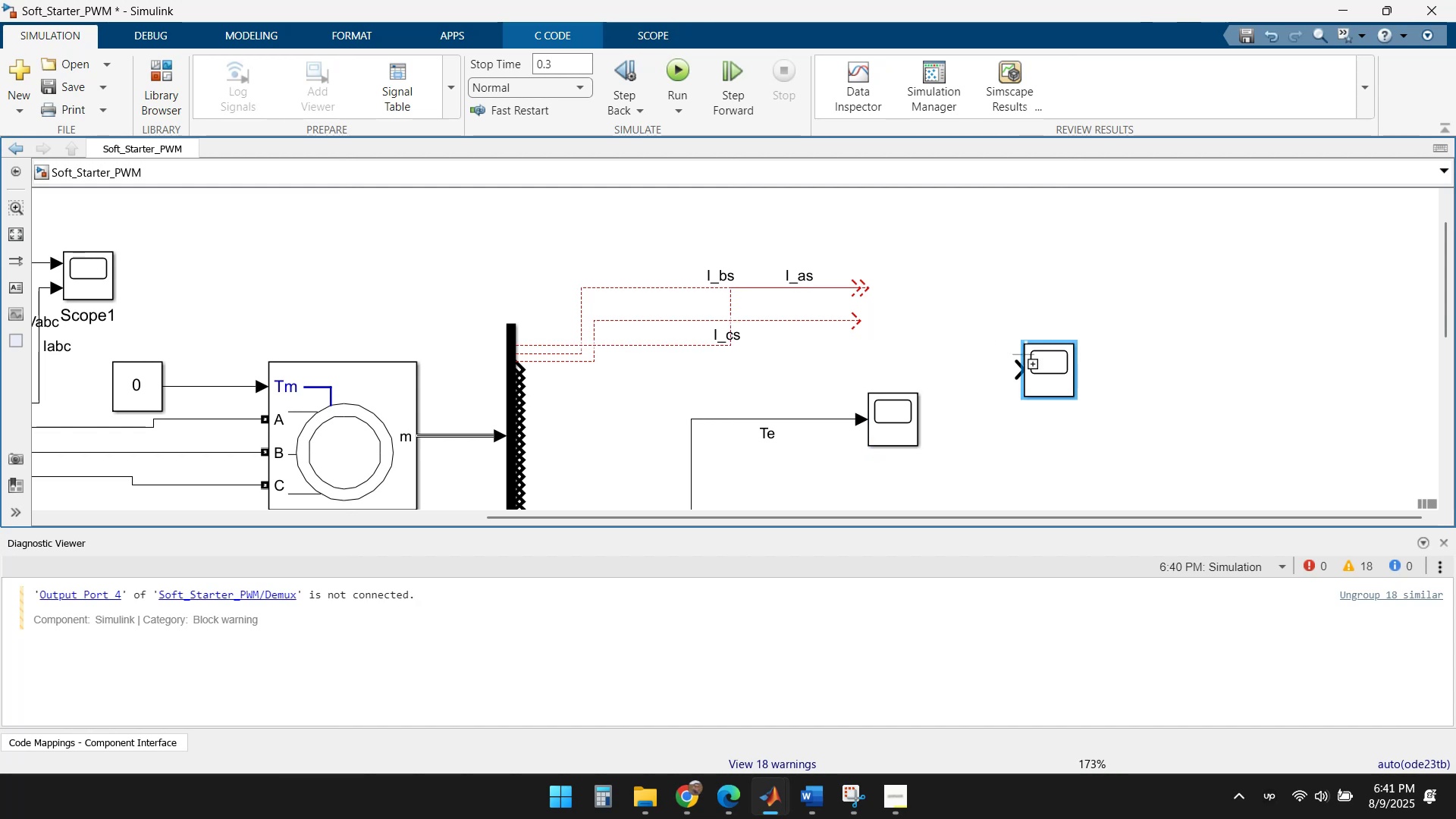 
left_click_drag(start_coordinate=[1043, 360], to_coordinate=[664, 227])
 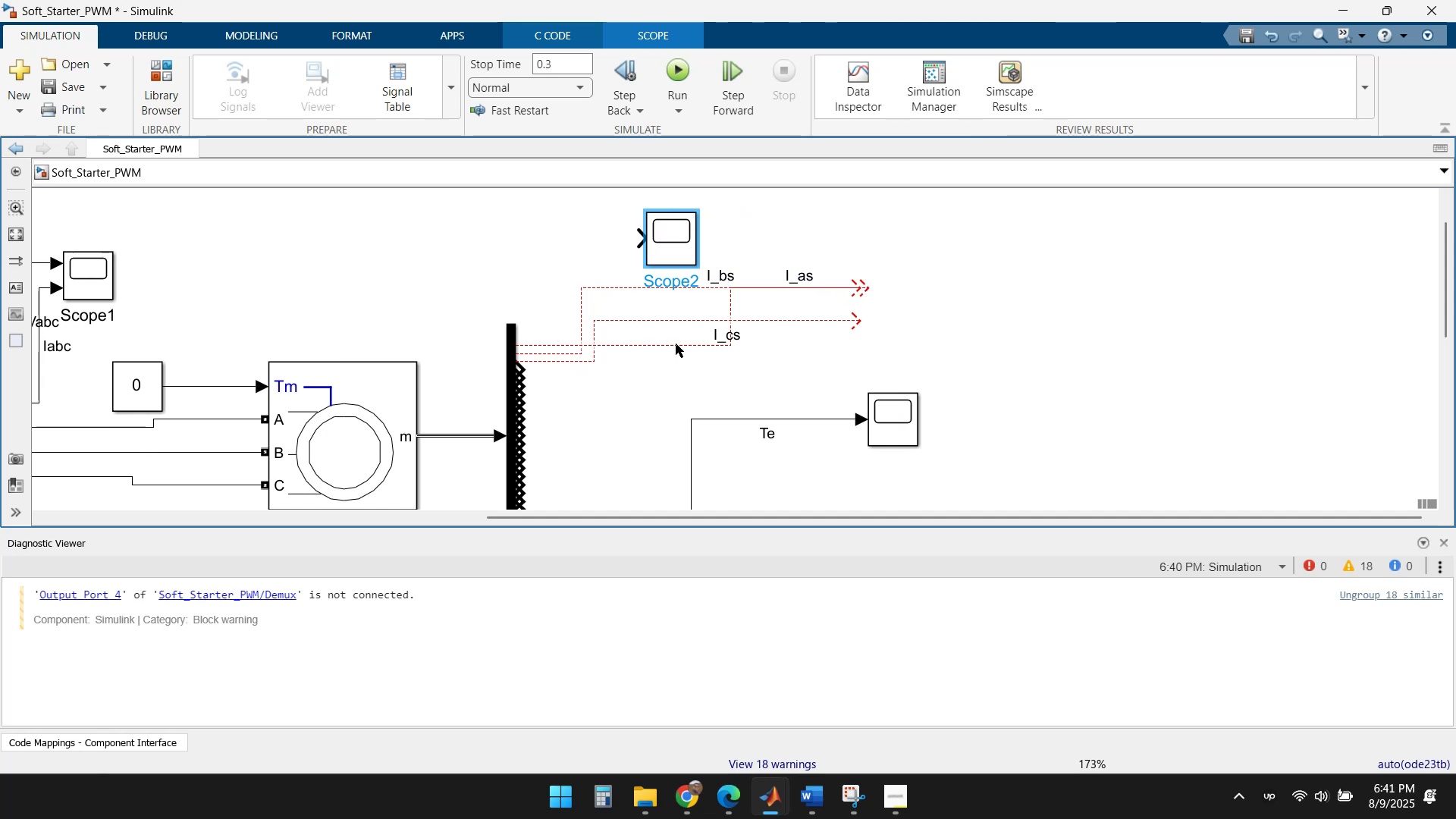 
left_click([669, 343])
 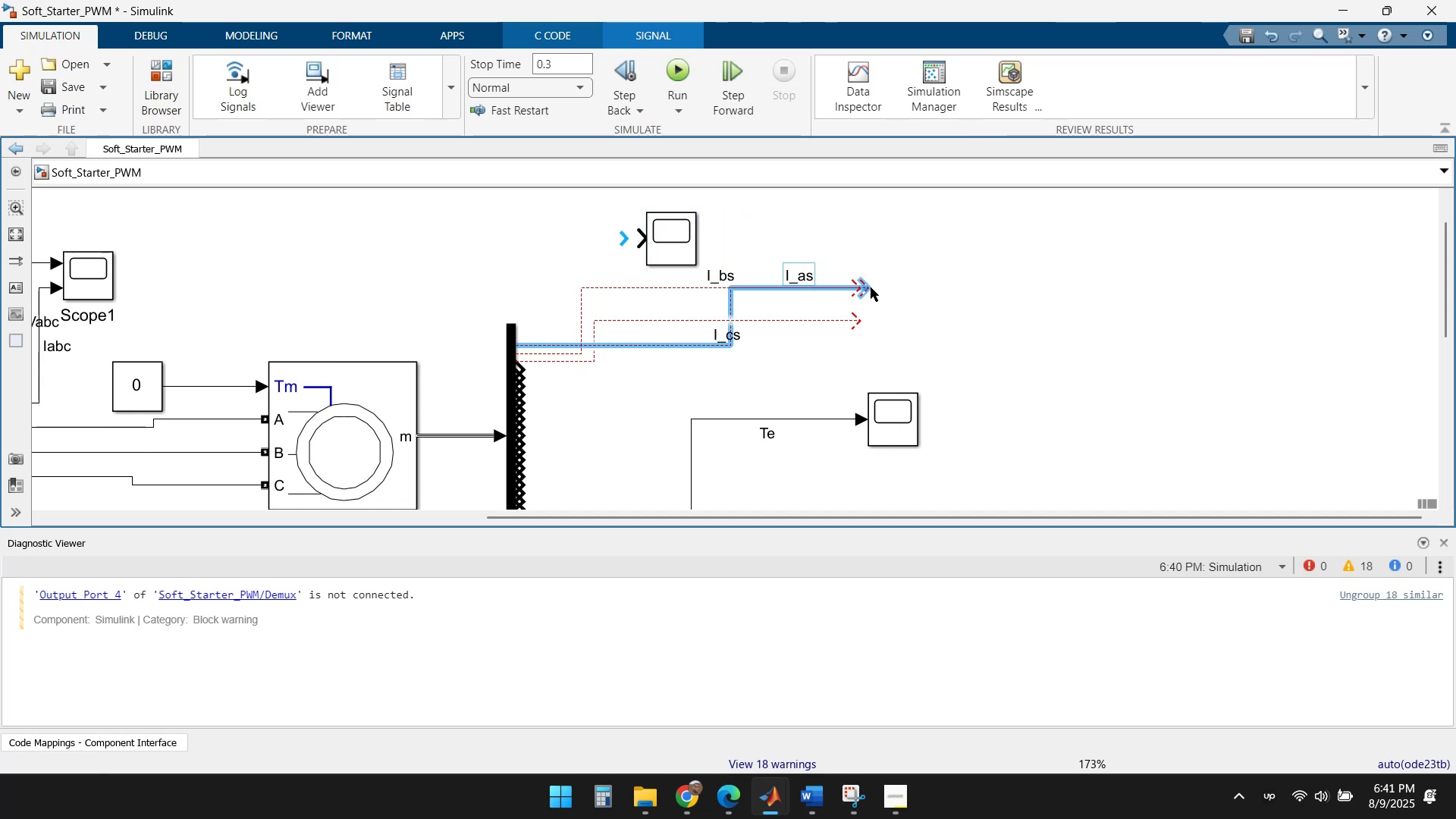 
left_click_drag(start_coordinate=[868, 287], to_coordinate=[642, 234])
 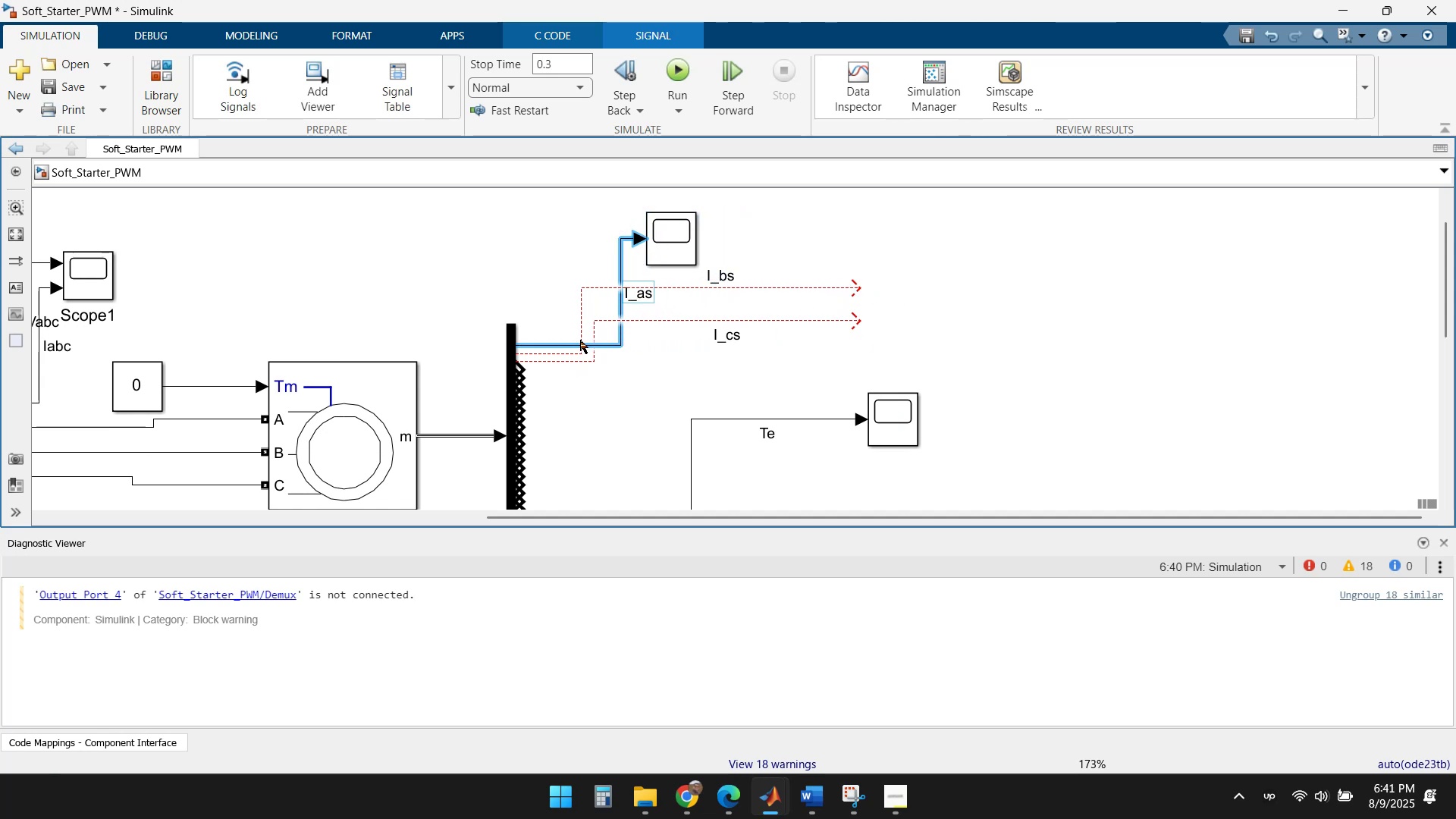 
left_click_drag(start_coordinate=[580, 347], to_coordinate=[568, 241])
 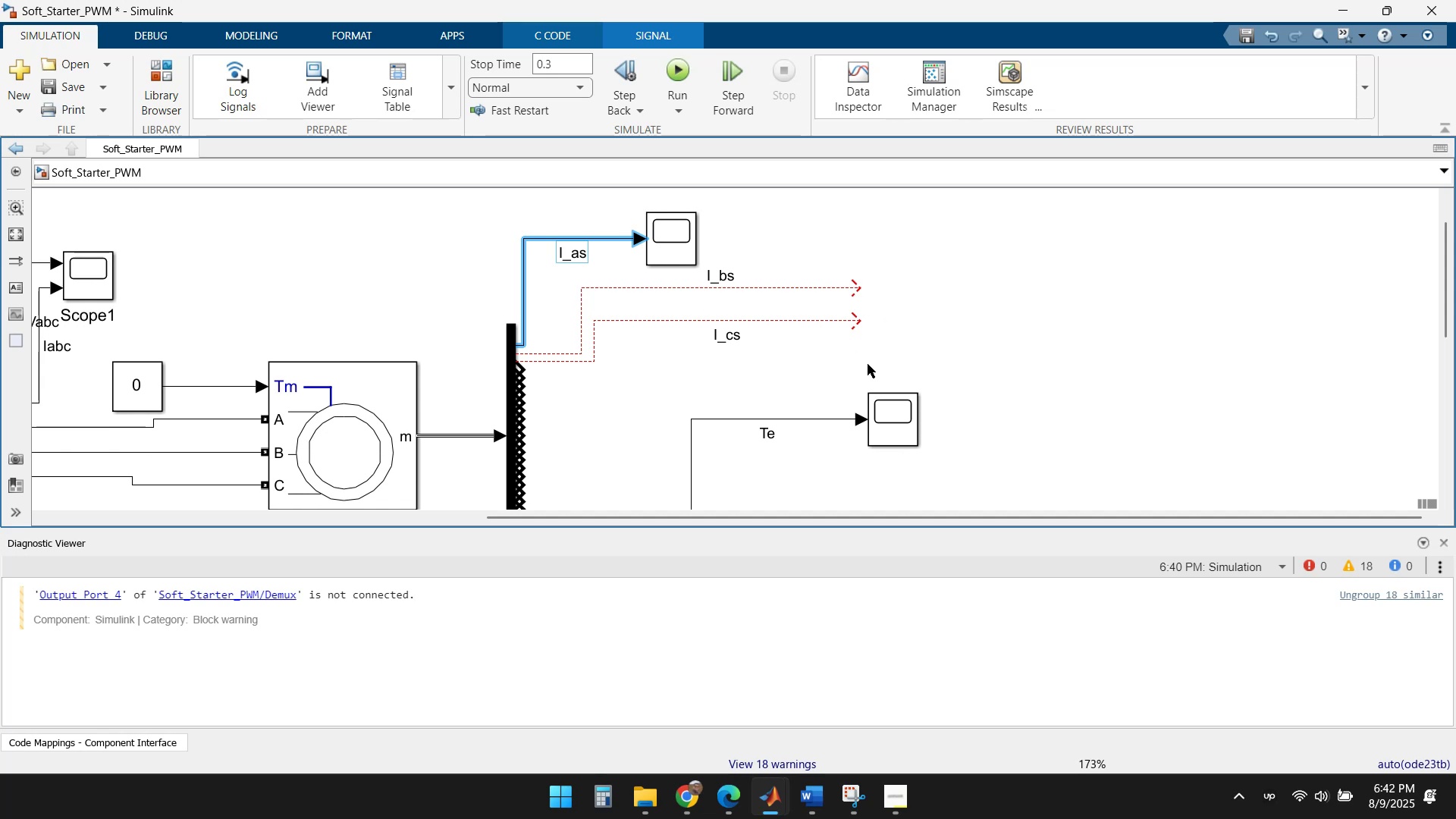 
left_click([1174, 294])
 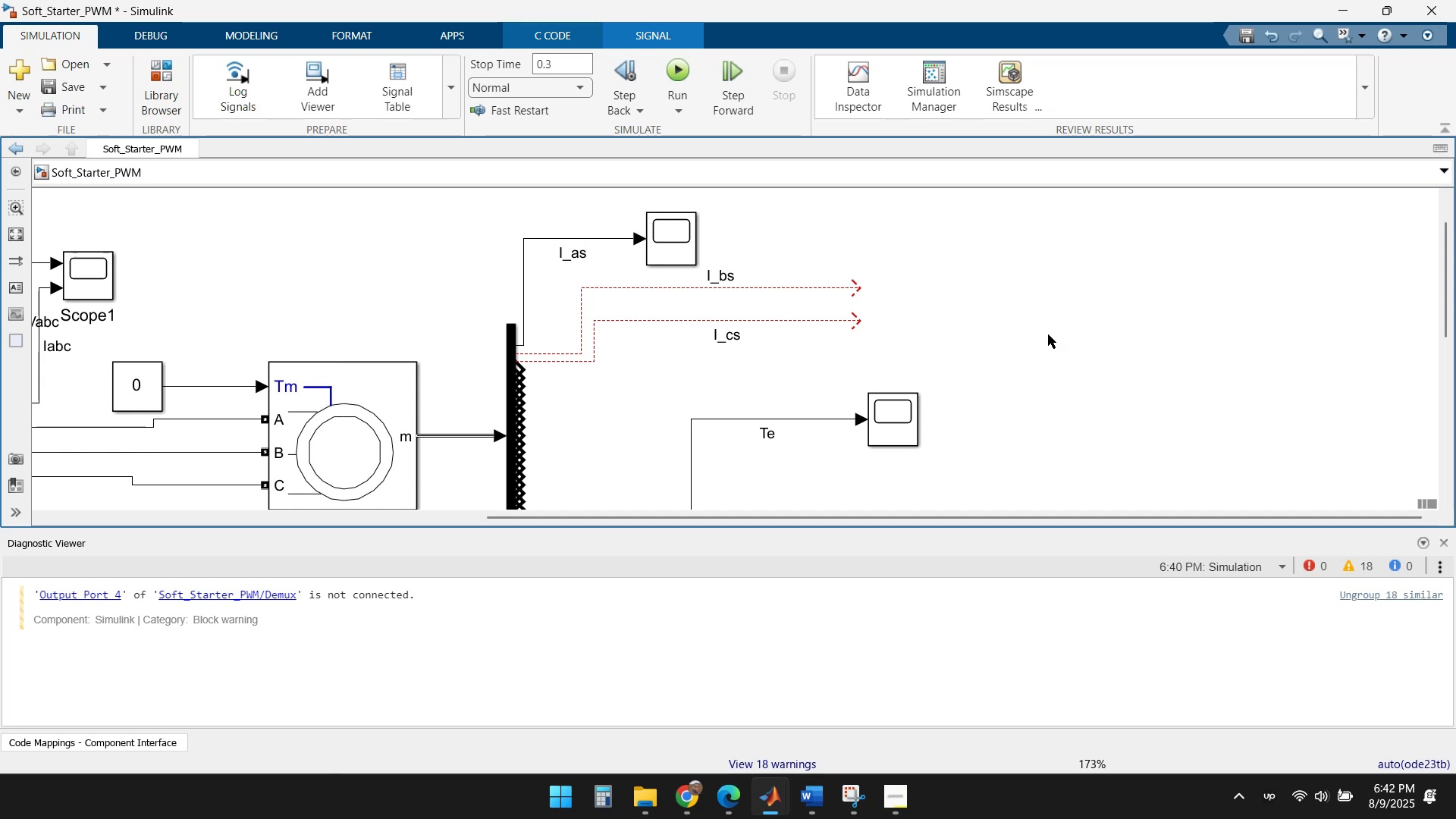 
key(Control+V)
 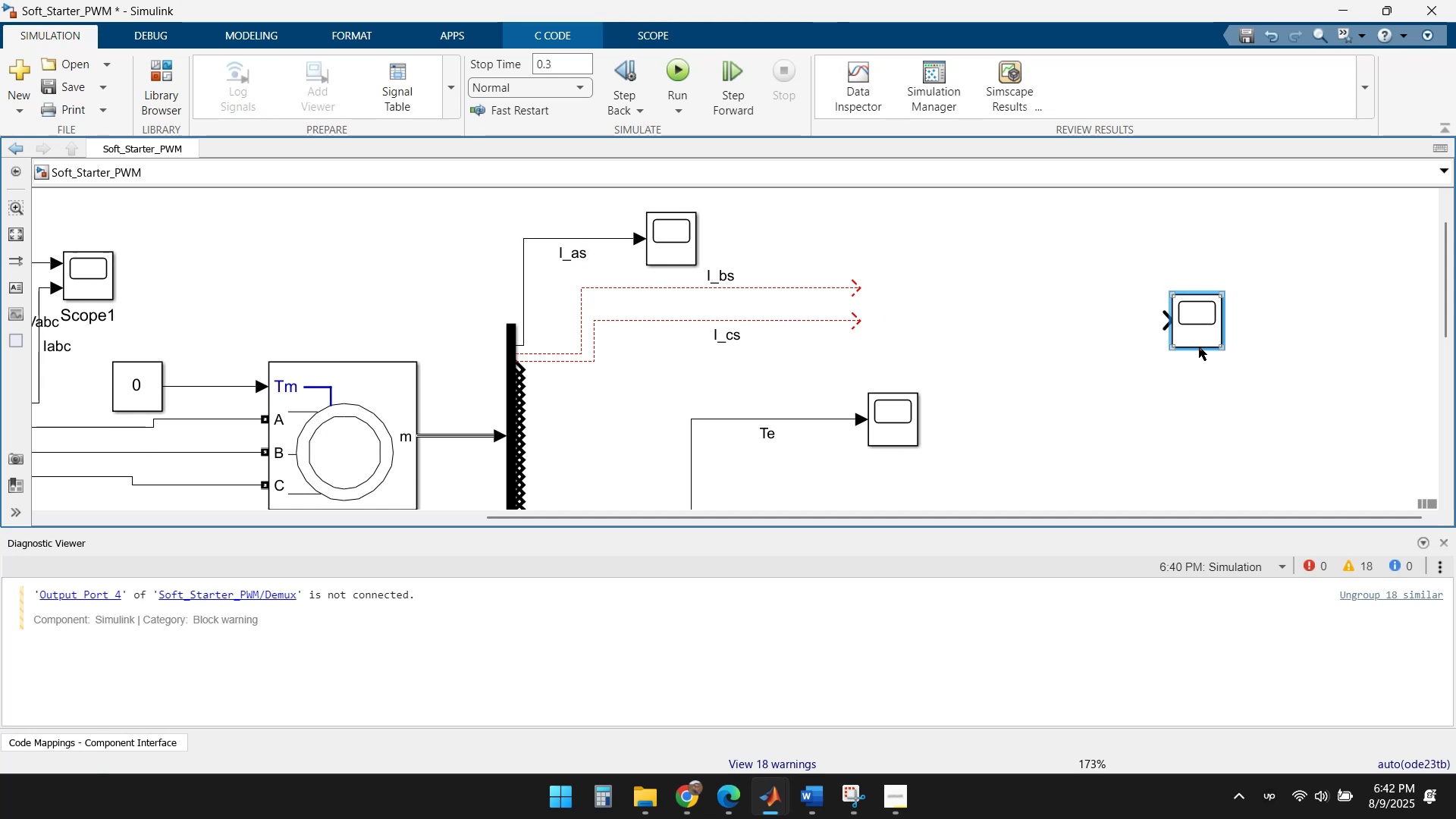 
left_click_drag(start_coordinate=[1188, 316], to_coordinate=[720, 289])
 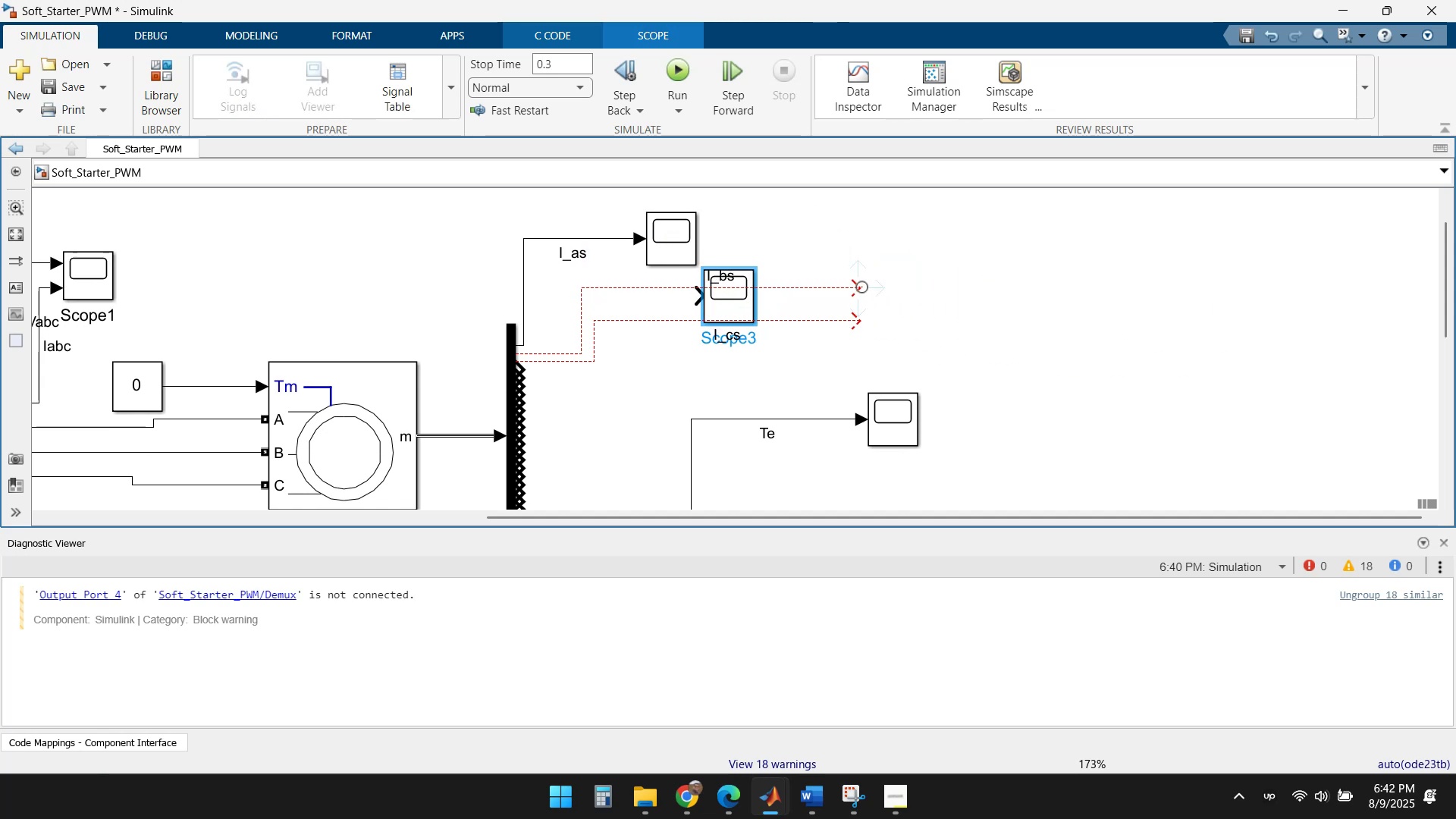 
left_click_drag(start_coordinate=[855, 287], to_coordinate=[700, 288])
 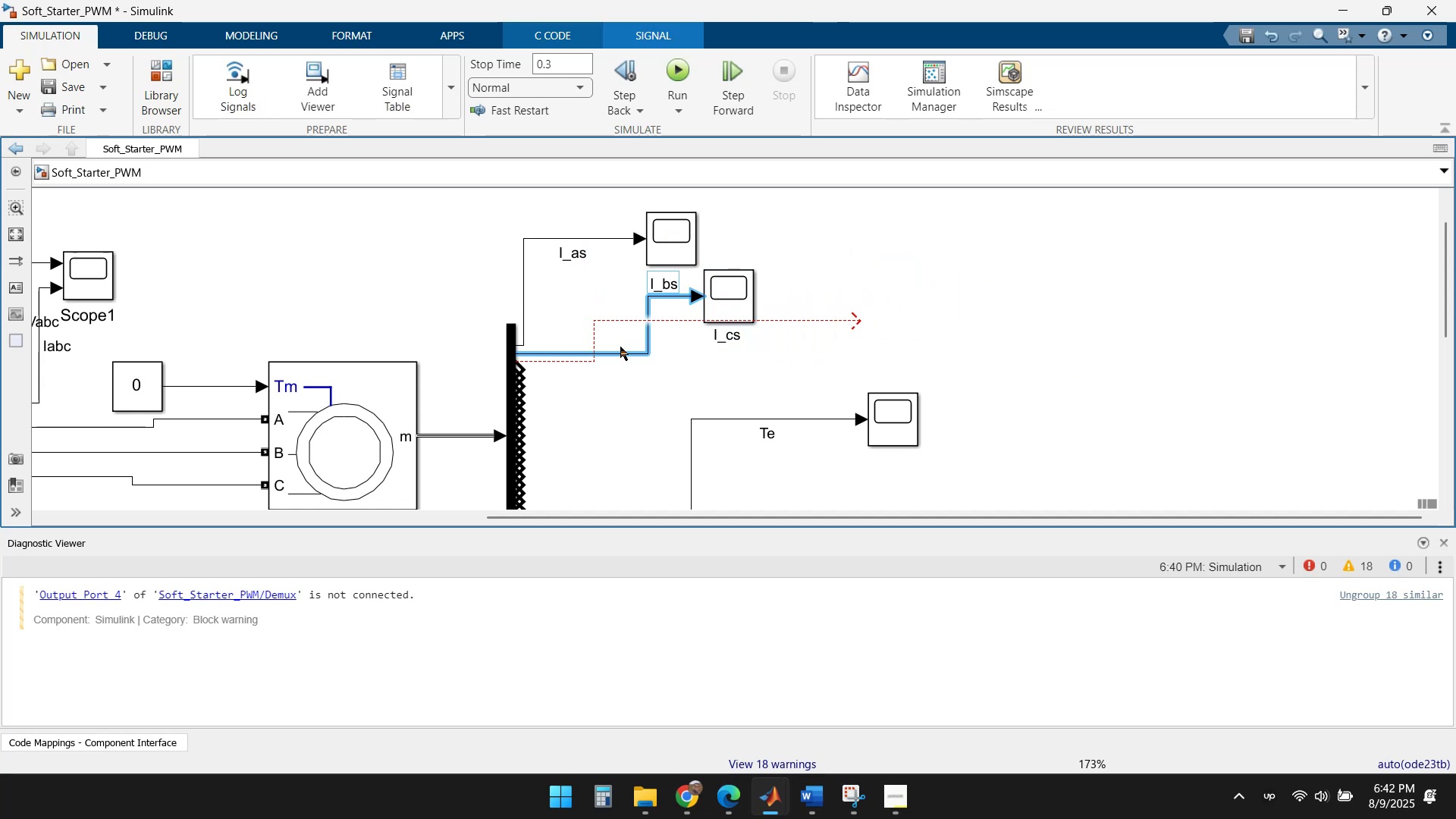 
left_click_drag(start_coordinate=[606, 354], to_coordinate=[630, 358])
 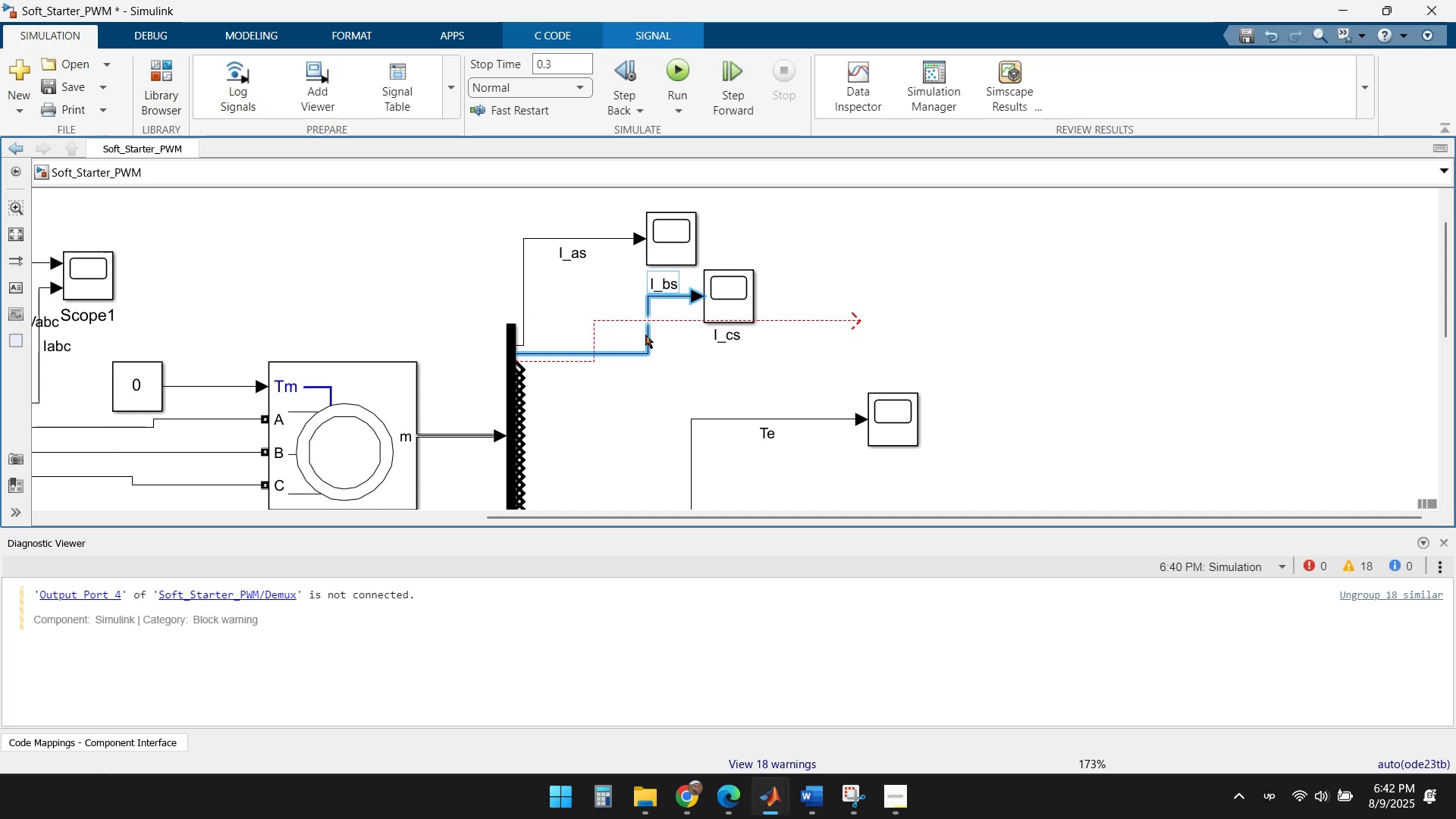 
left_click_drag(start_coordinate=[645, 334], to_coordinate=[532, 319])
 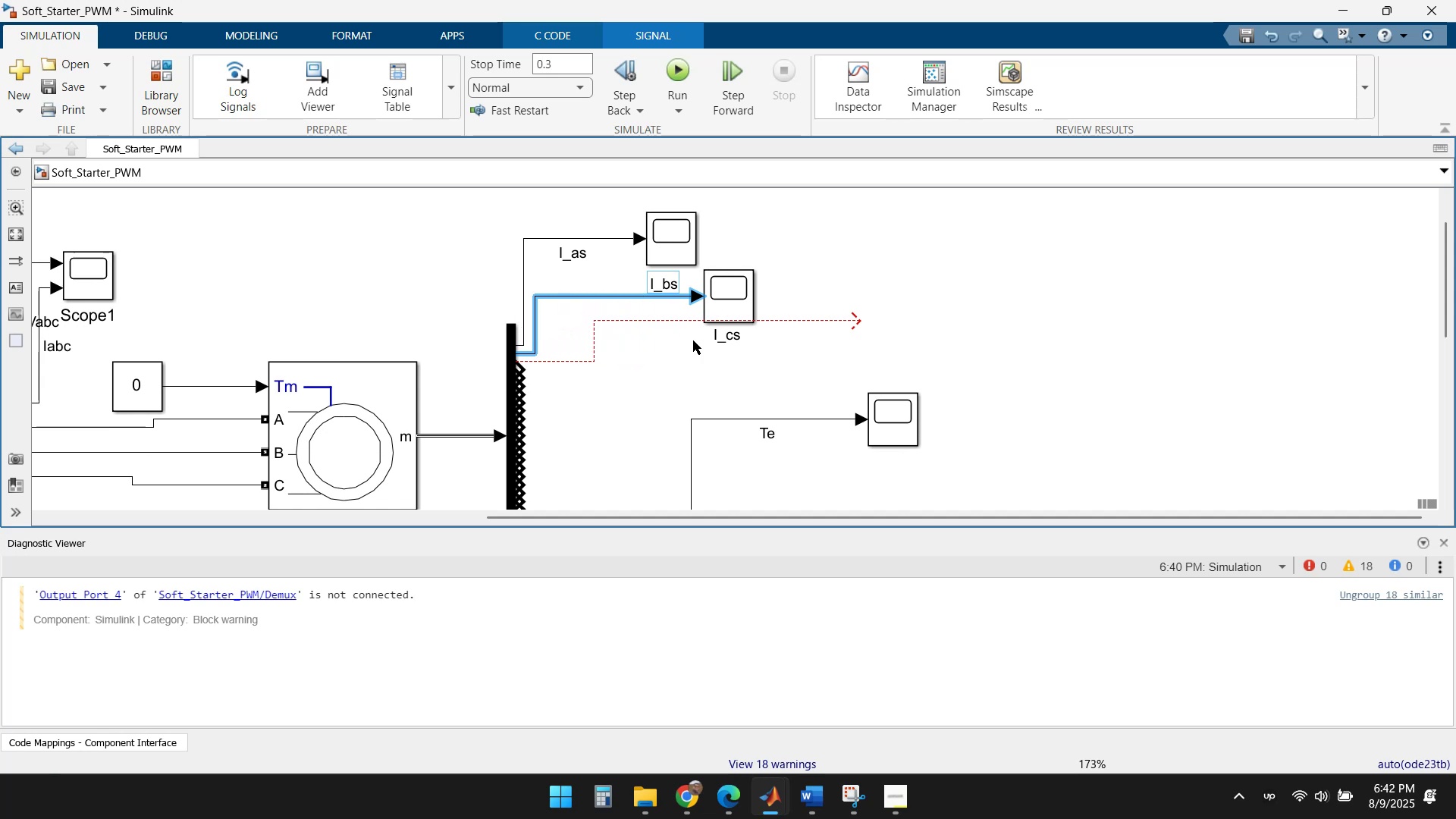 
left_click([711, 359])
 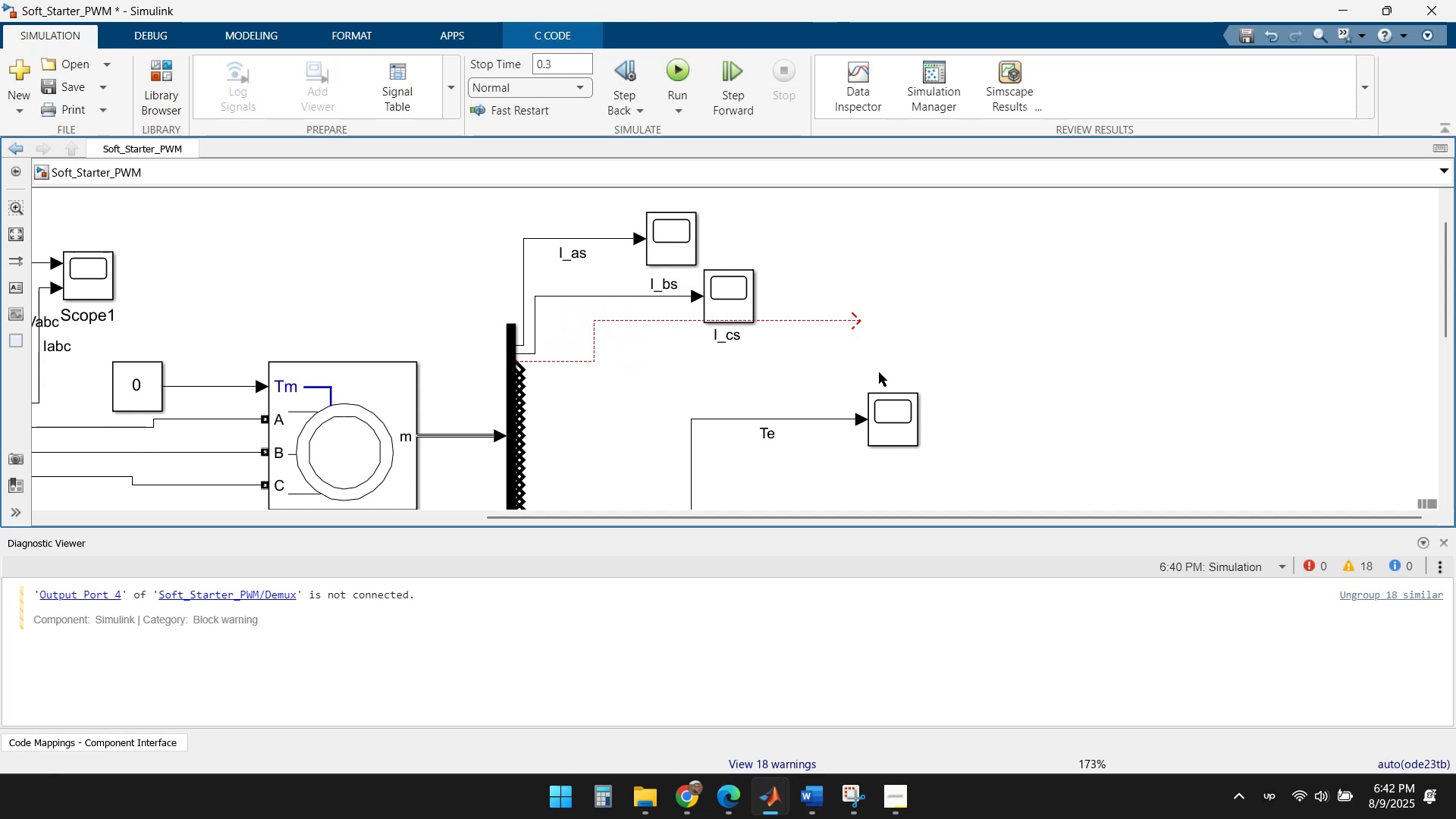 
left_click_drag(start_coordinate=[899, 416], to_coordinate=[896, 421])
 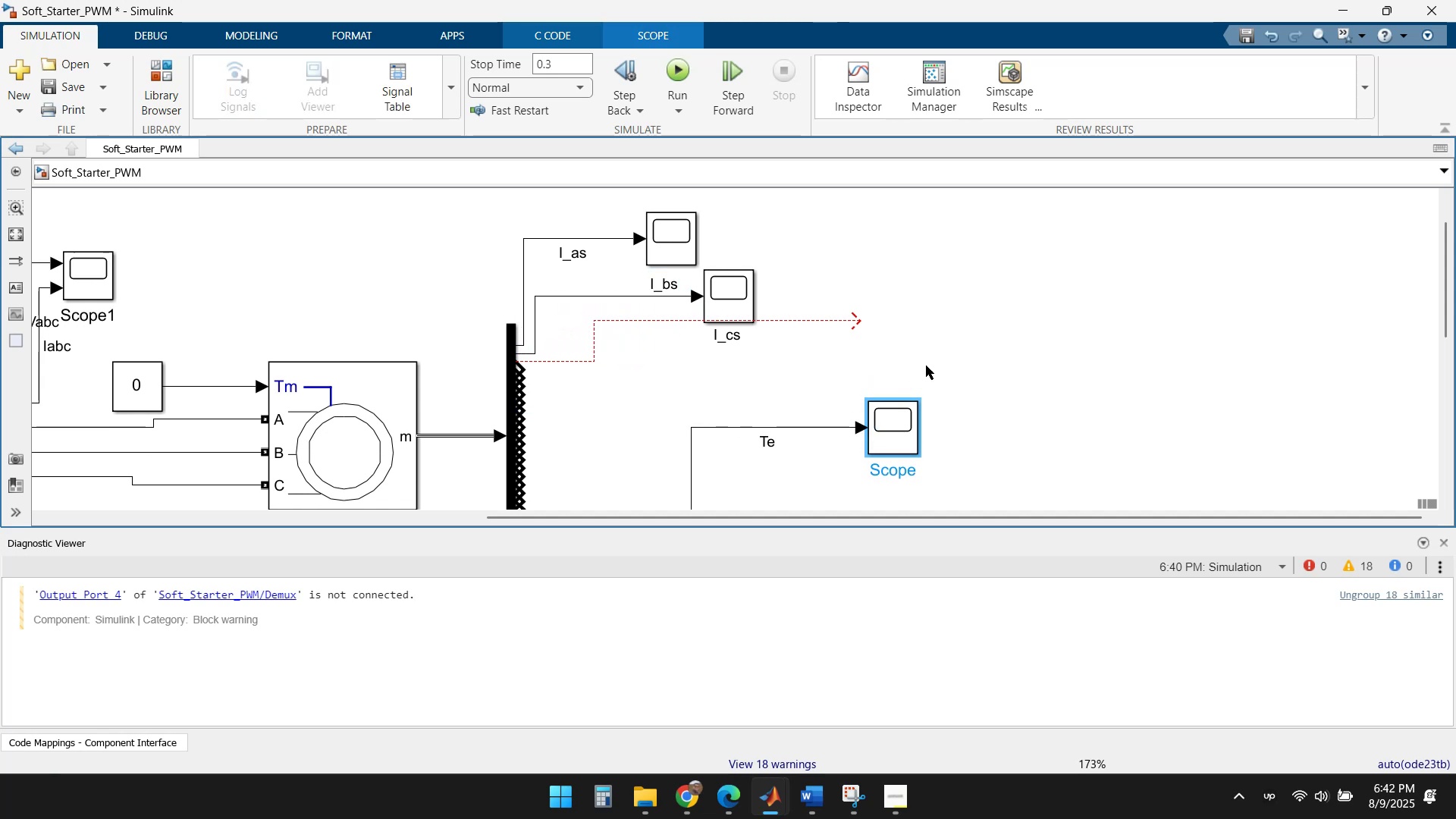 
key(Control+V)
 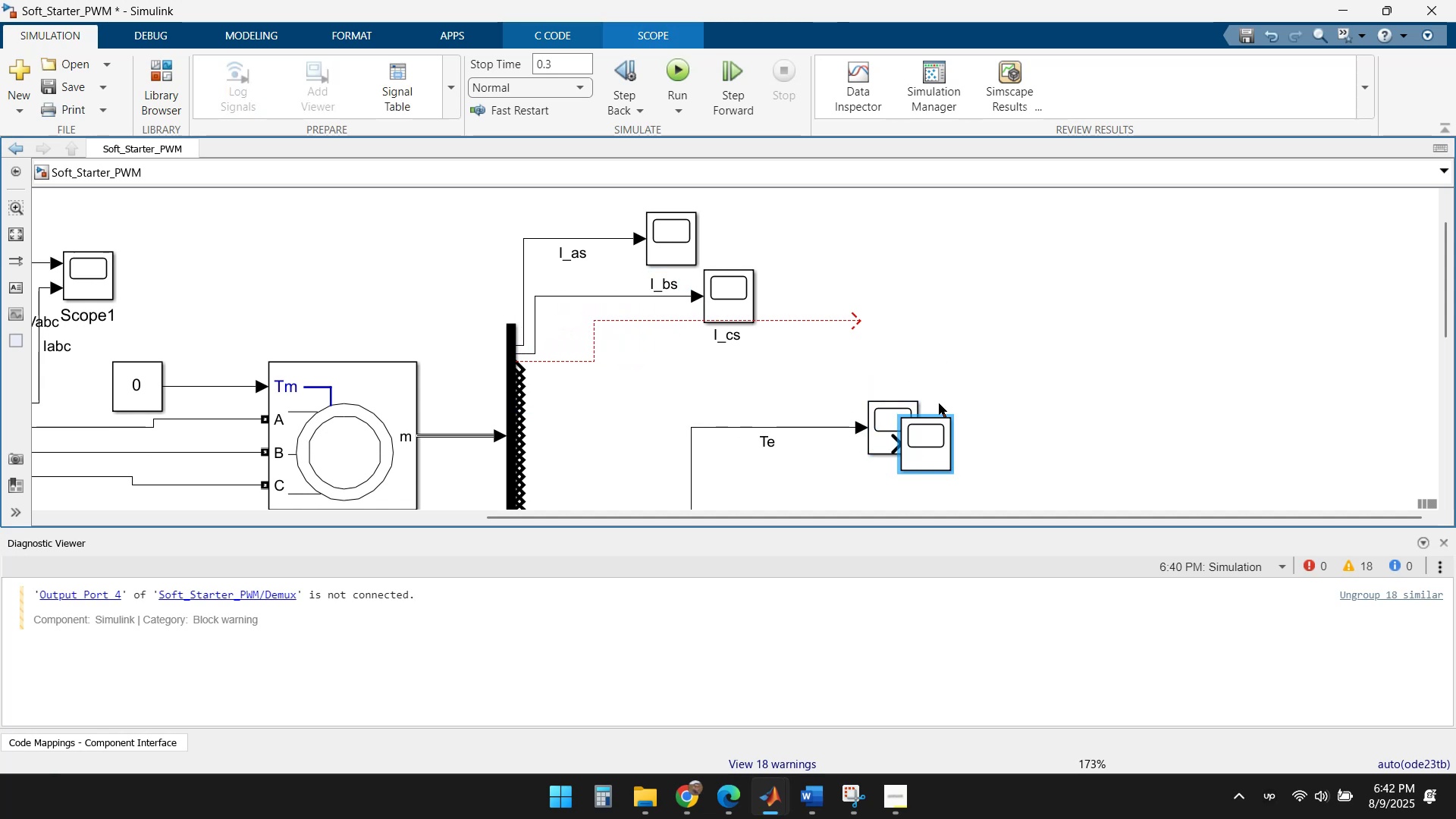 
left_click_drag(start_coordinate=[939, 443], to_coordinate=[799, 350])
 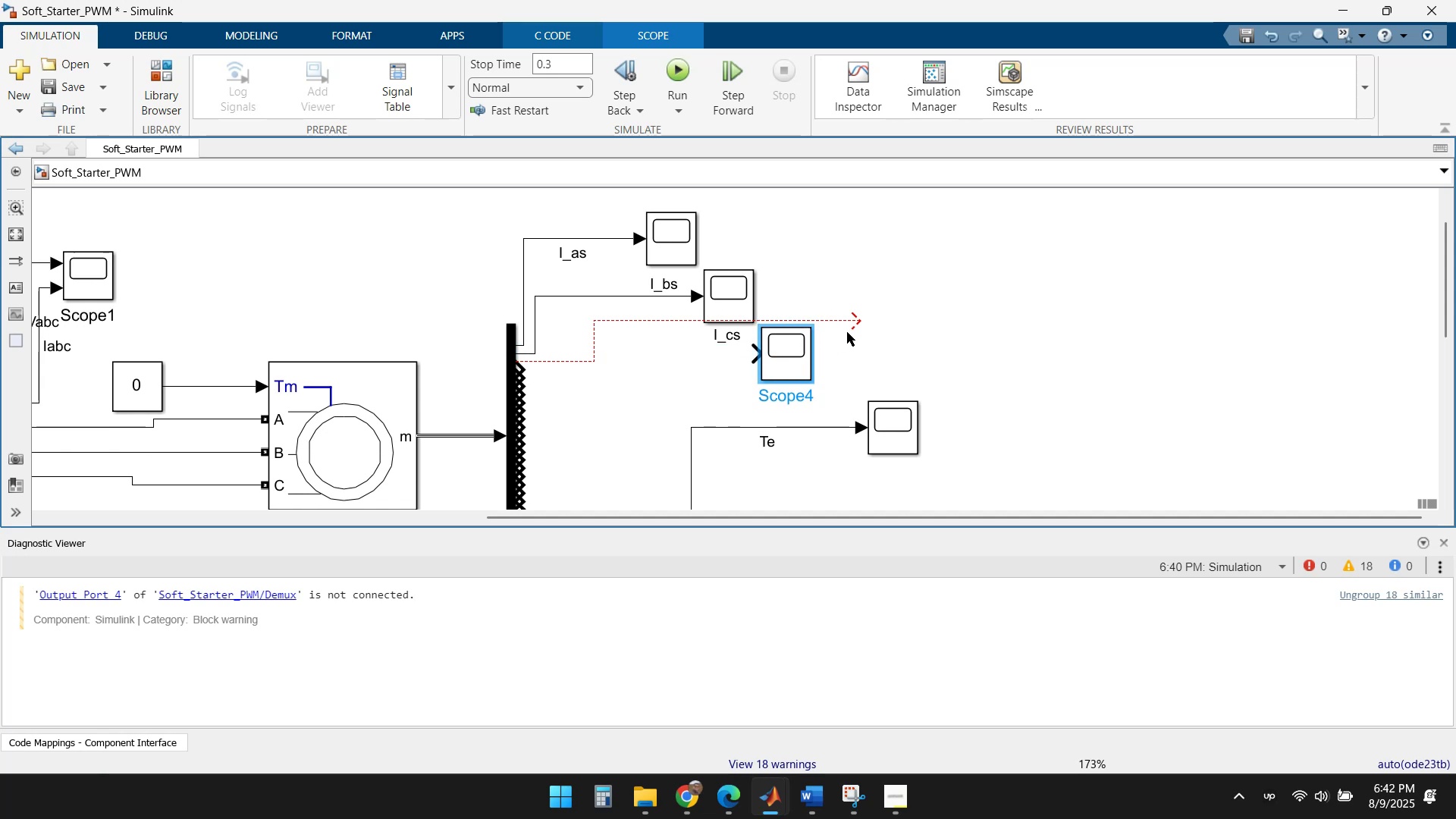 
left_click_drag(start_coordinate=[858, 323], to_coordinate=[757, 350])
 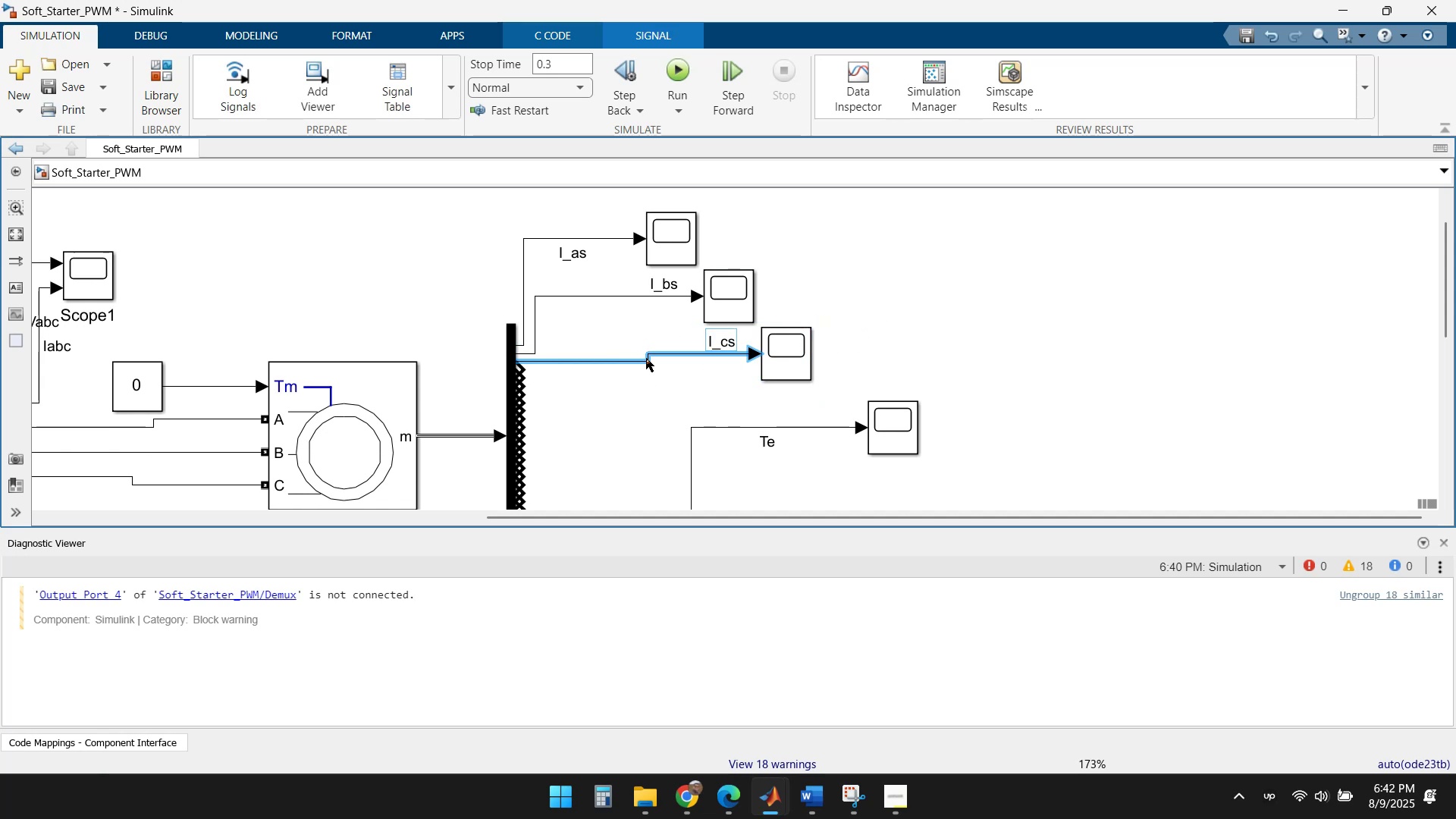 
left_click_drag(start_coordinate=[648, 355], to_coordinate=[542, 353])
 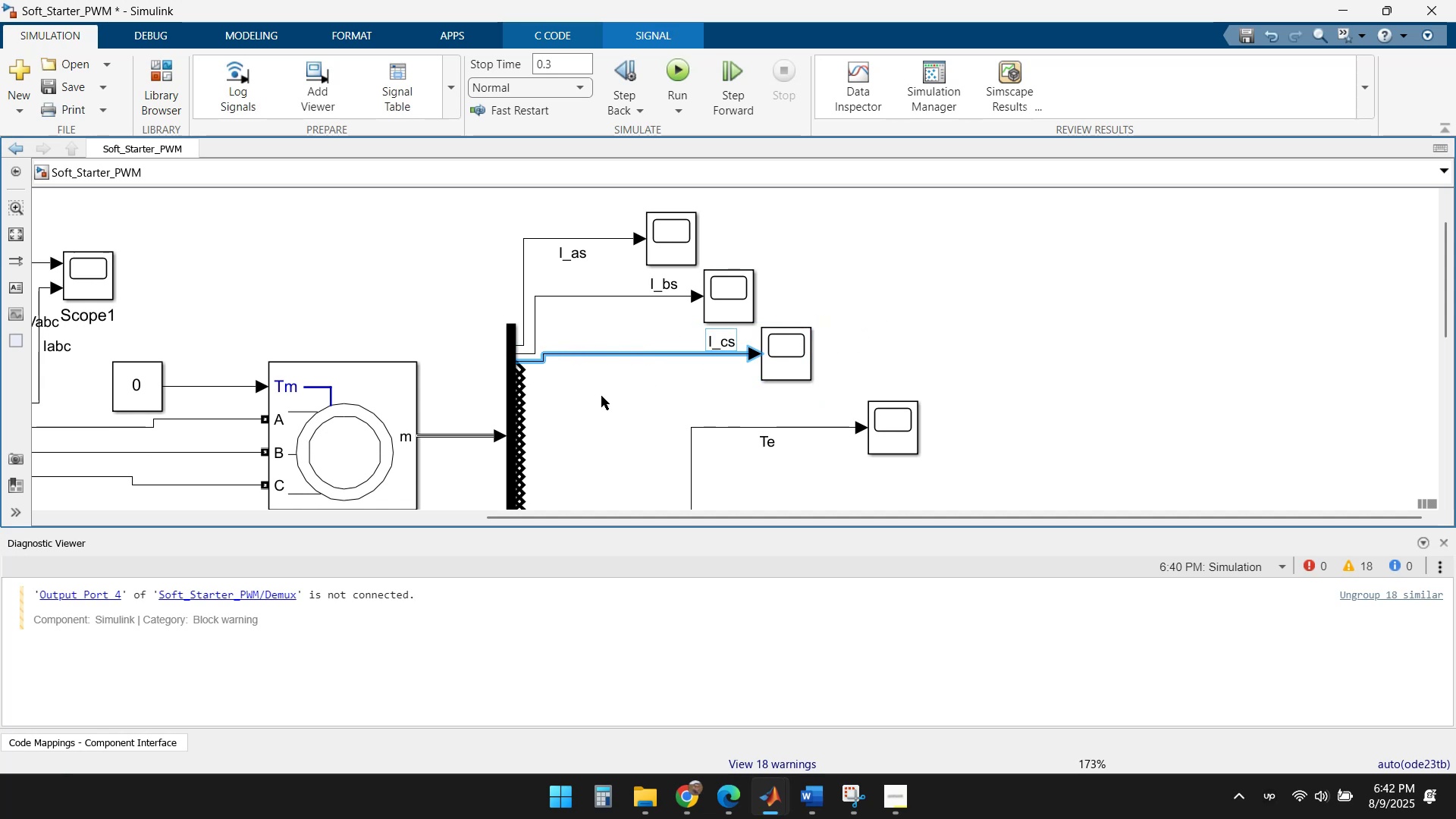 
left_click([606, 400])
 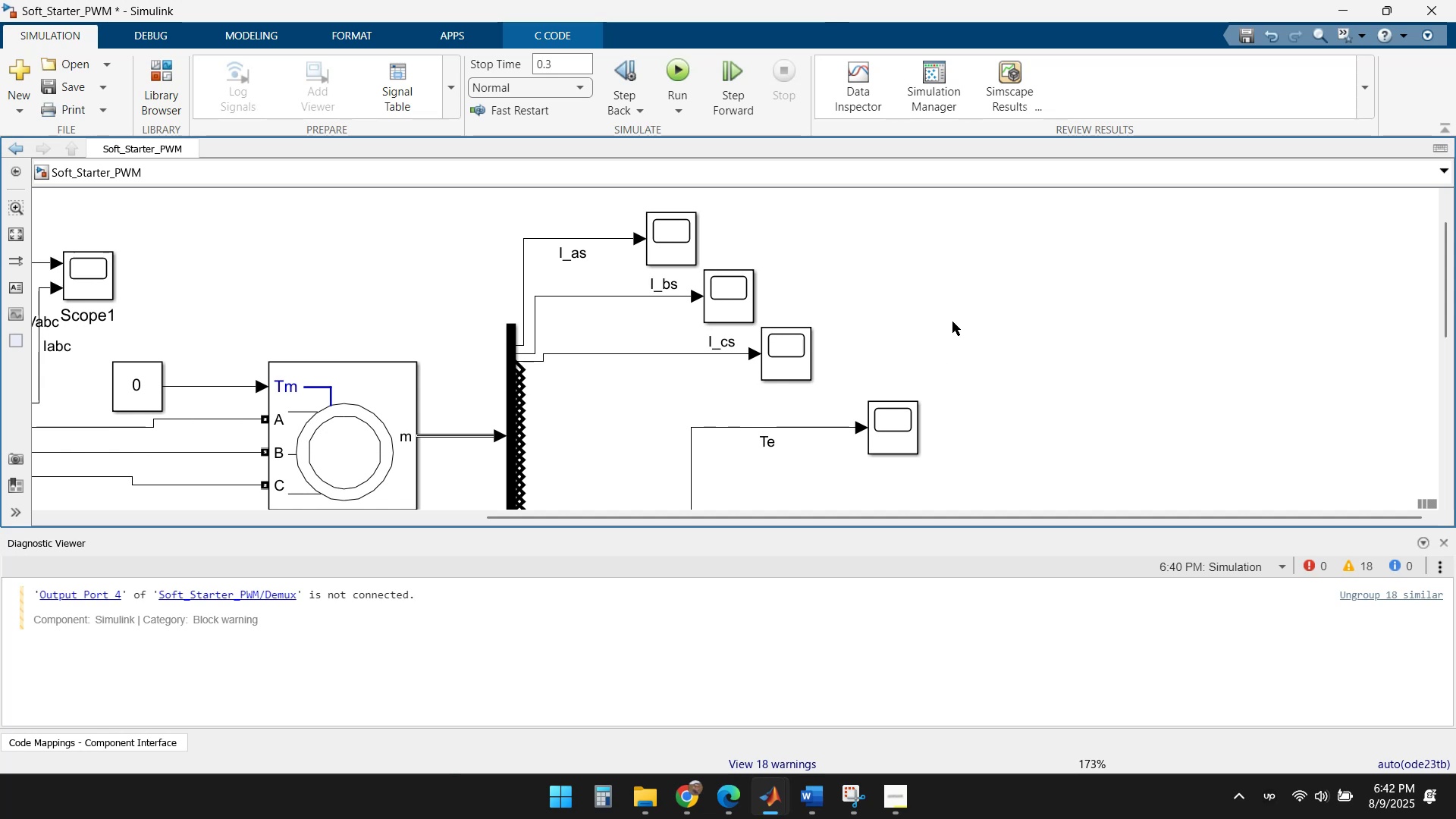 
left_click([676, 68])
 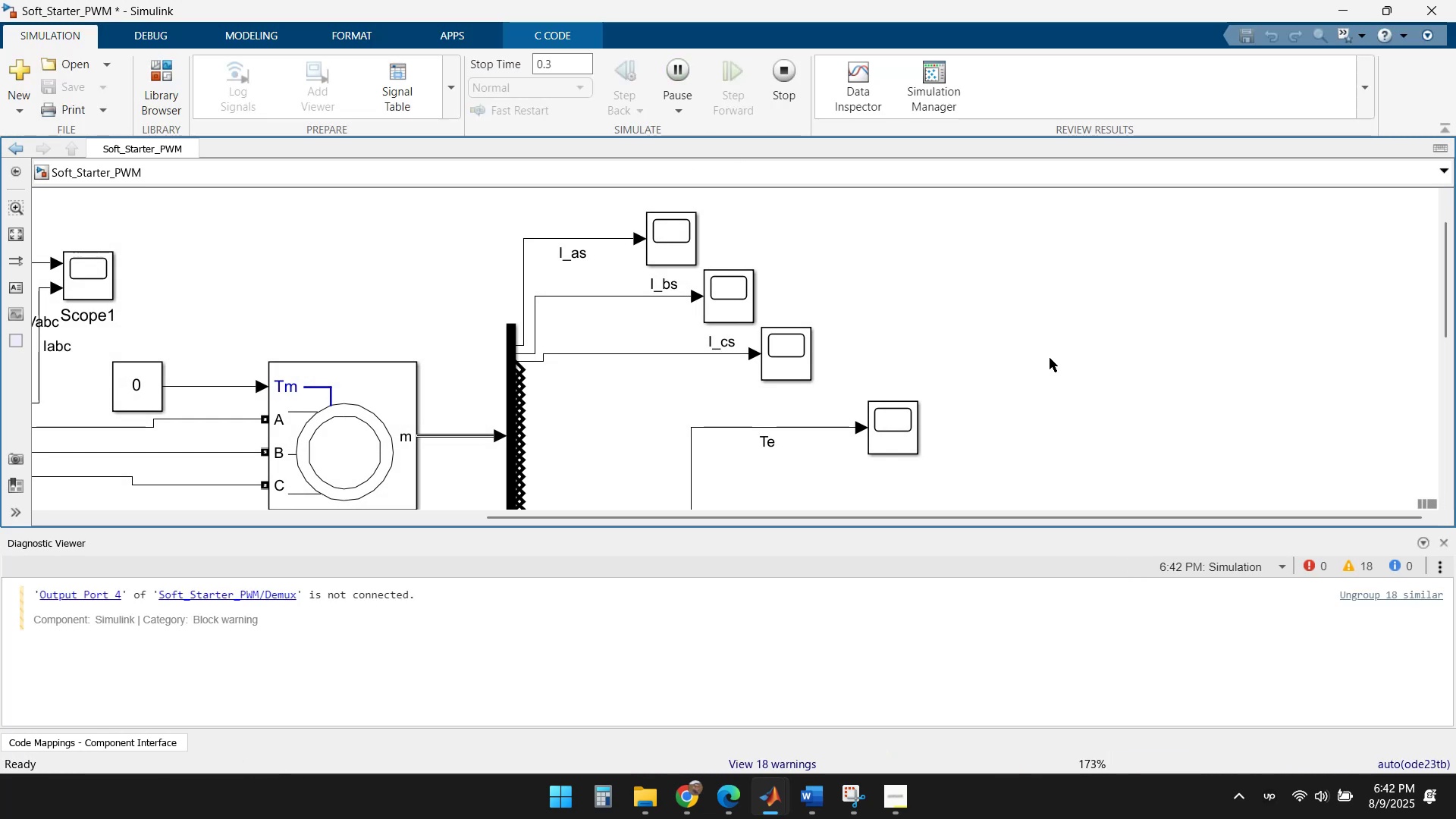 
scroll: coordinate [985, 350], scroll_direction: down, amount: 2.0
 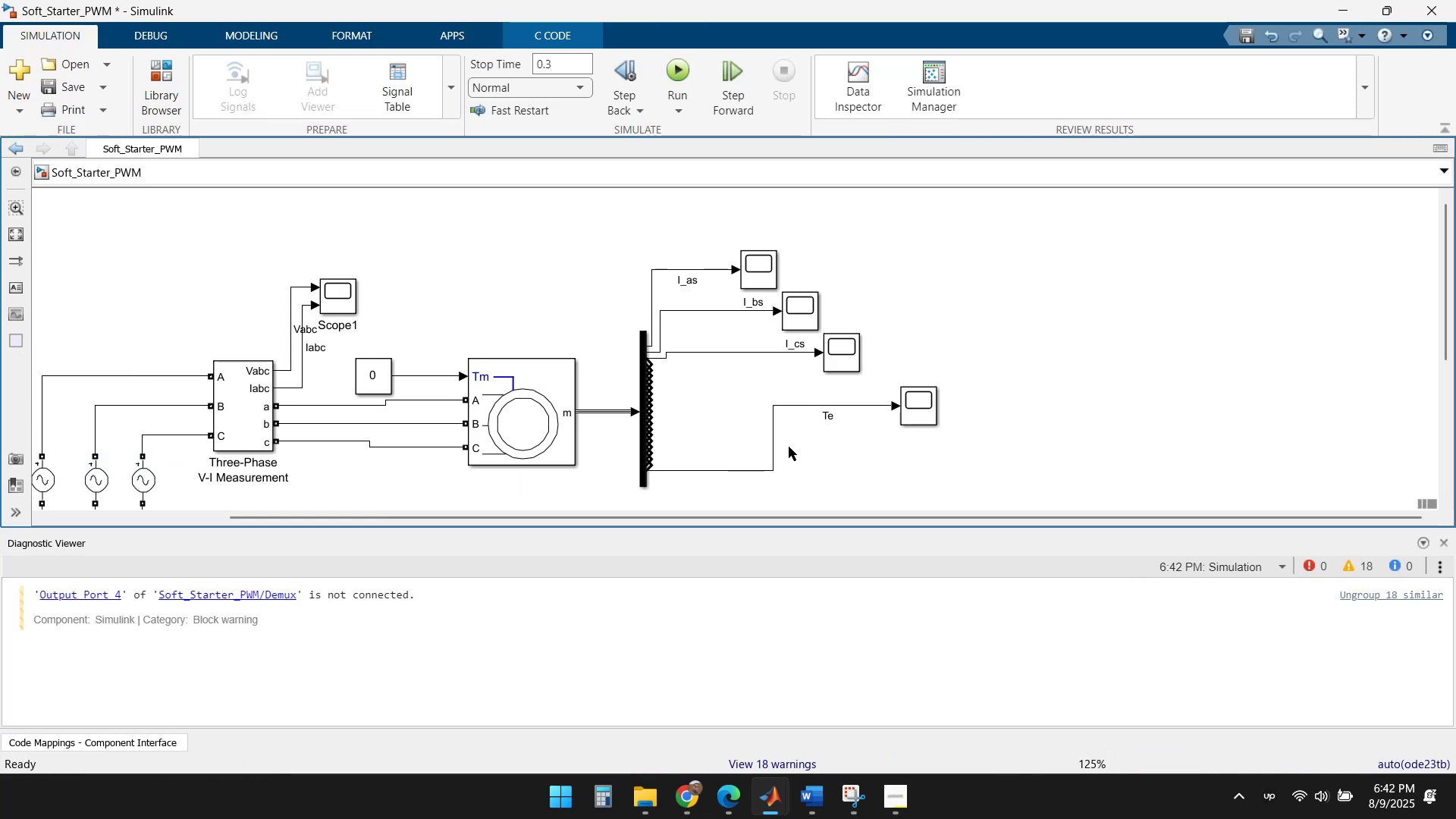 
scroll: coordinate [795, 400], scroll_direction: up, amount: 1.0
 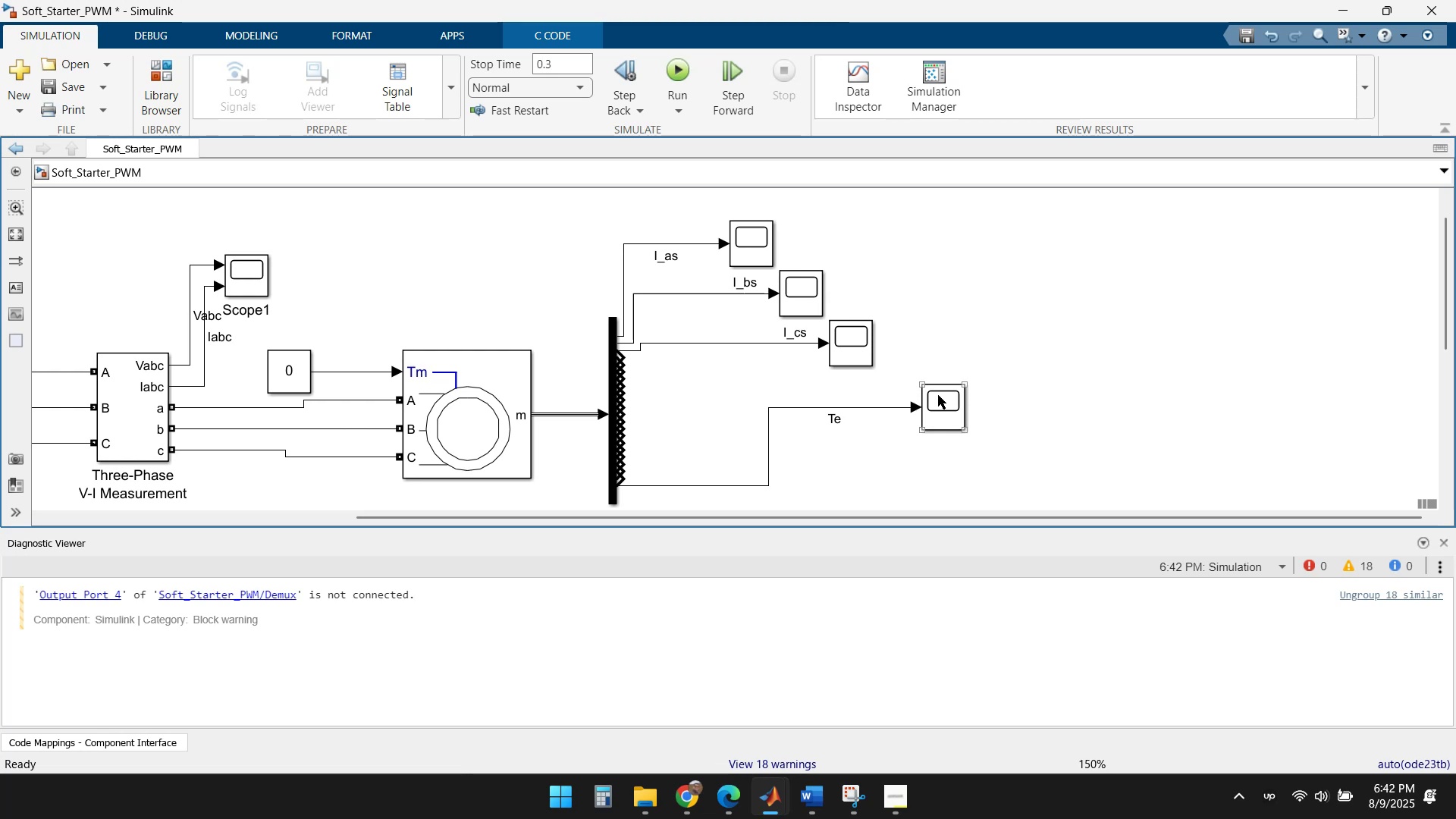 
double_click([940, 397])
 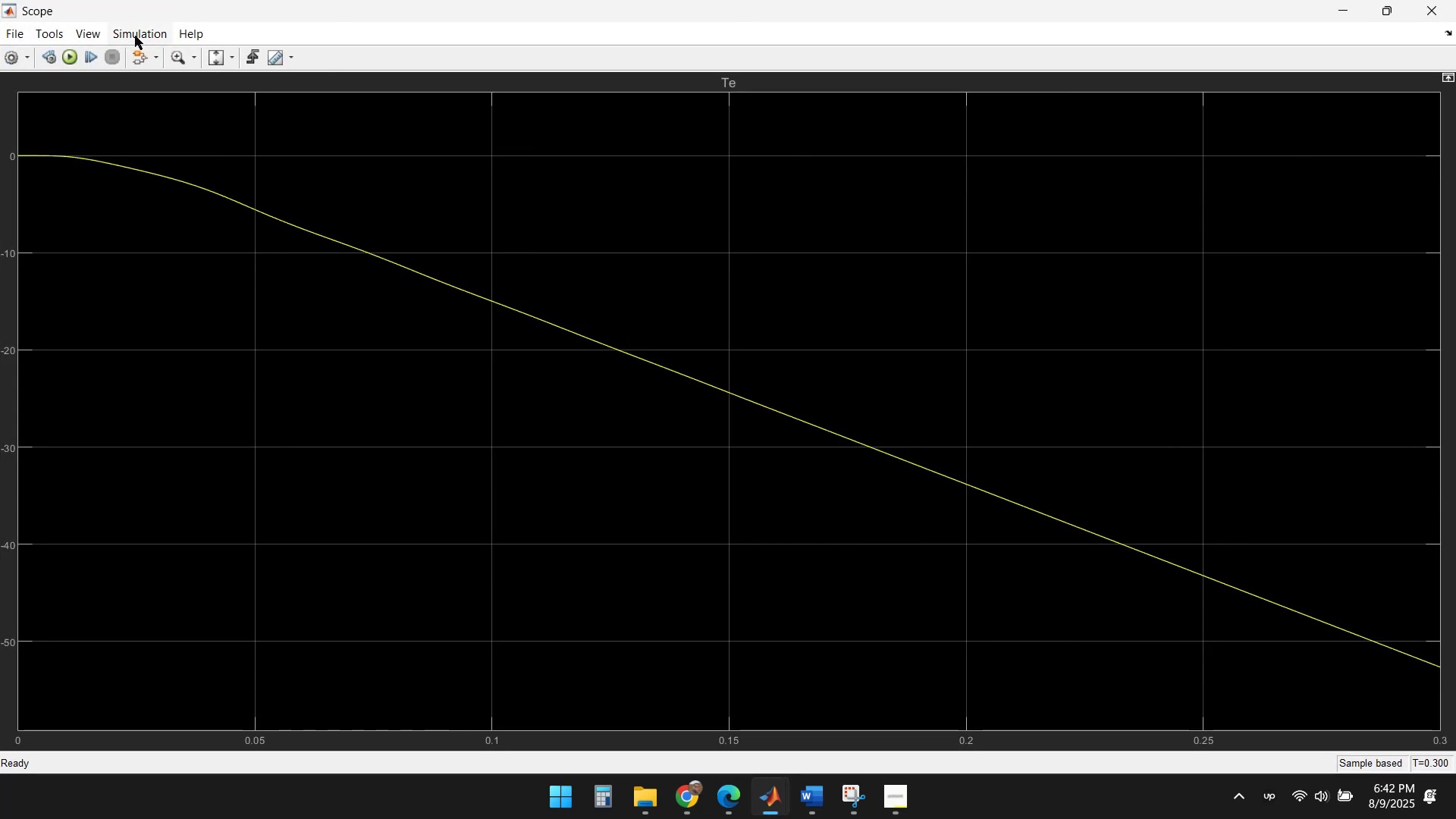 
left_click([1421, 8])
 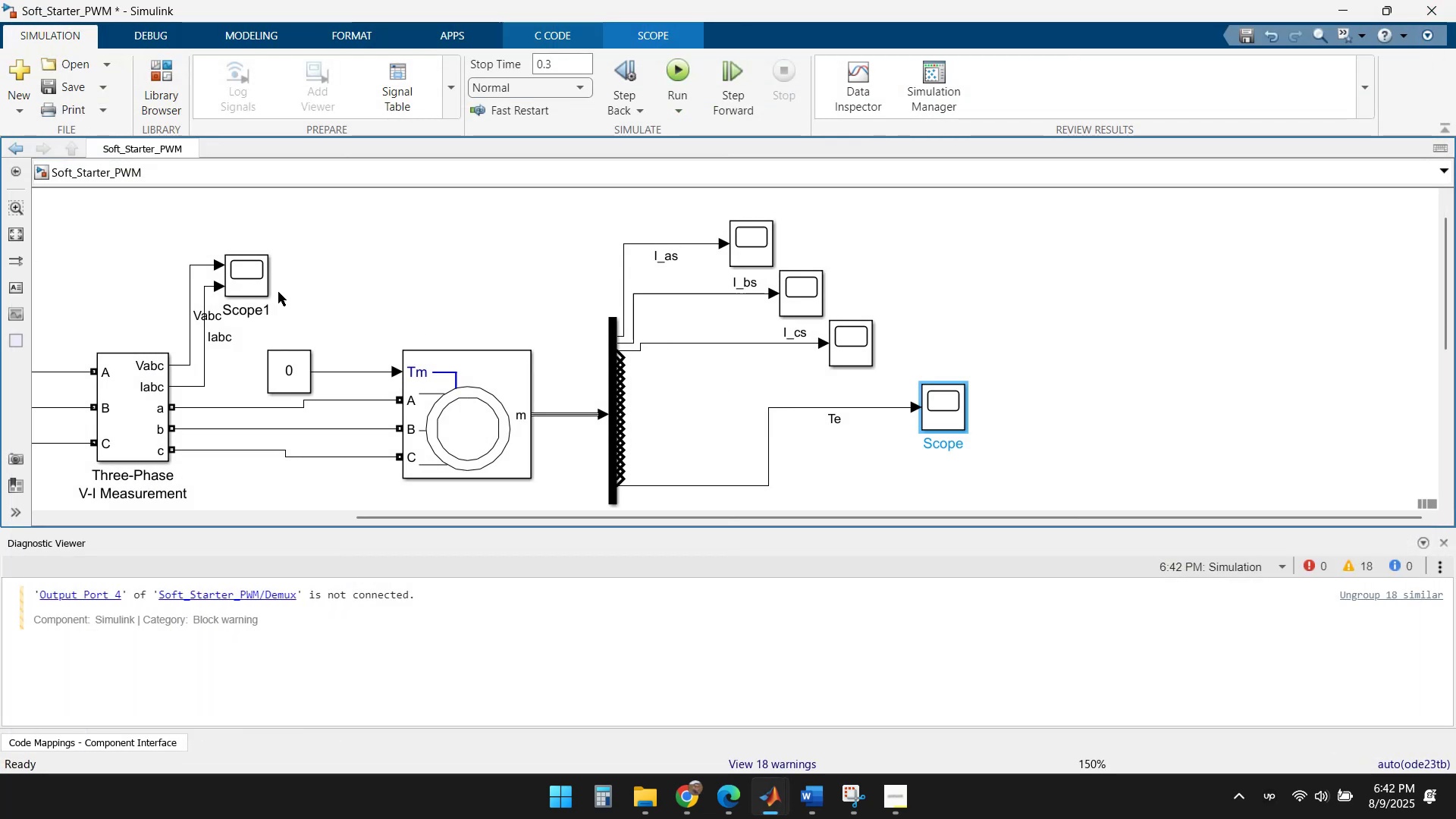 
double_click([237, 283])
 